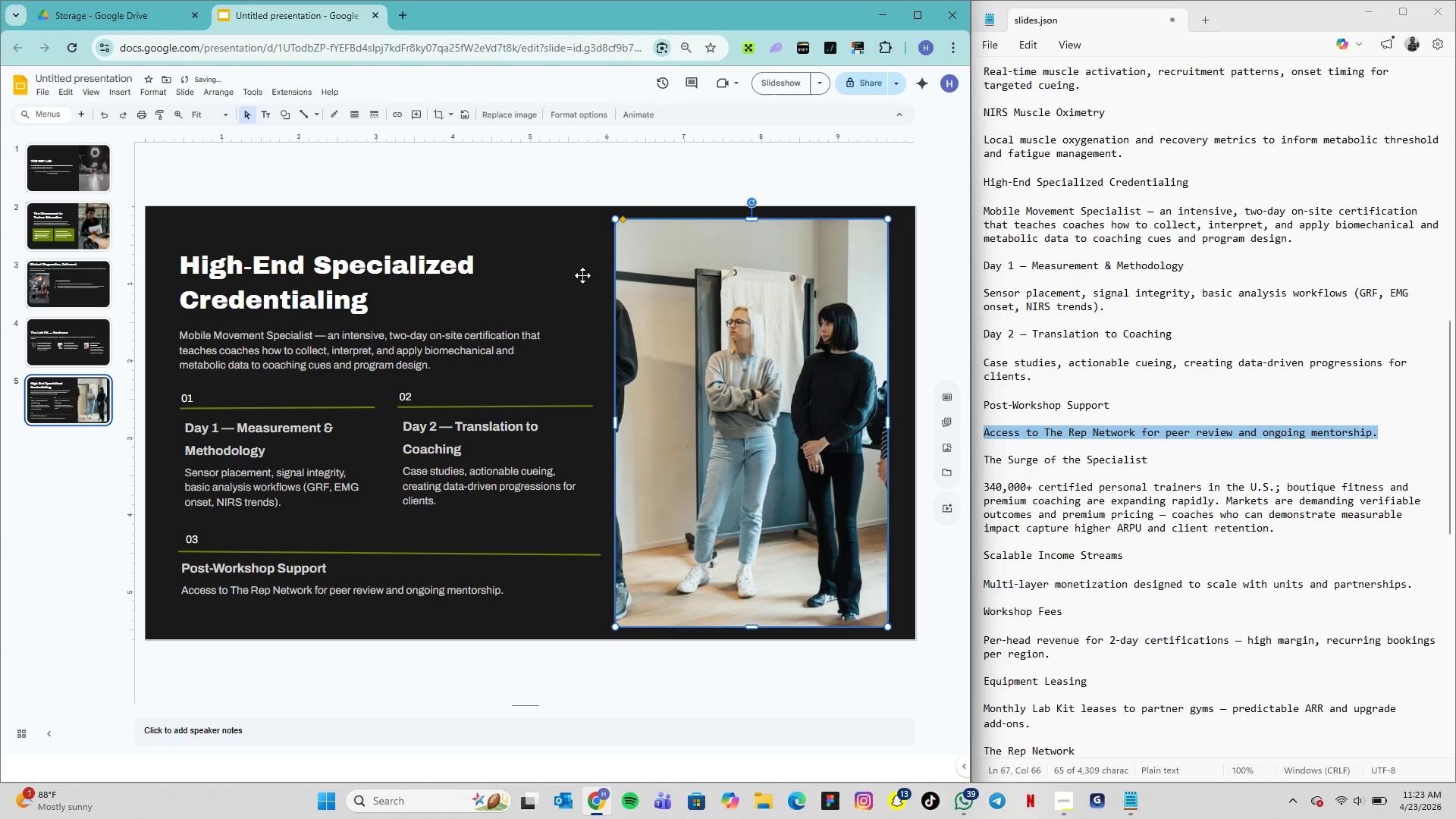 
left_click([581, 275])
 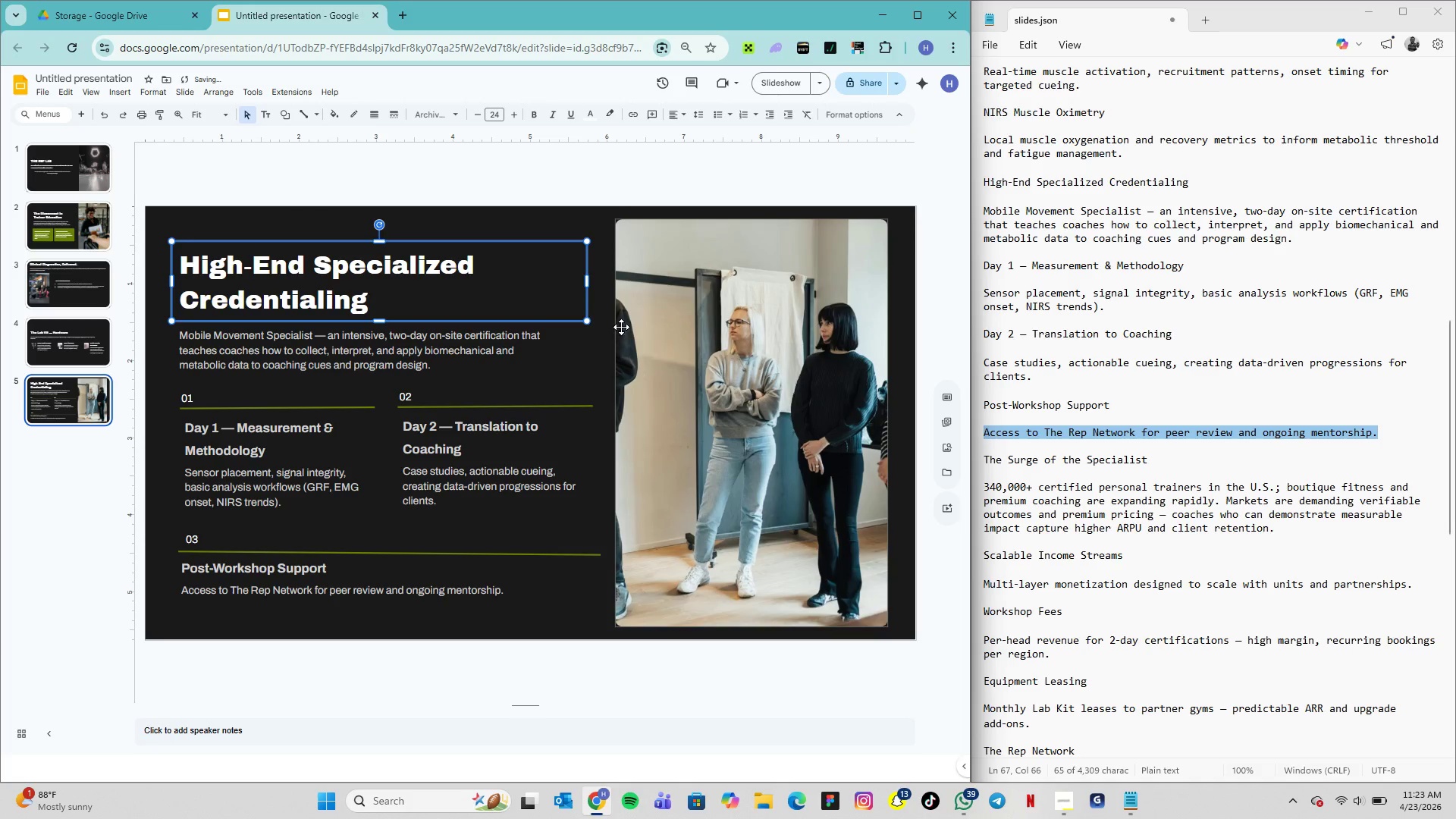 
left_click([629, 315])
 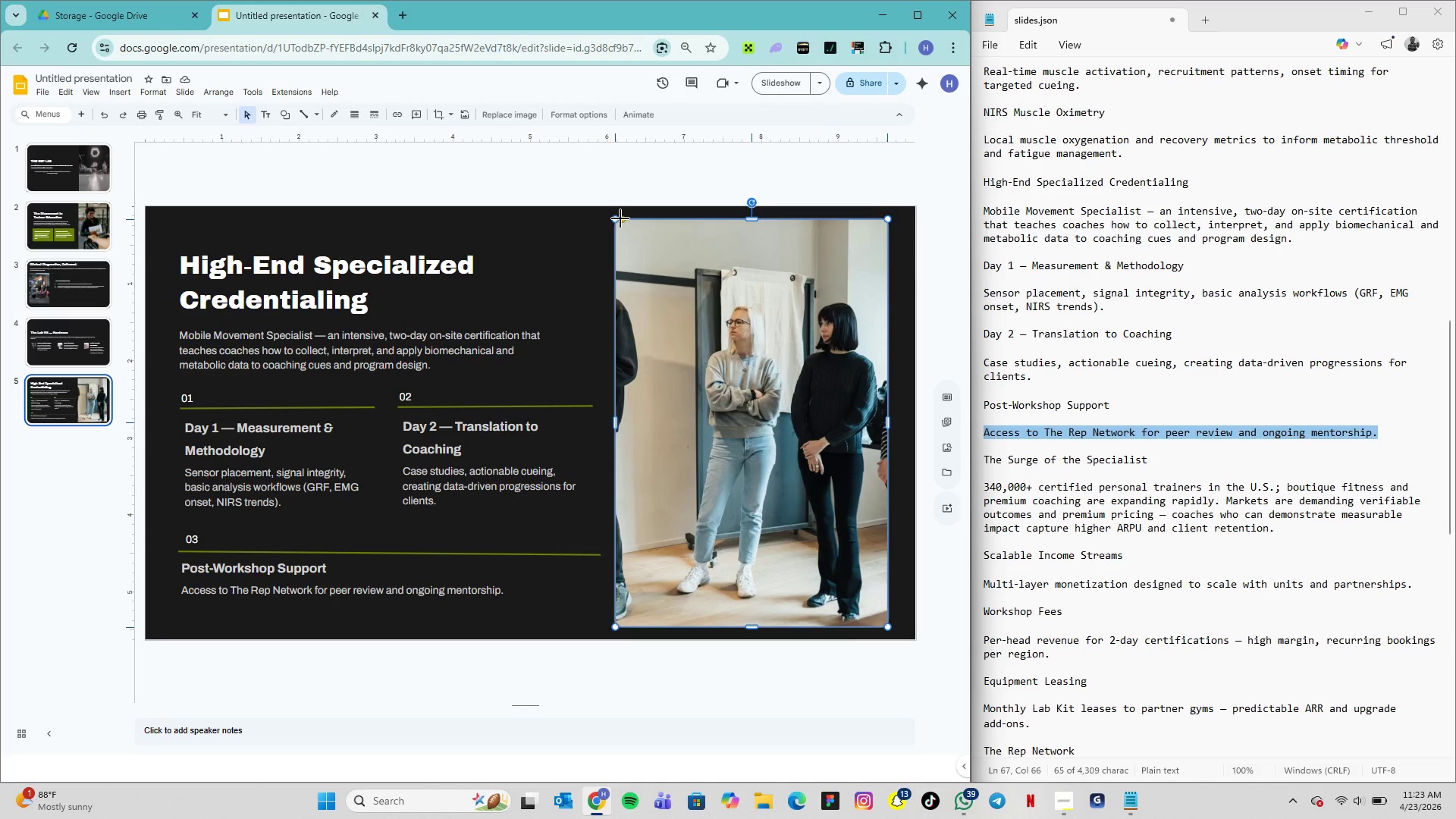 
left_click([586, 306])
 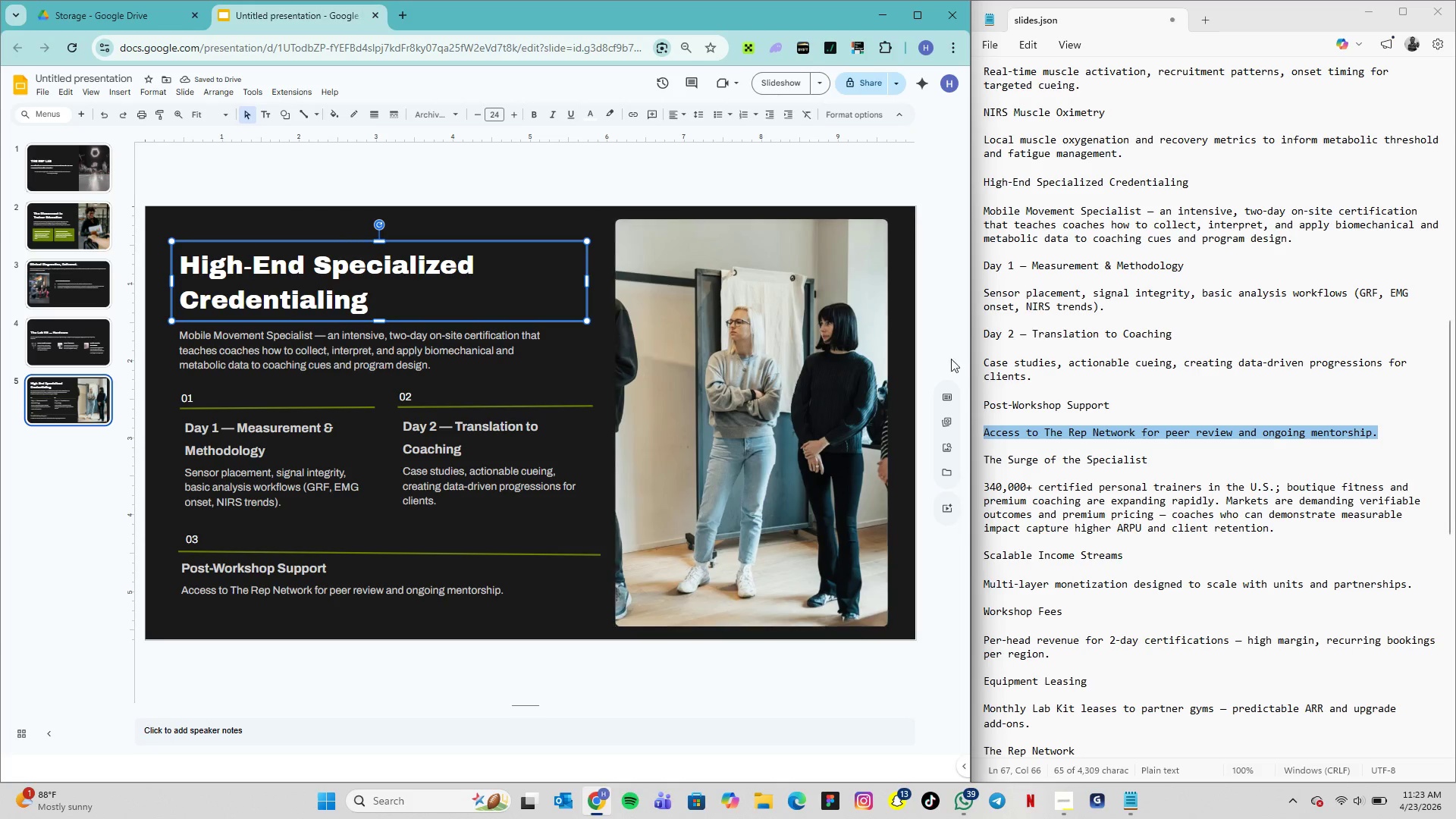 
left_click([944, 328])
 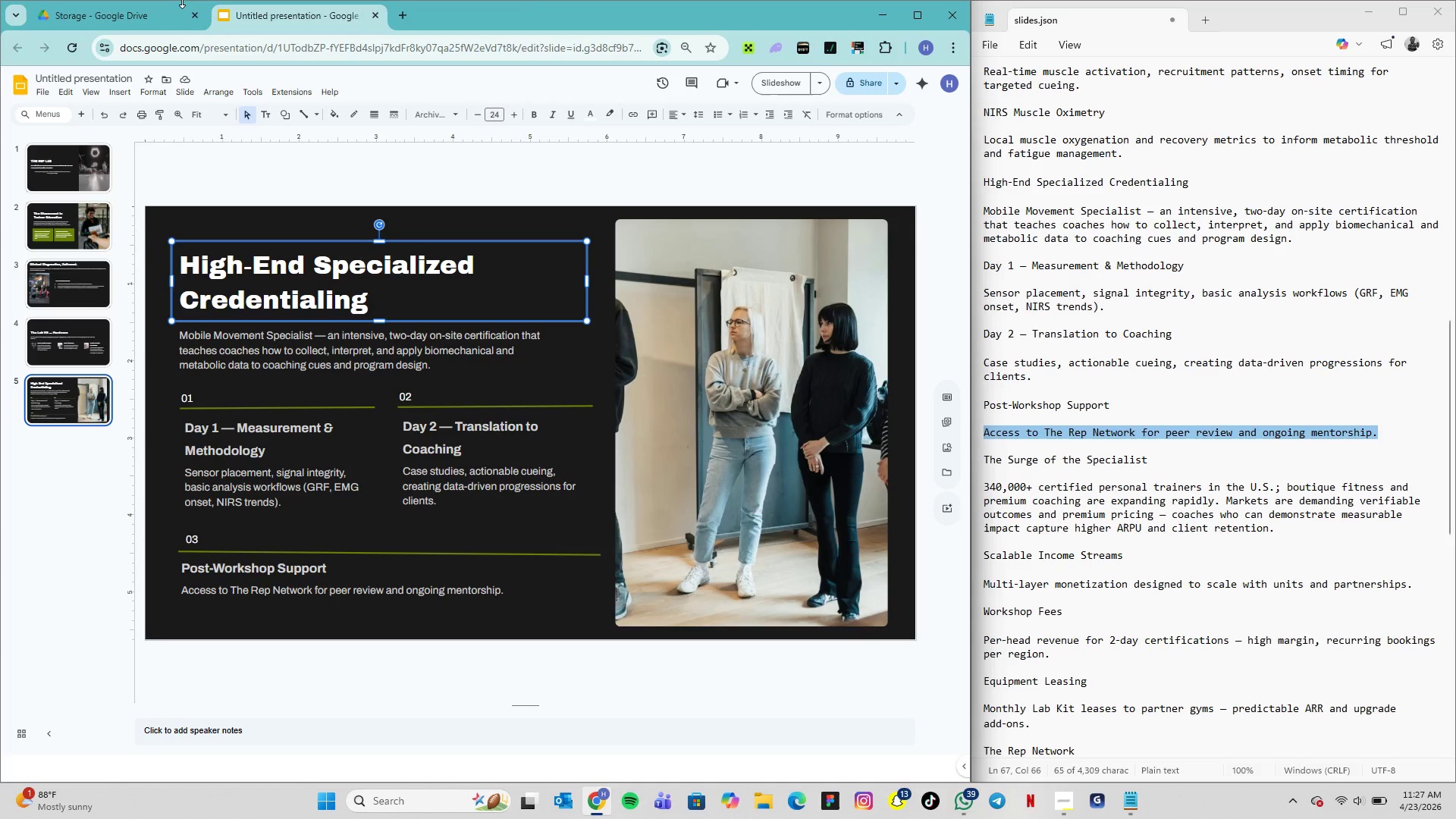 
wait(232.52)
 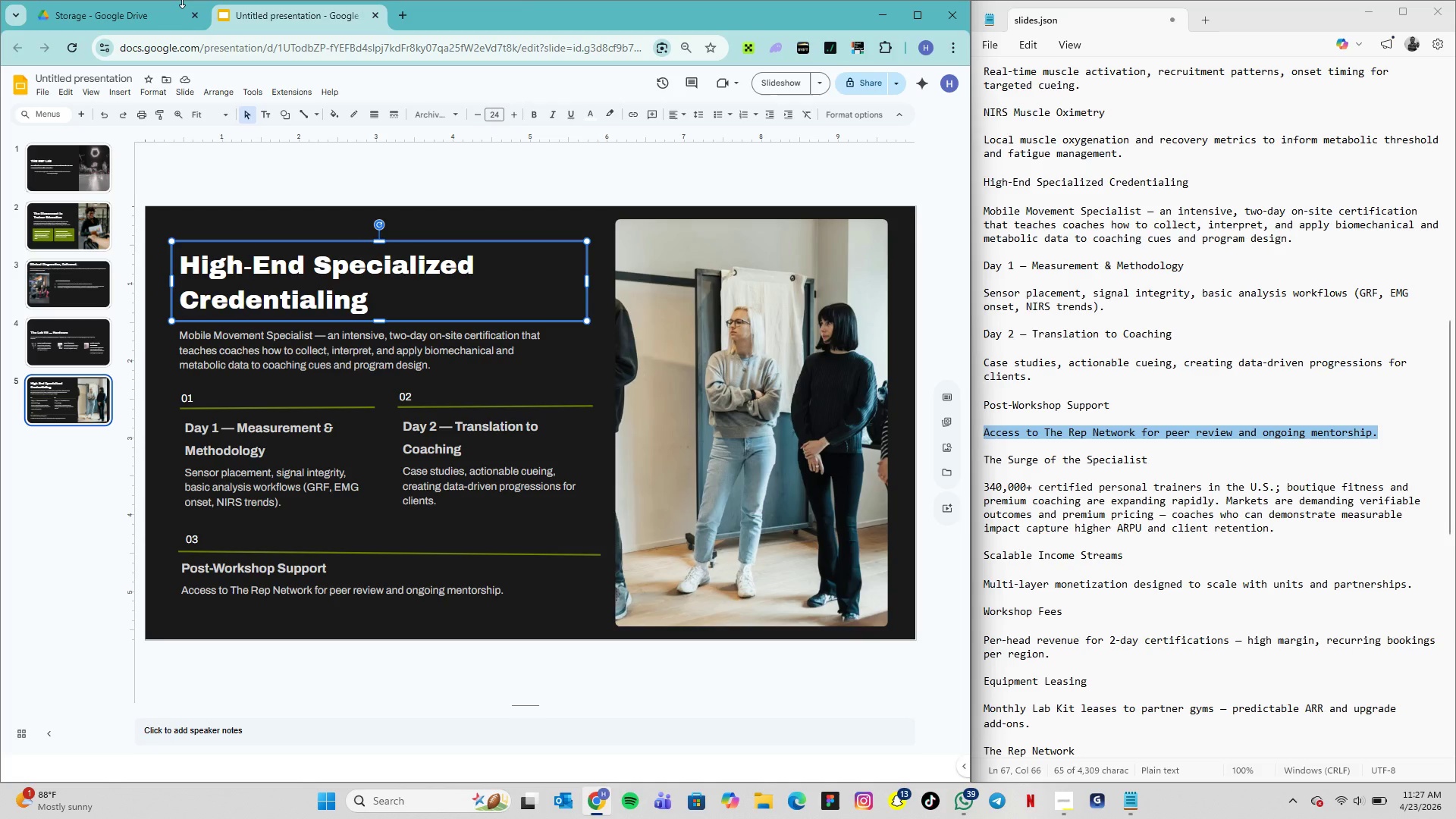 
left_click([65, 510])
 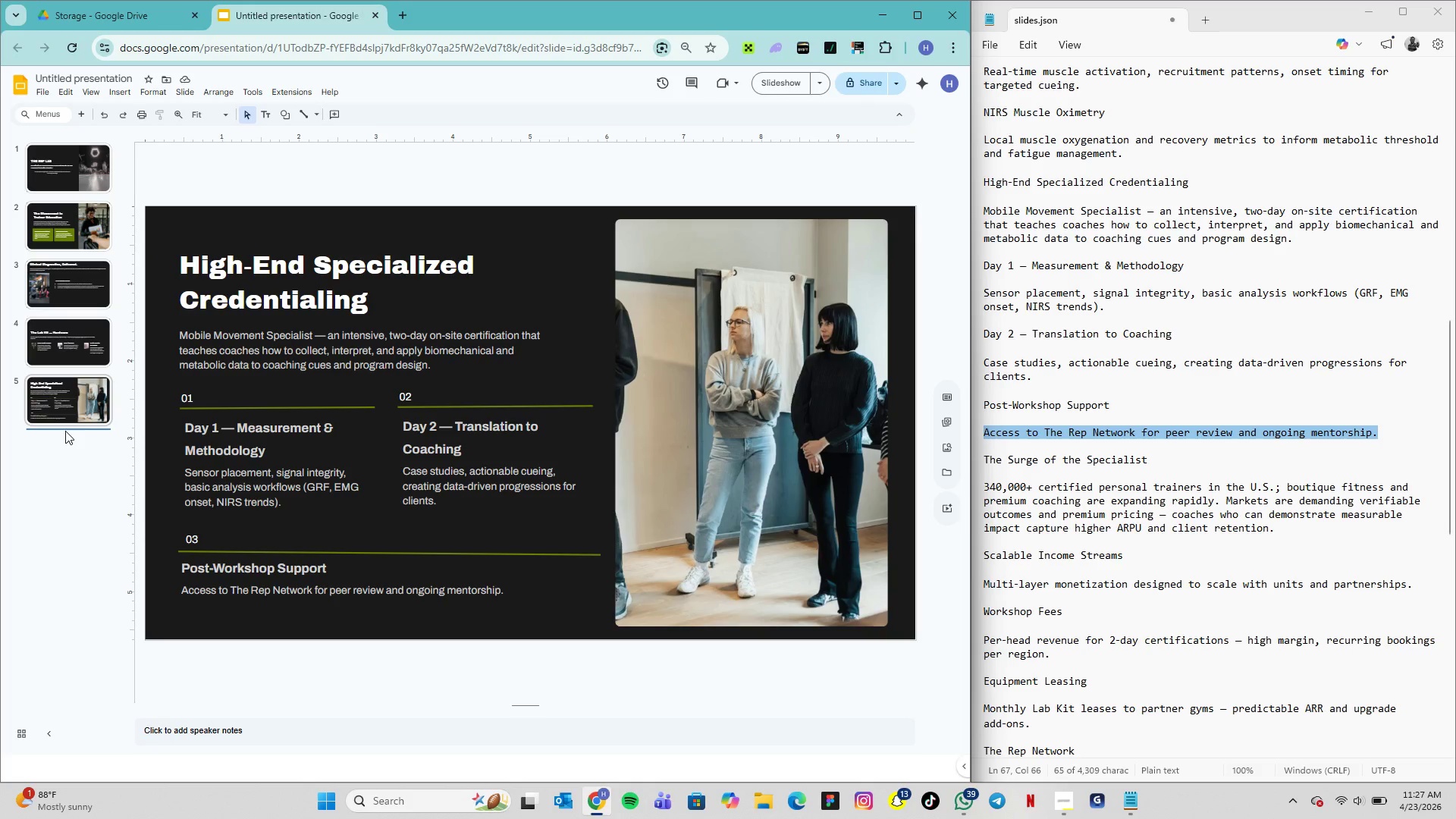 
left_click([63, 430])
 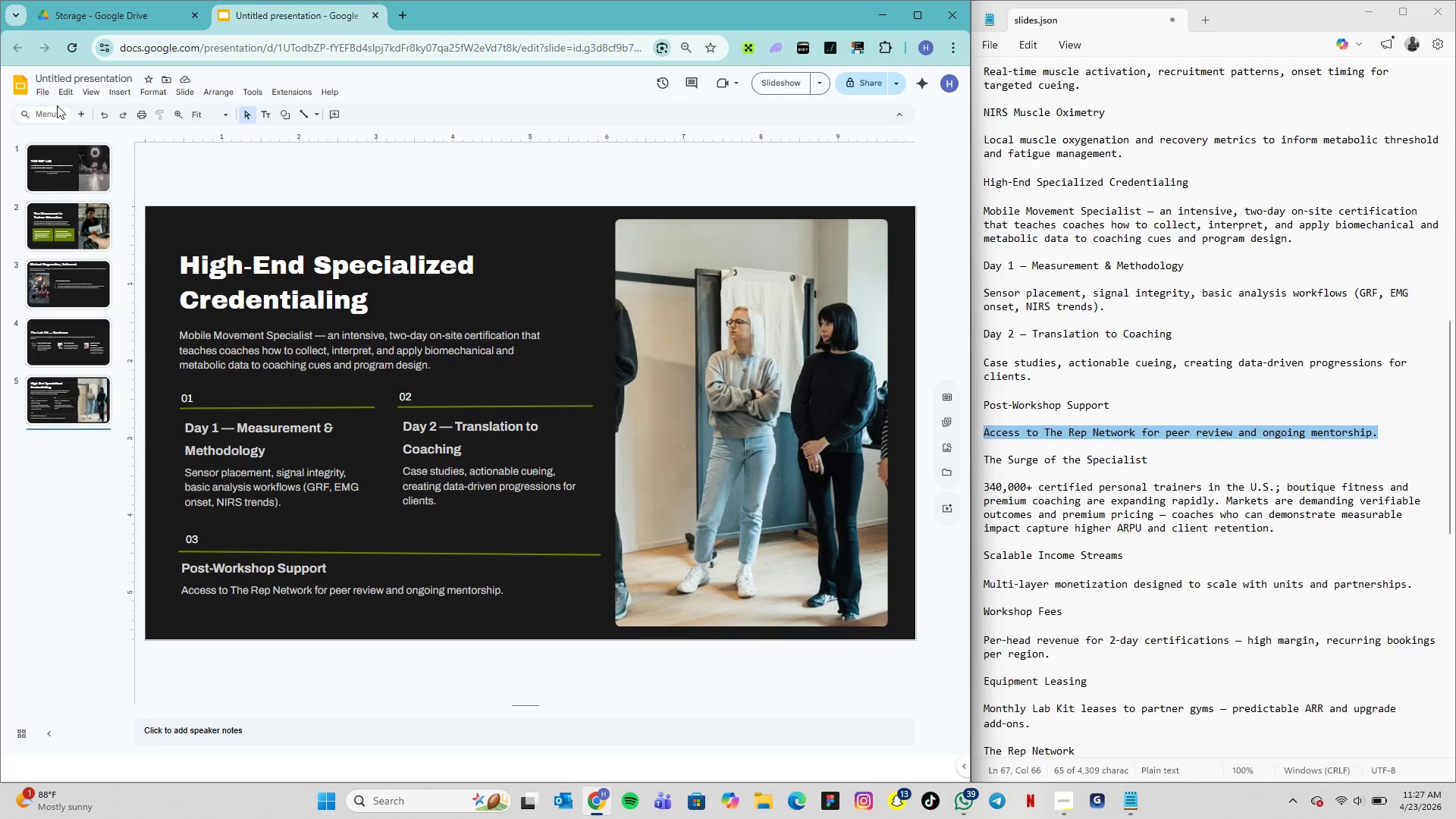 
left_click([79, 120])
 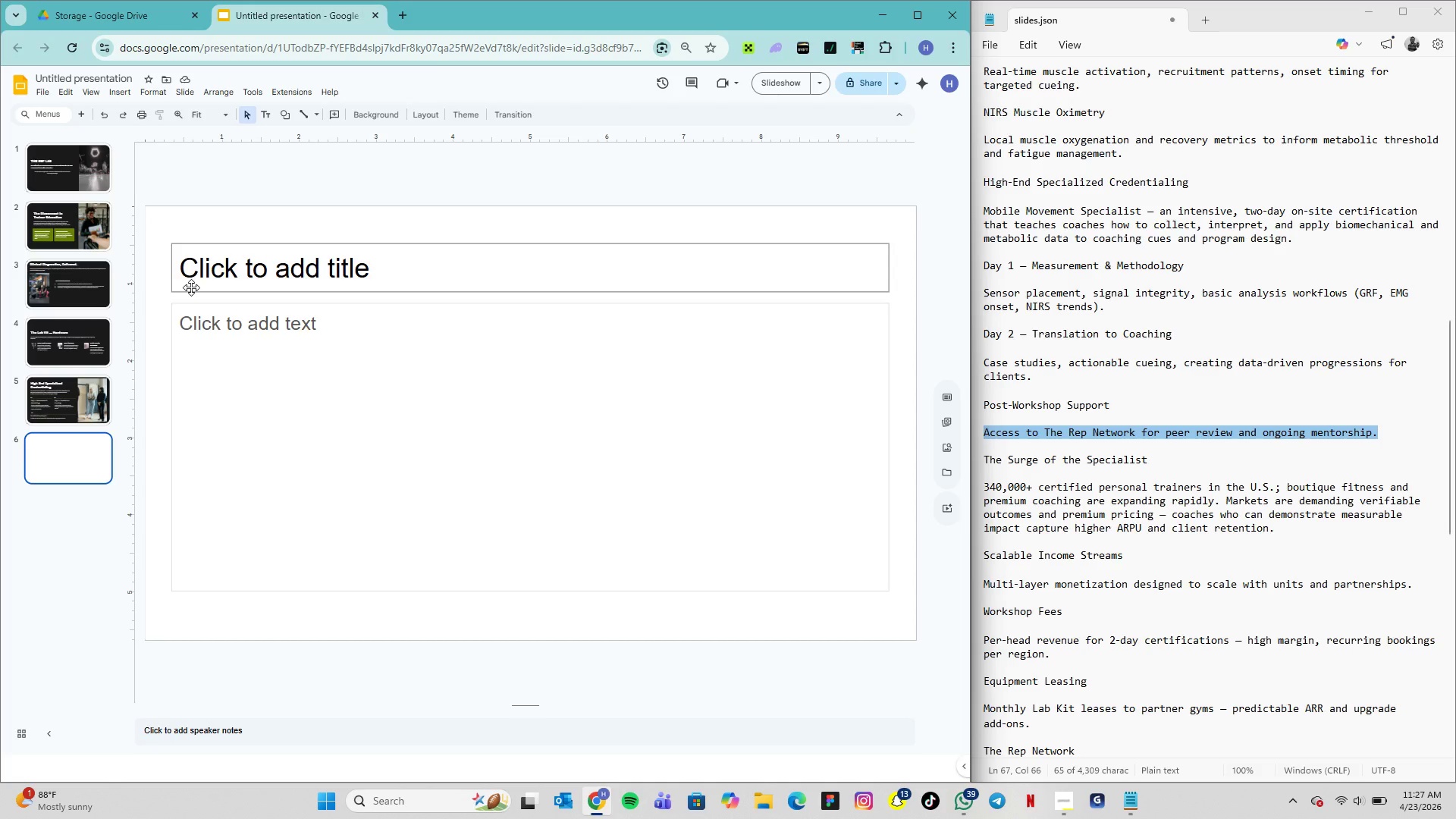 
wait(18.05)
 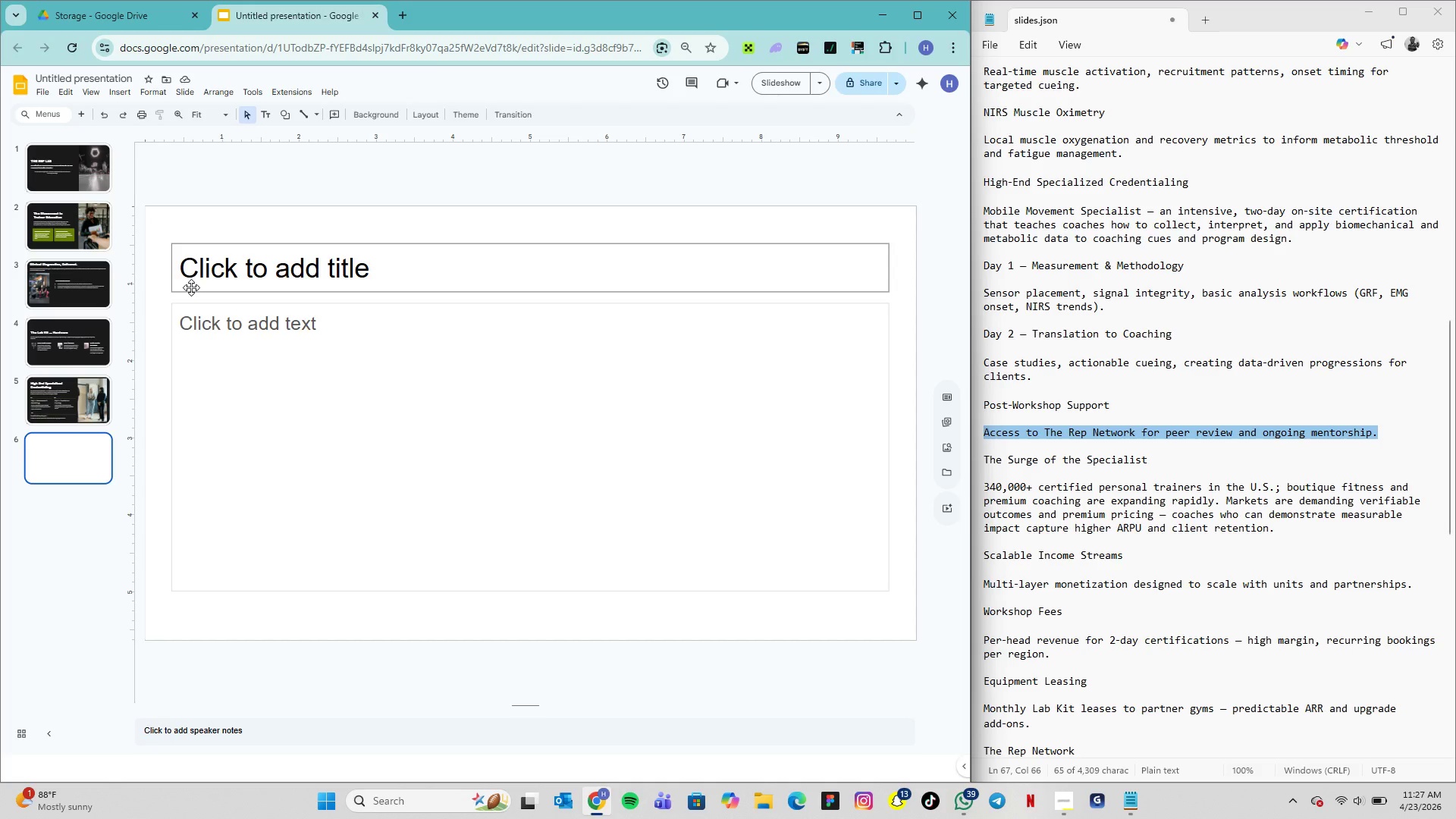 
left_click_drag(start_coordinate=[1146, 455], to_coordinate=[978, 454])
 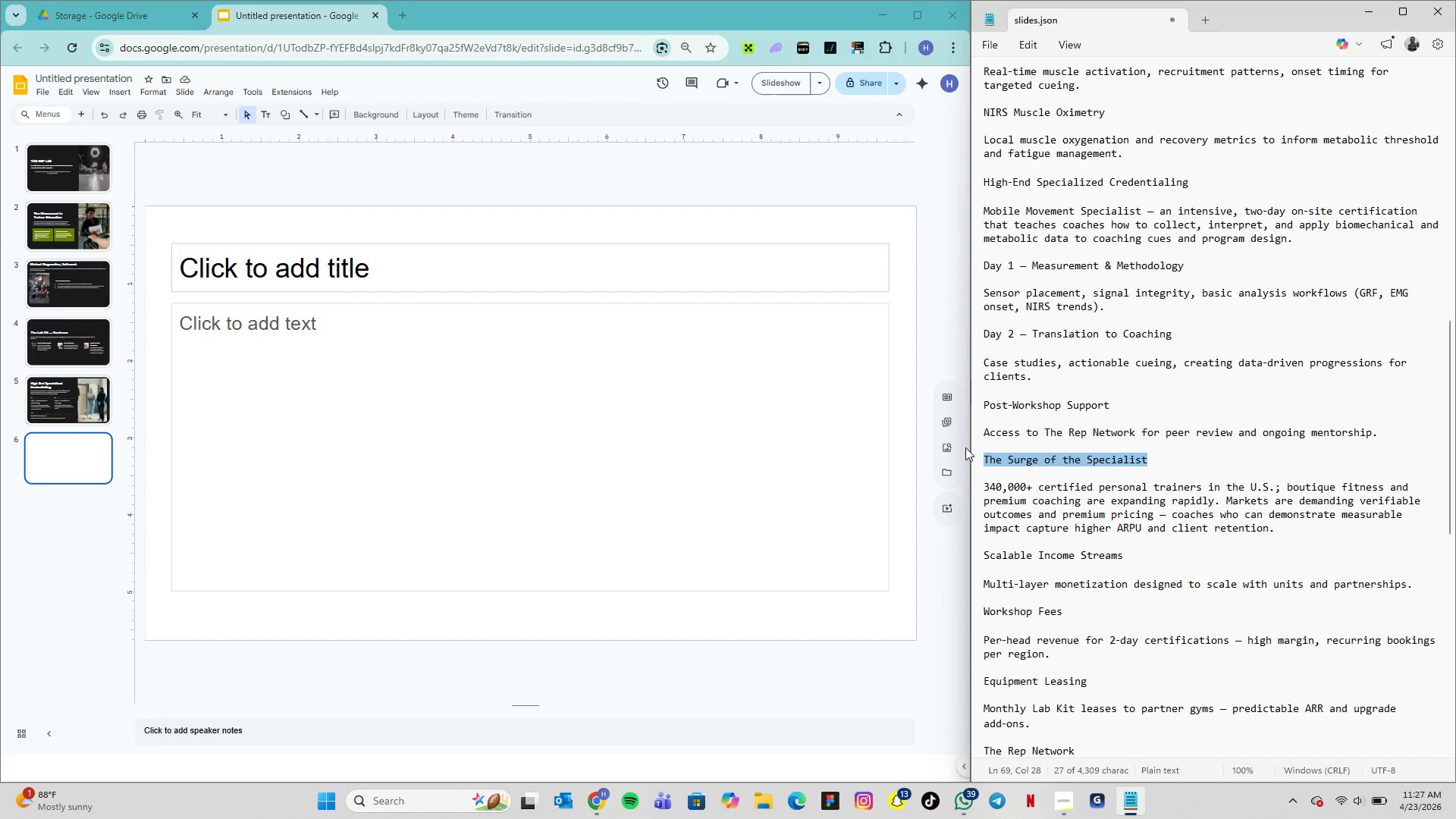 
key(Control+C)
 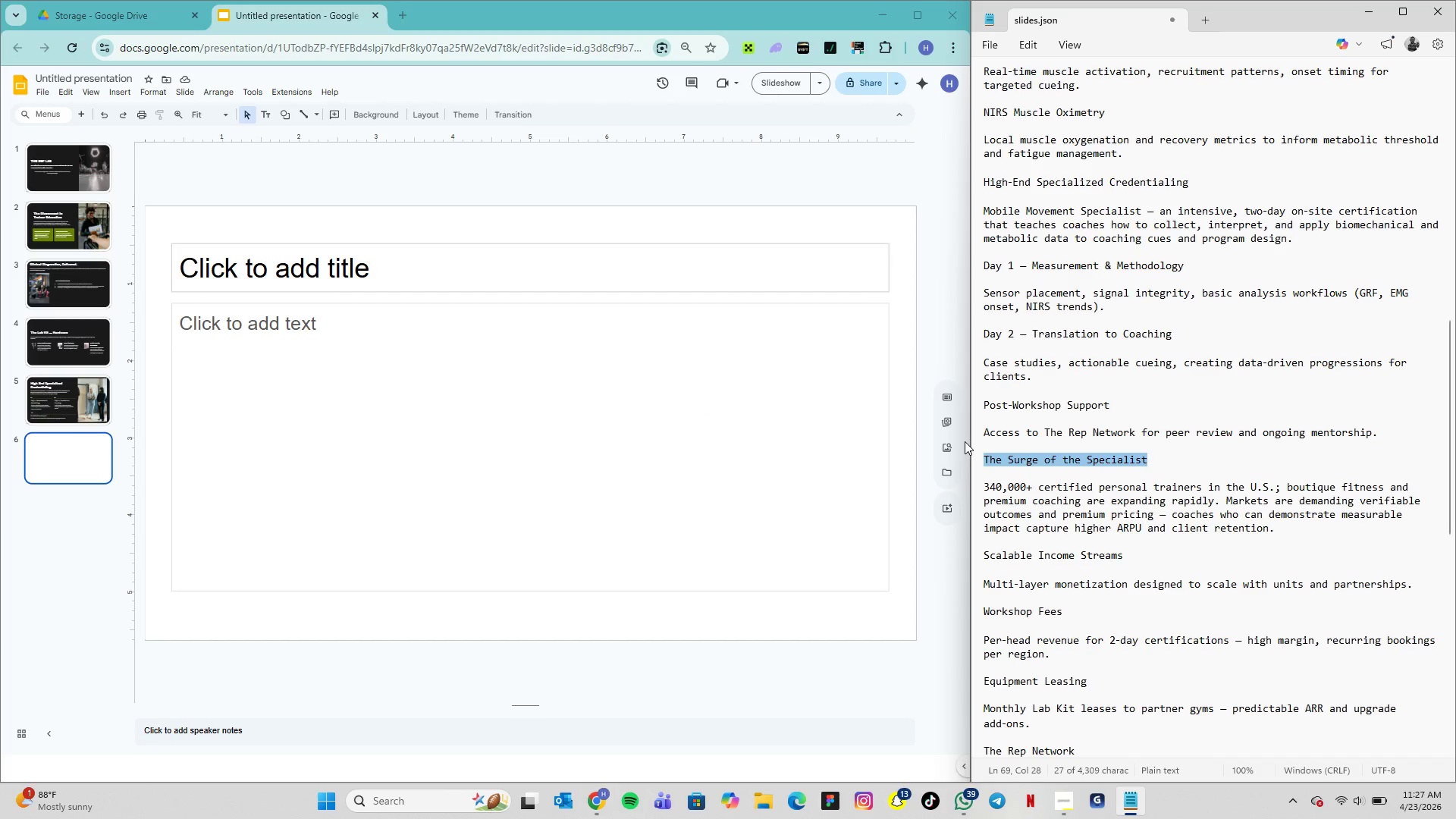 
key(Control+C)
 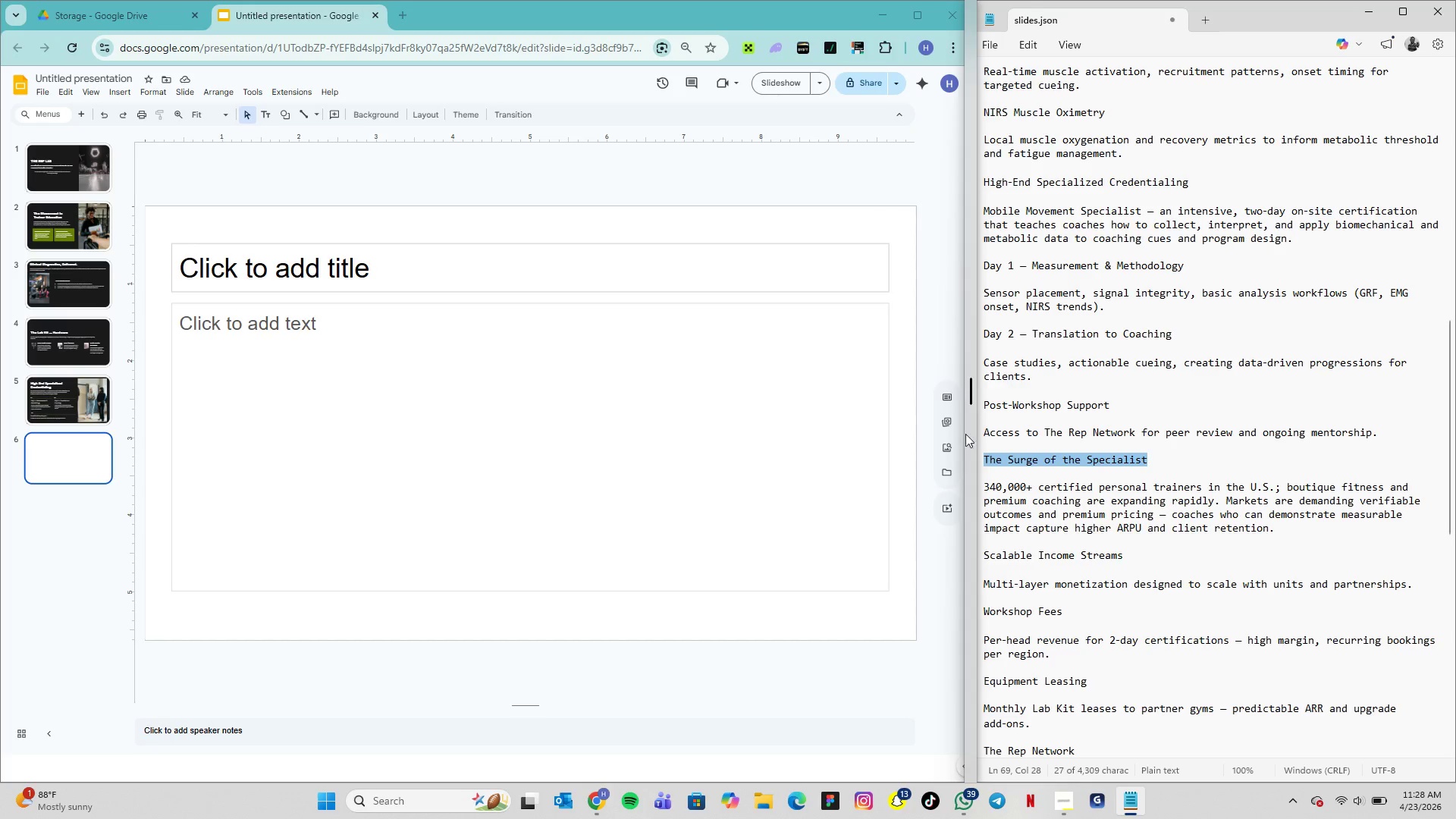 
wait(6.67)
 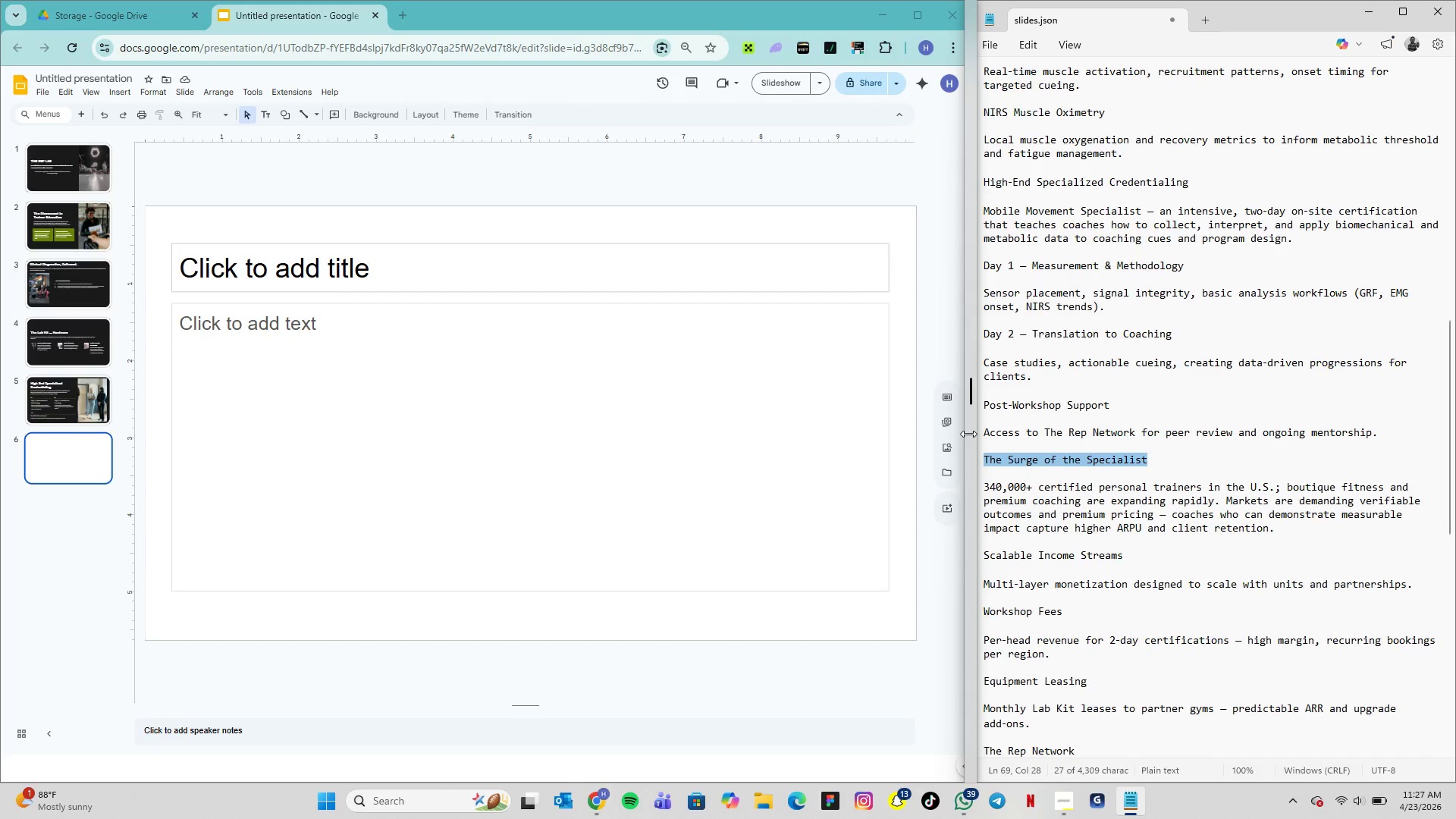 
left_click([410, 265])
 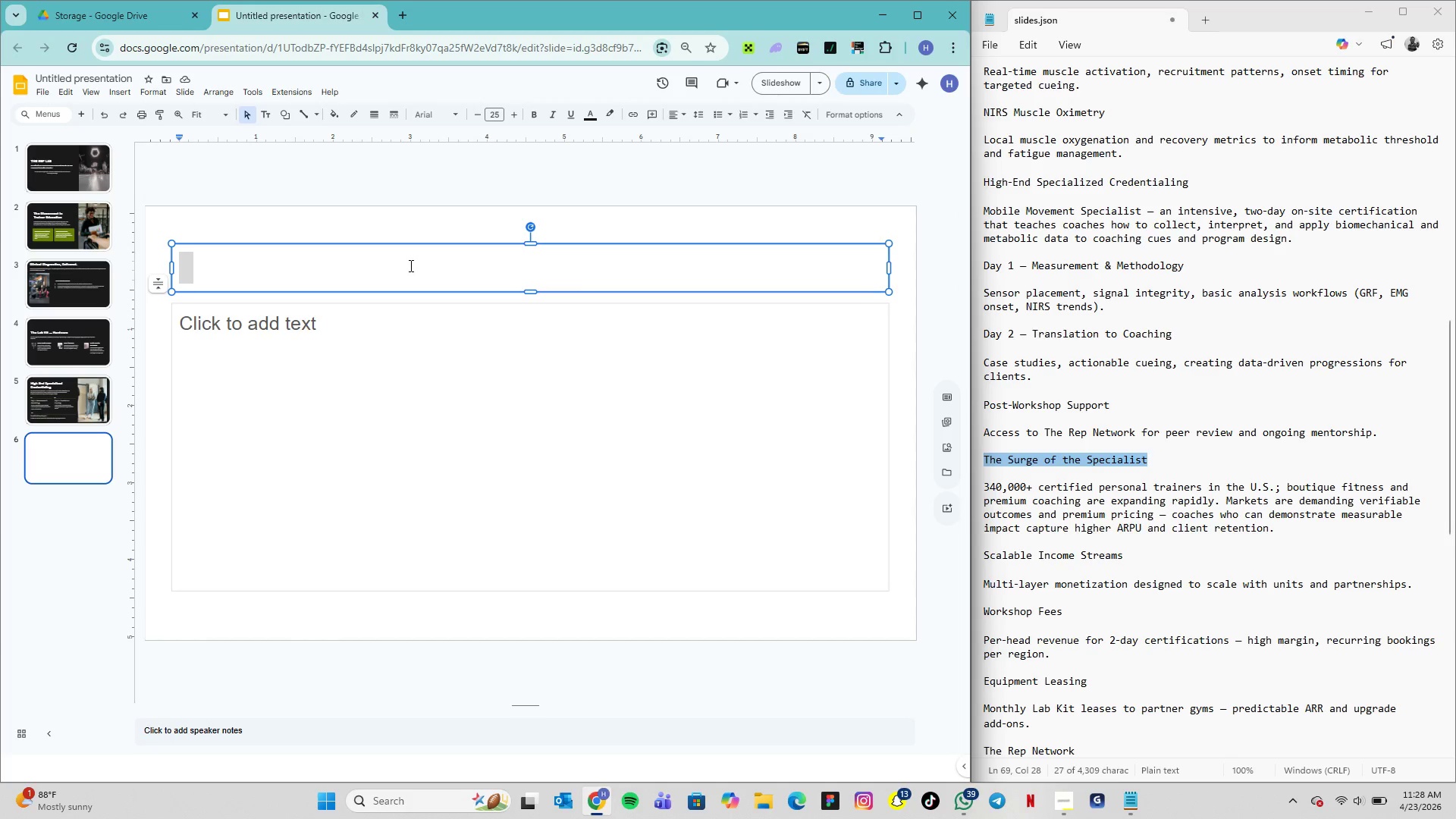 
key(Control+V)
 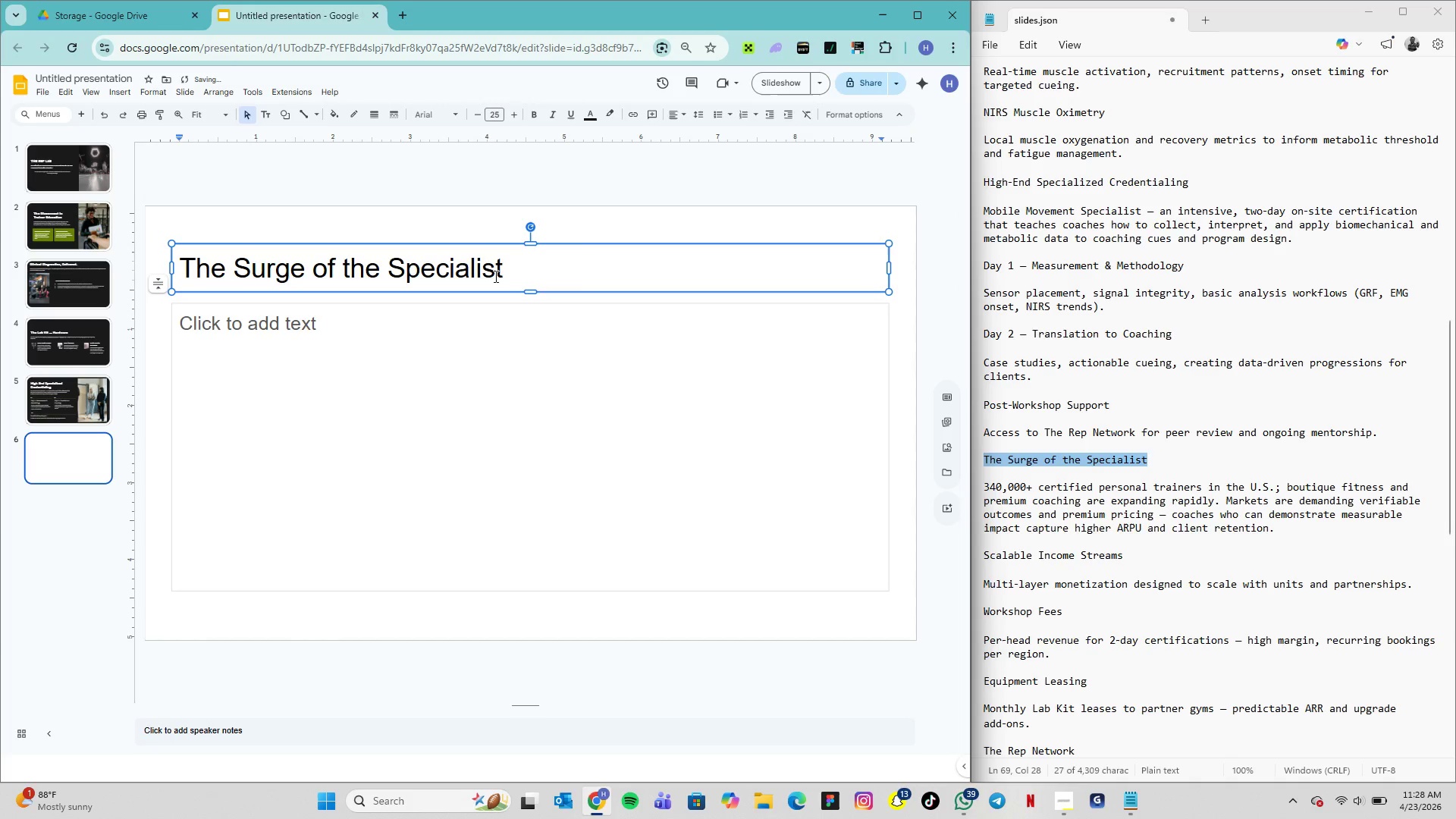 
left_click_drag(start_coordinate=[507, 272], to_coordinate=[187, 273])
 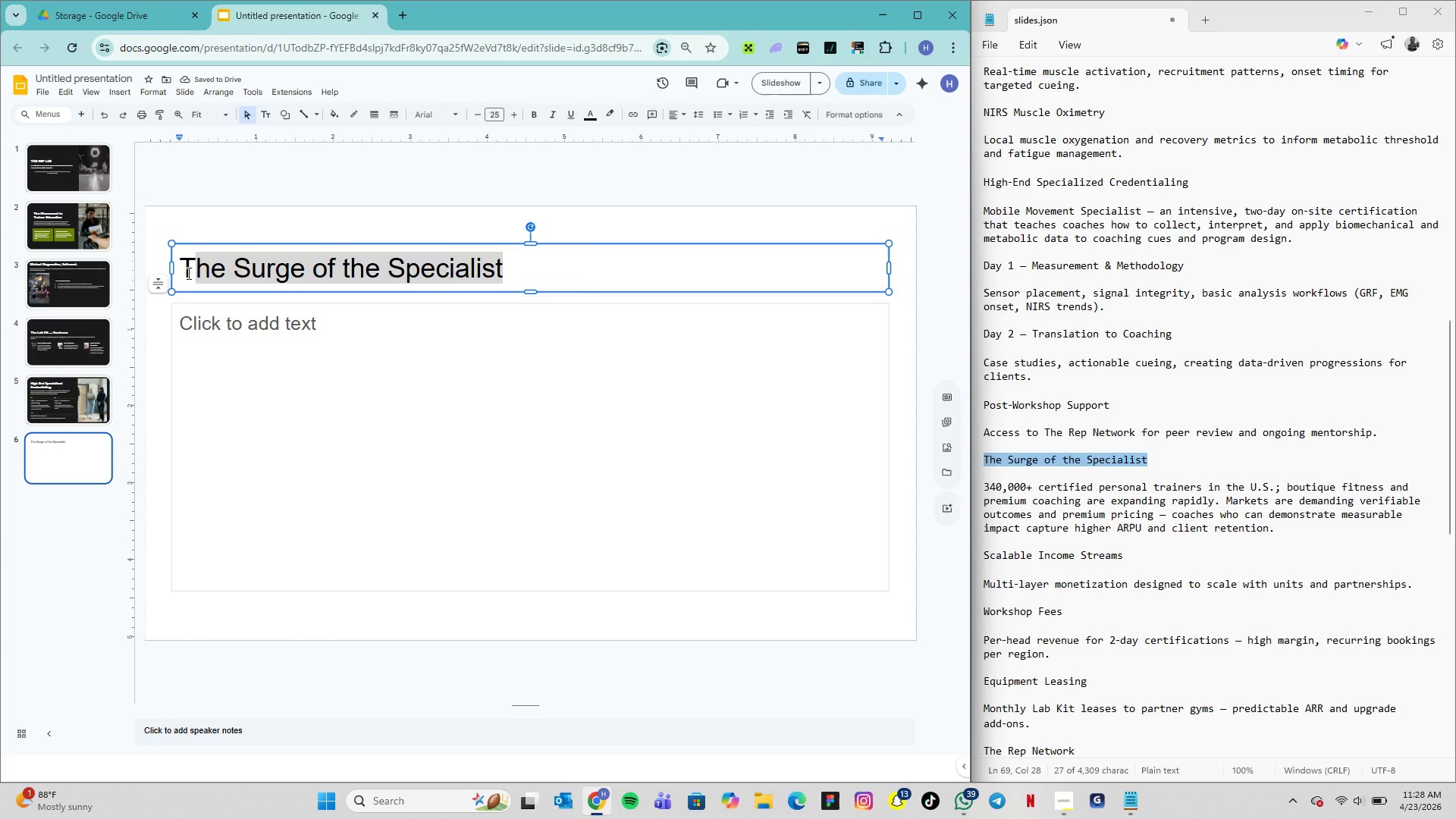 
left_click_drag(start_coordinate=[187, 273], to_coordinate=[184, 272])
 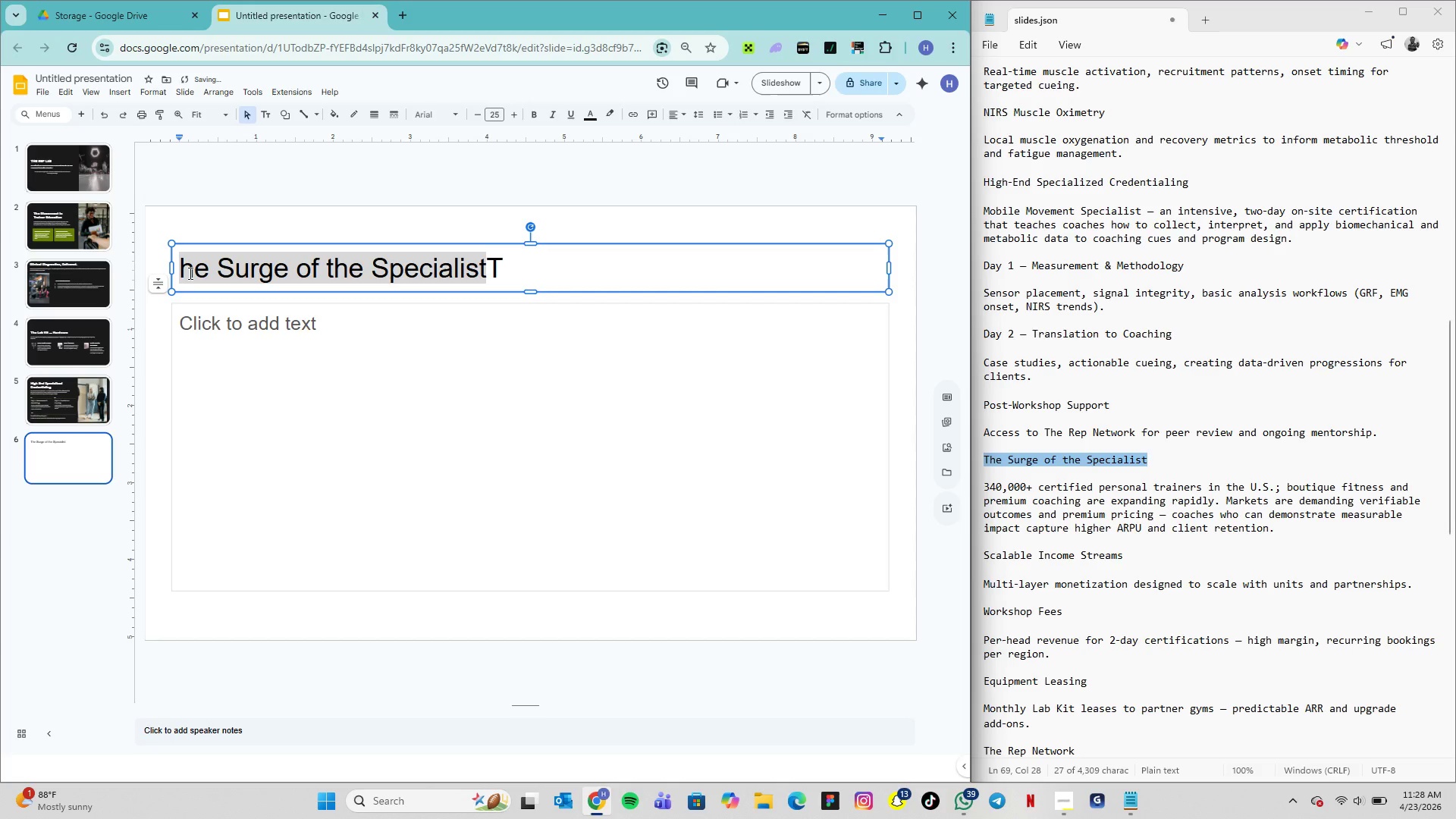 
key(Control+Z)
 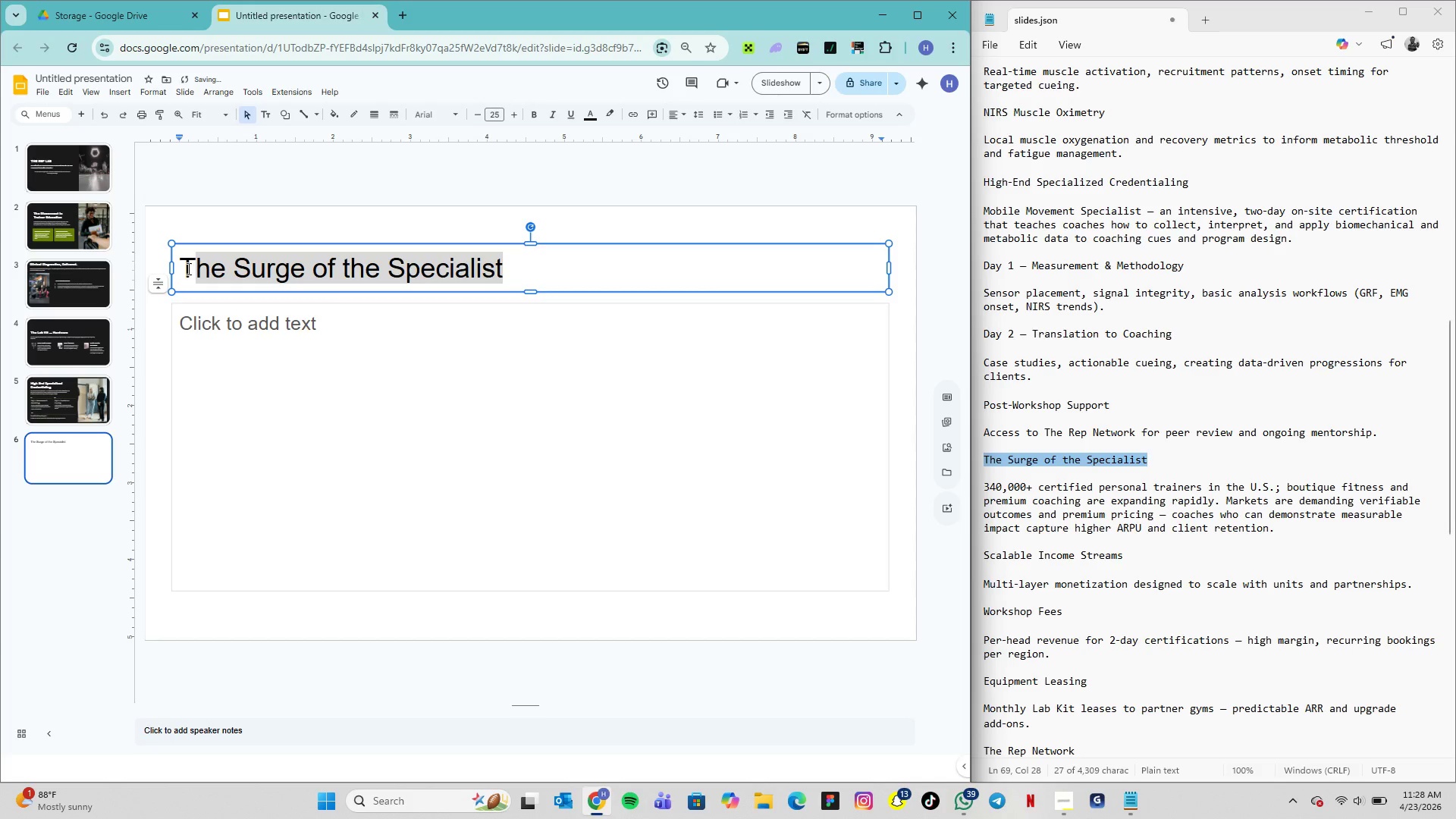 
left_click([187, 268])
 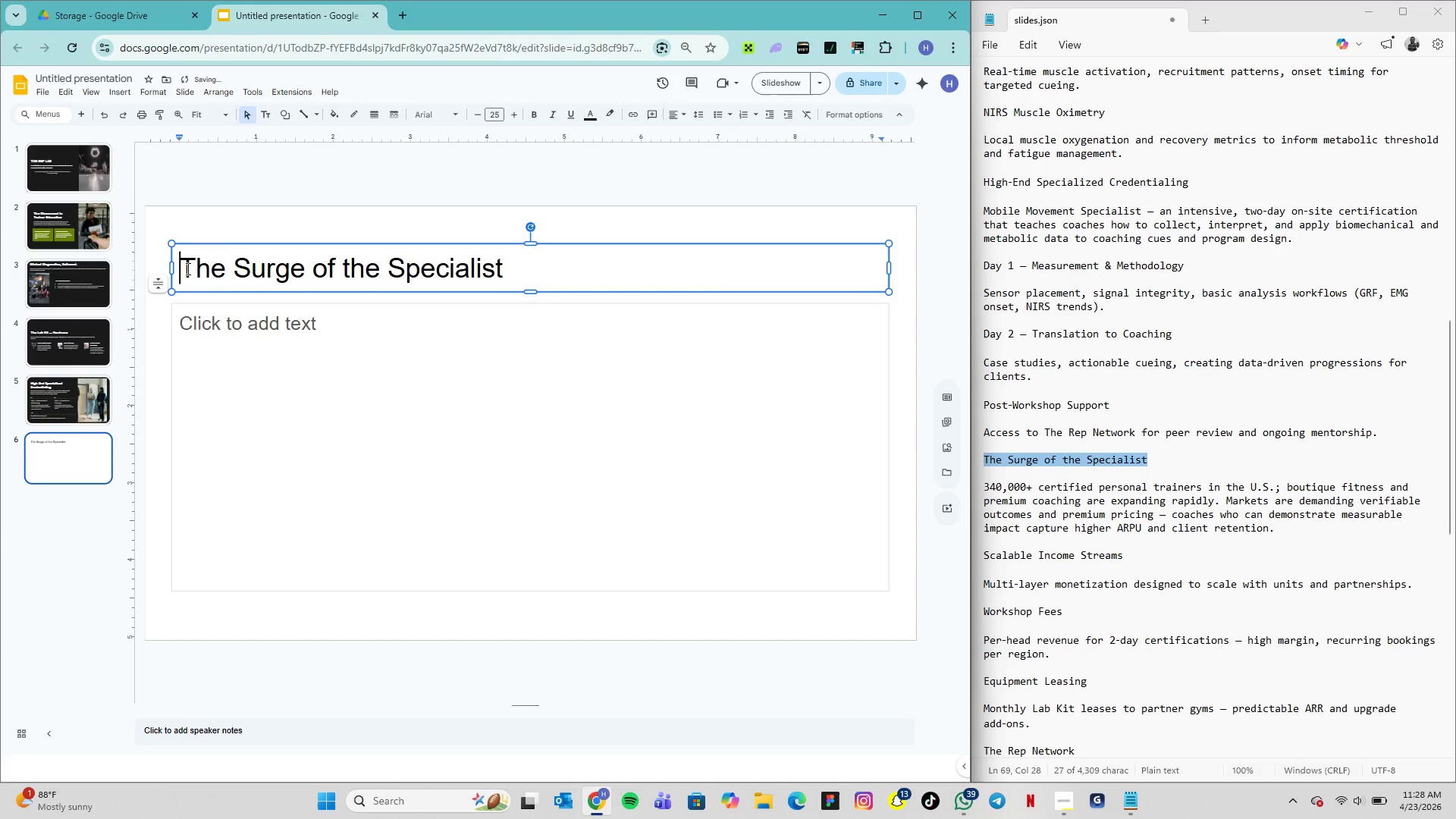 
left_click_drag(start_coordinate=[187, 268], to_coordinate=[519, 268])
 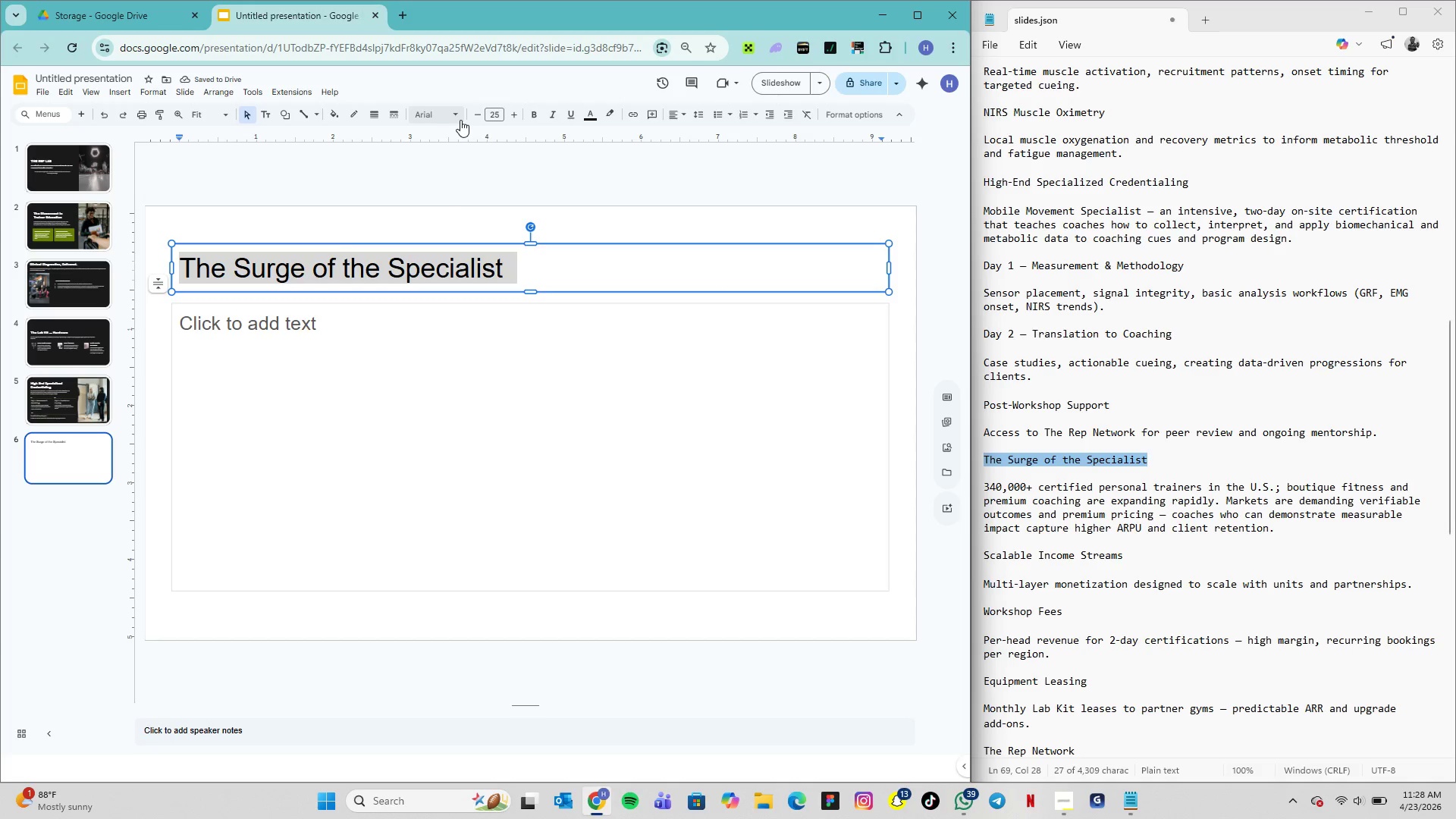 
left_click([460, 120])
 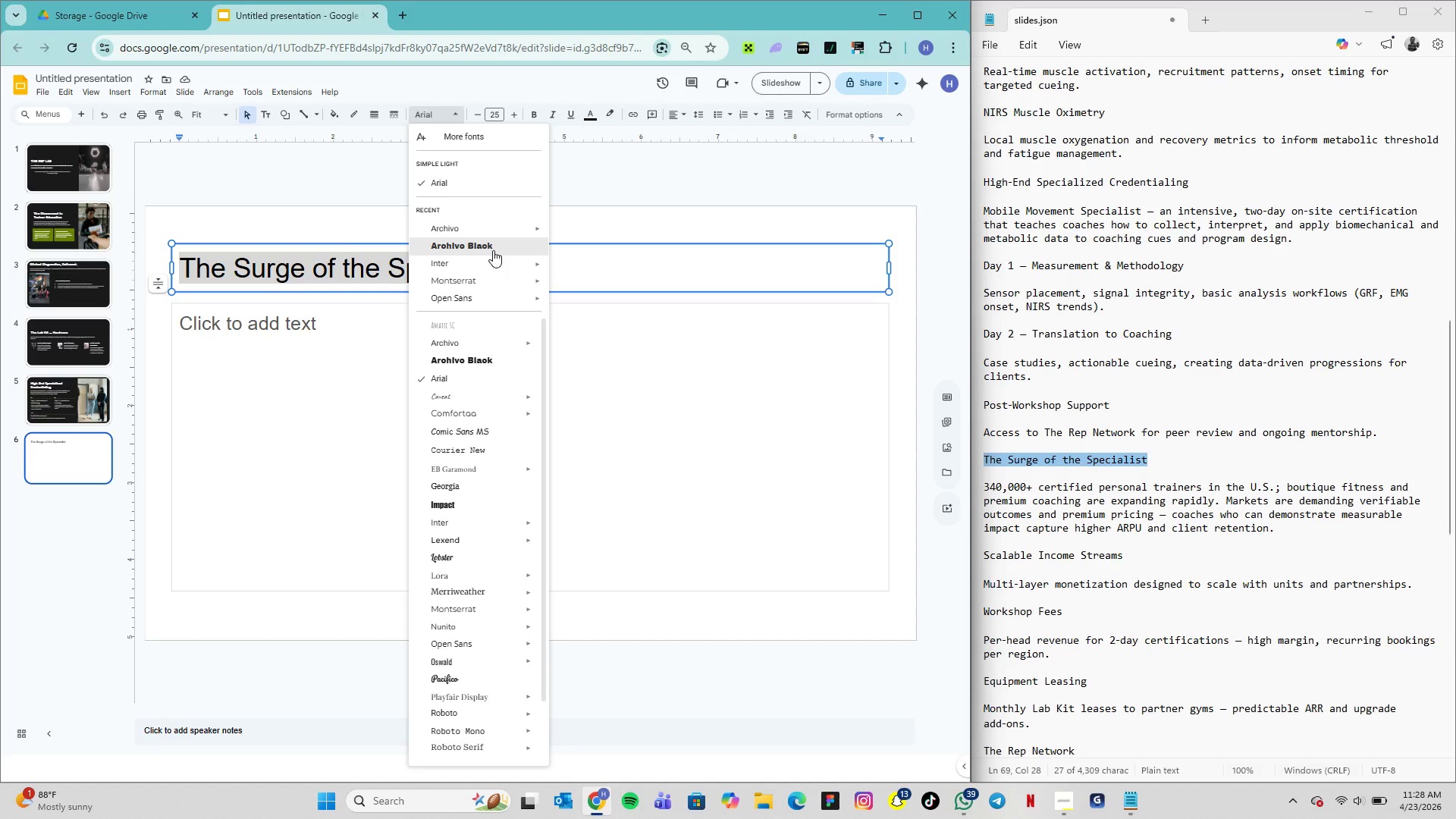 
left_click([493, 250])
 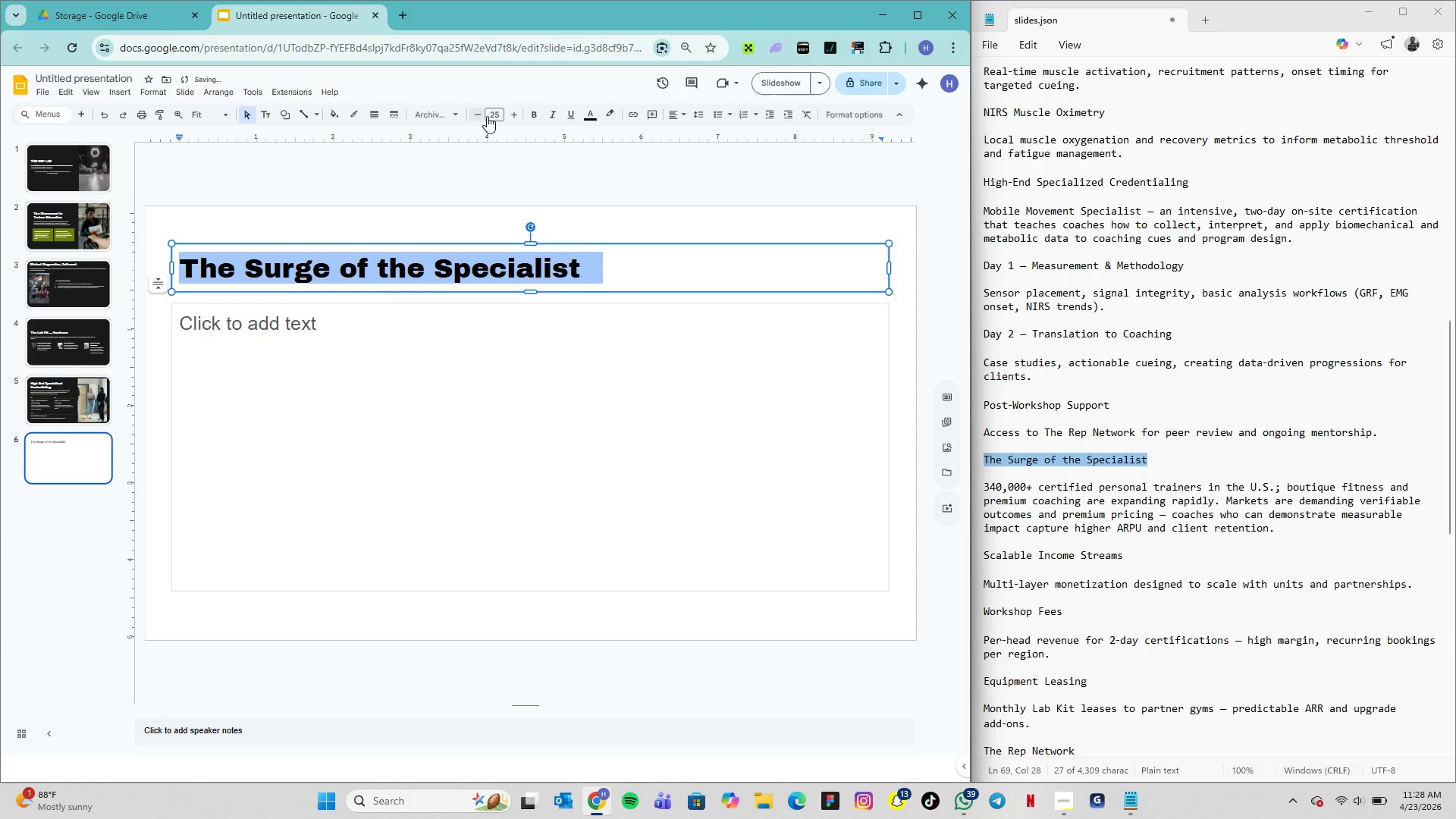 
left_click([493, 115])
 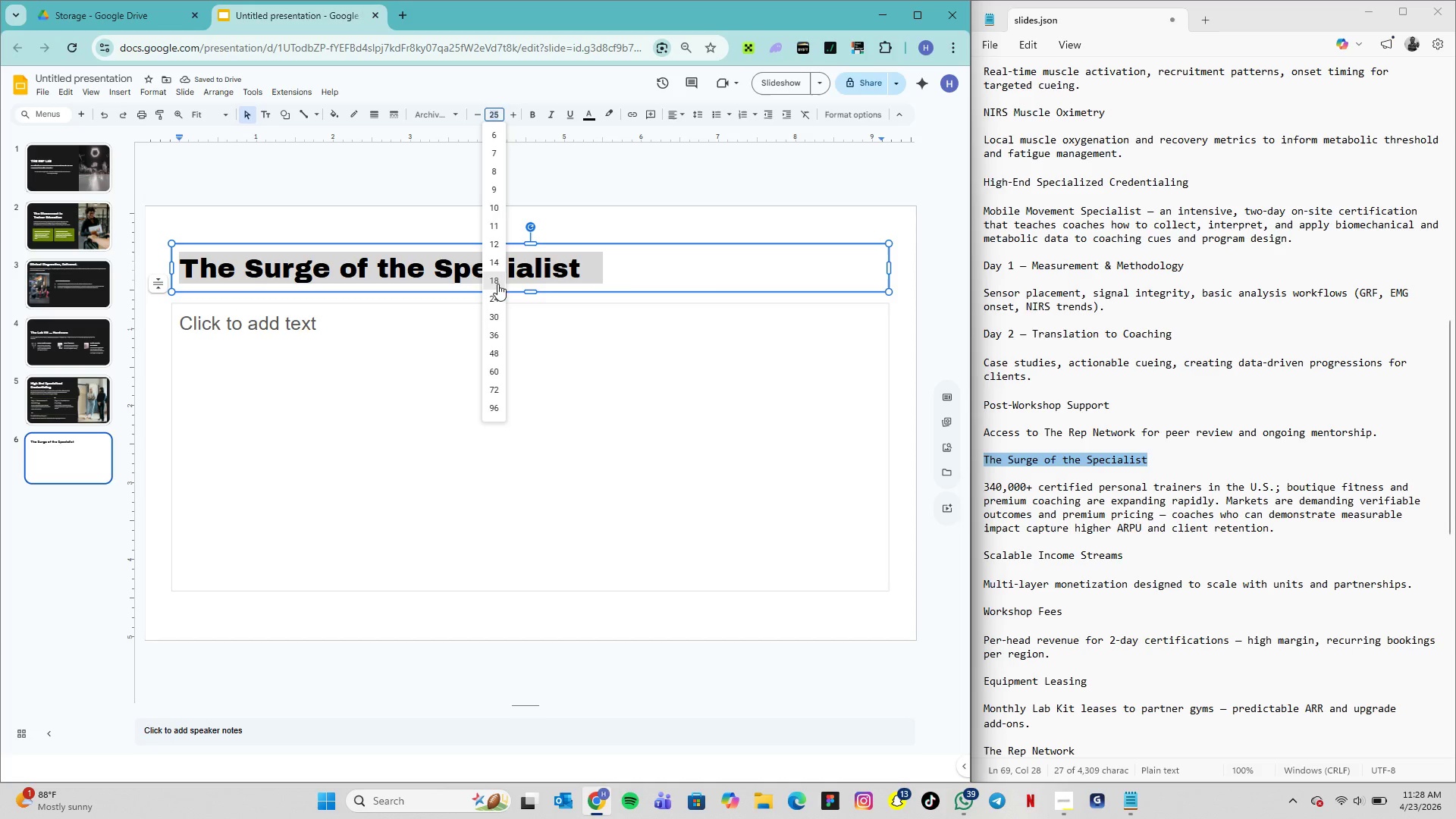 
left_click([495, 296])
 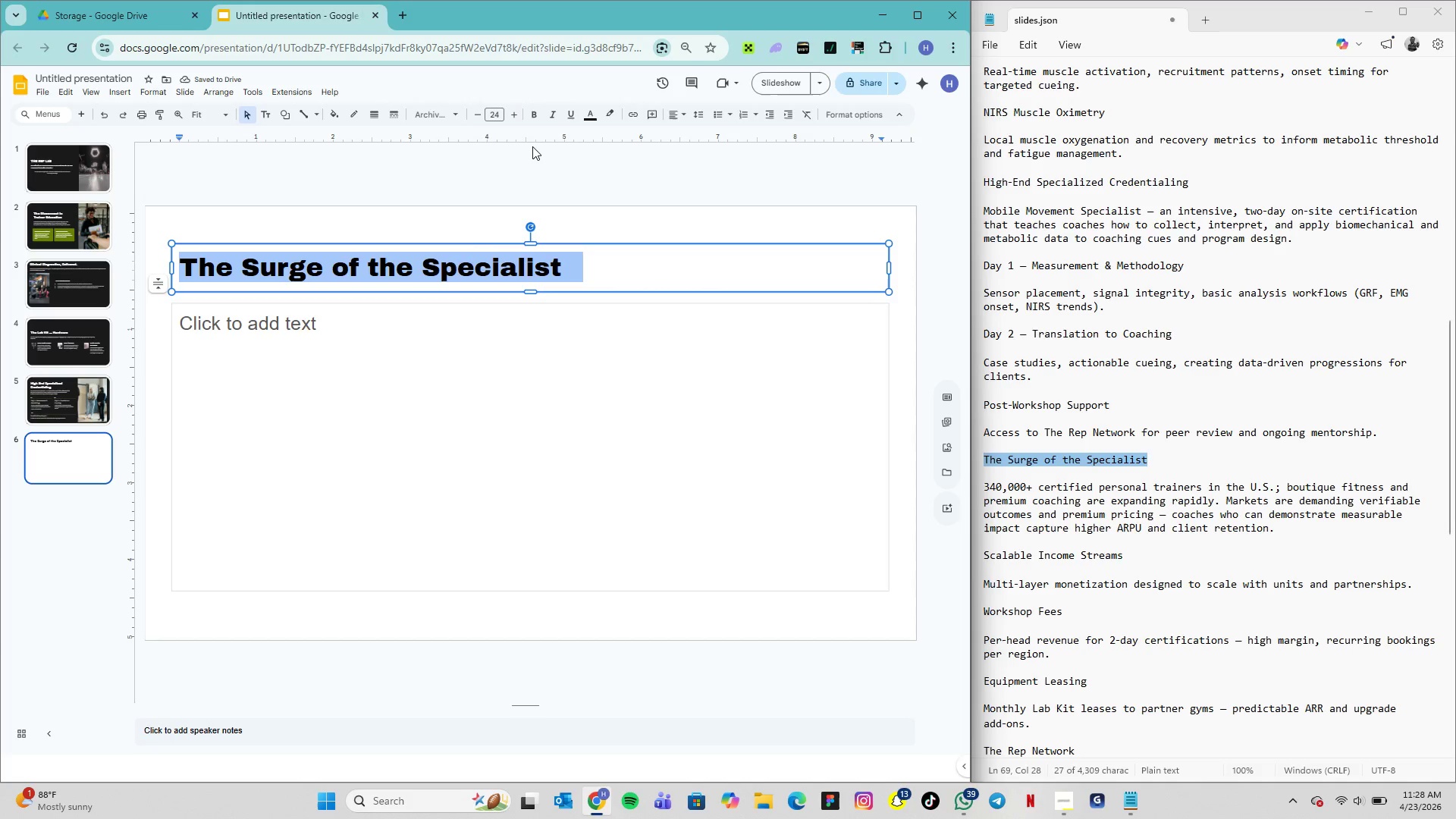 
wait(6.61)
 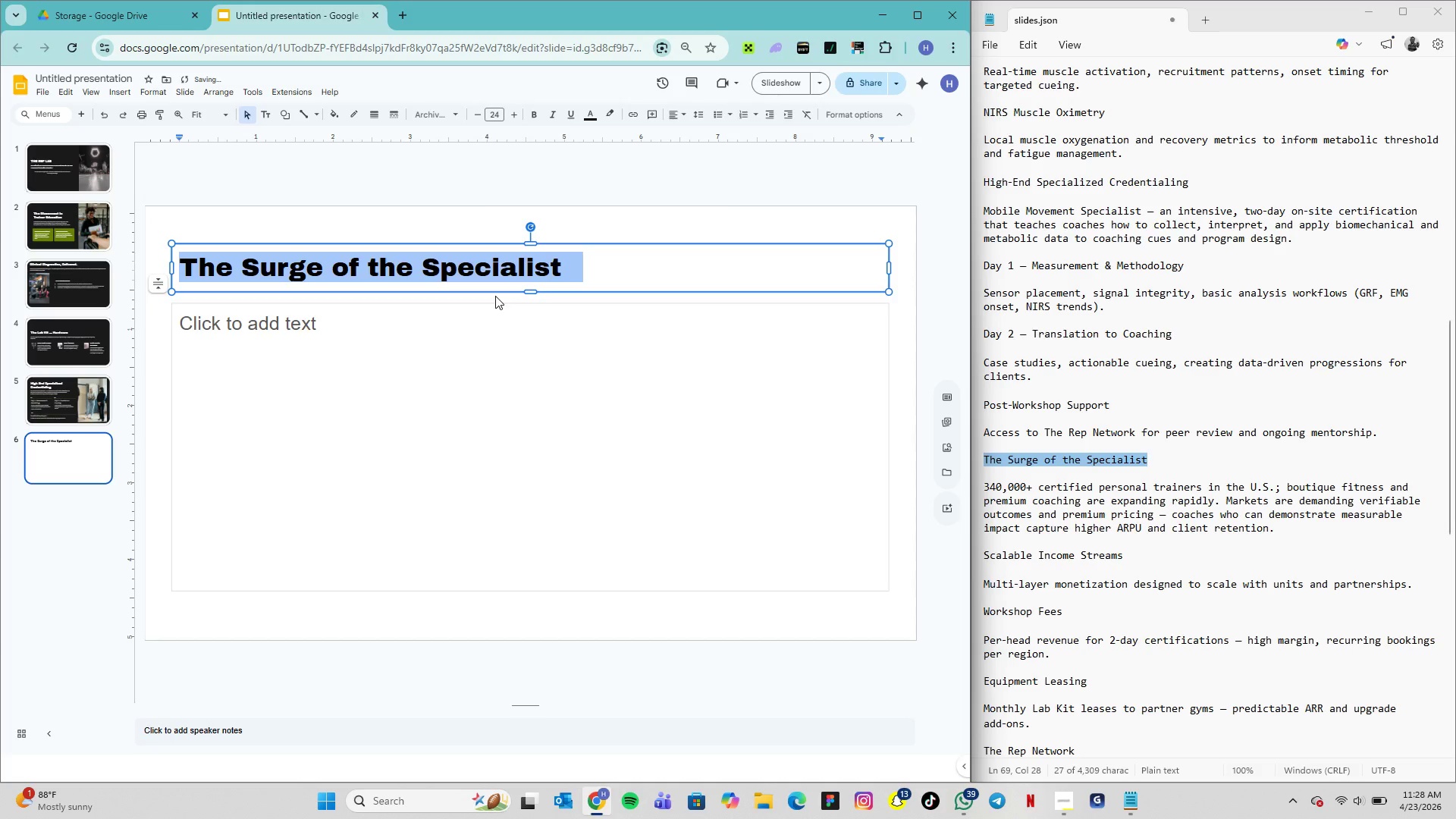 
left_click([598, 121])
 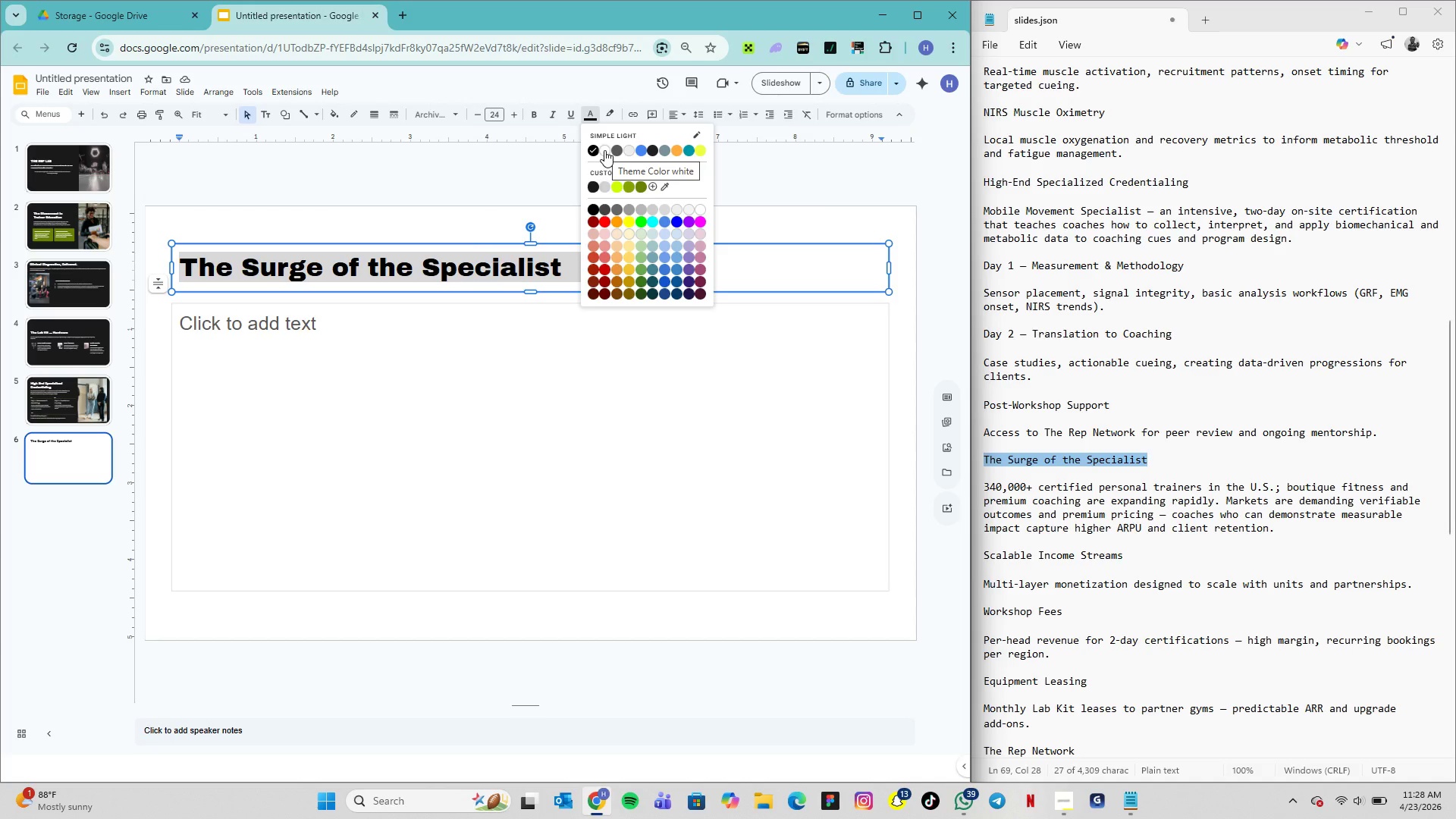 
left_click([604, 150])
 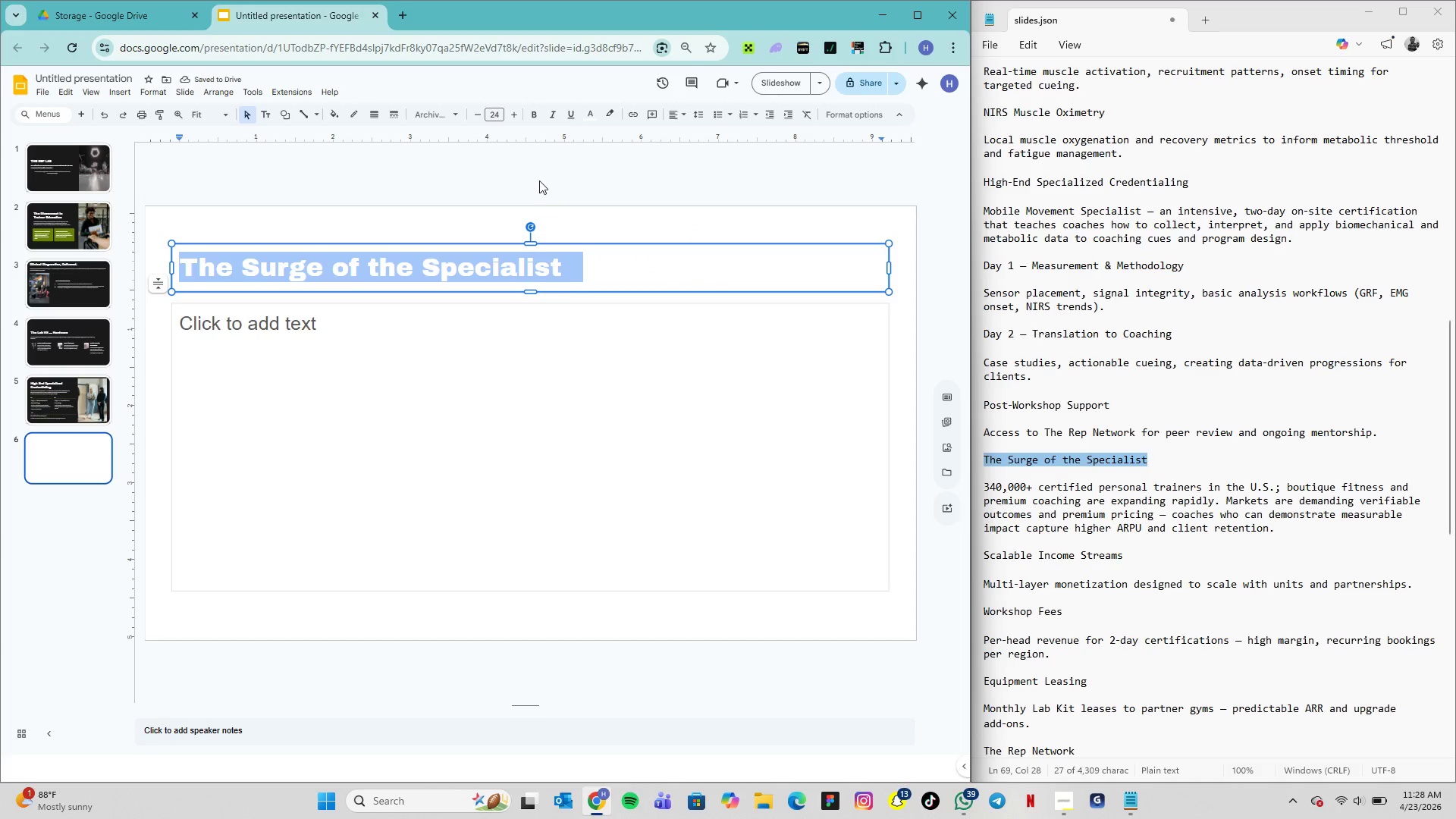 
left_click([431, 157])
 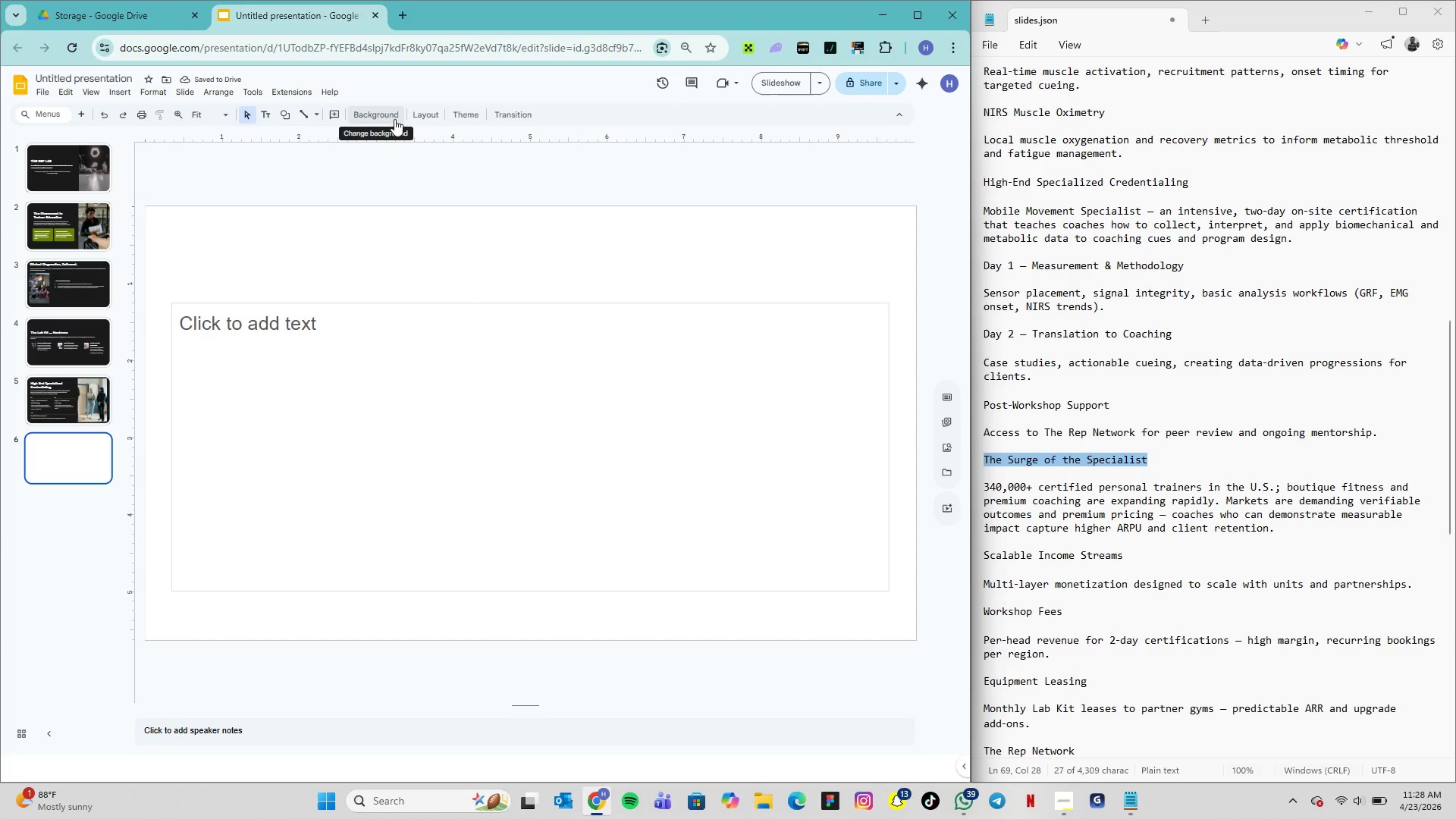 
left_click([394, 119])
 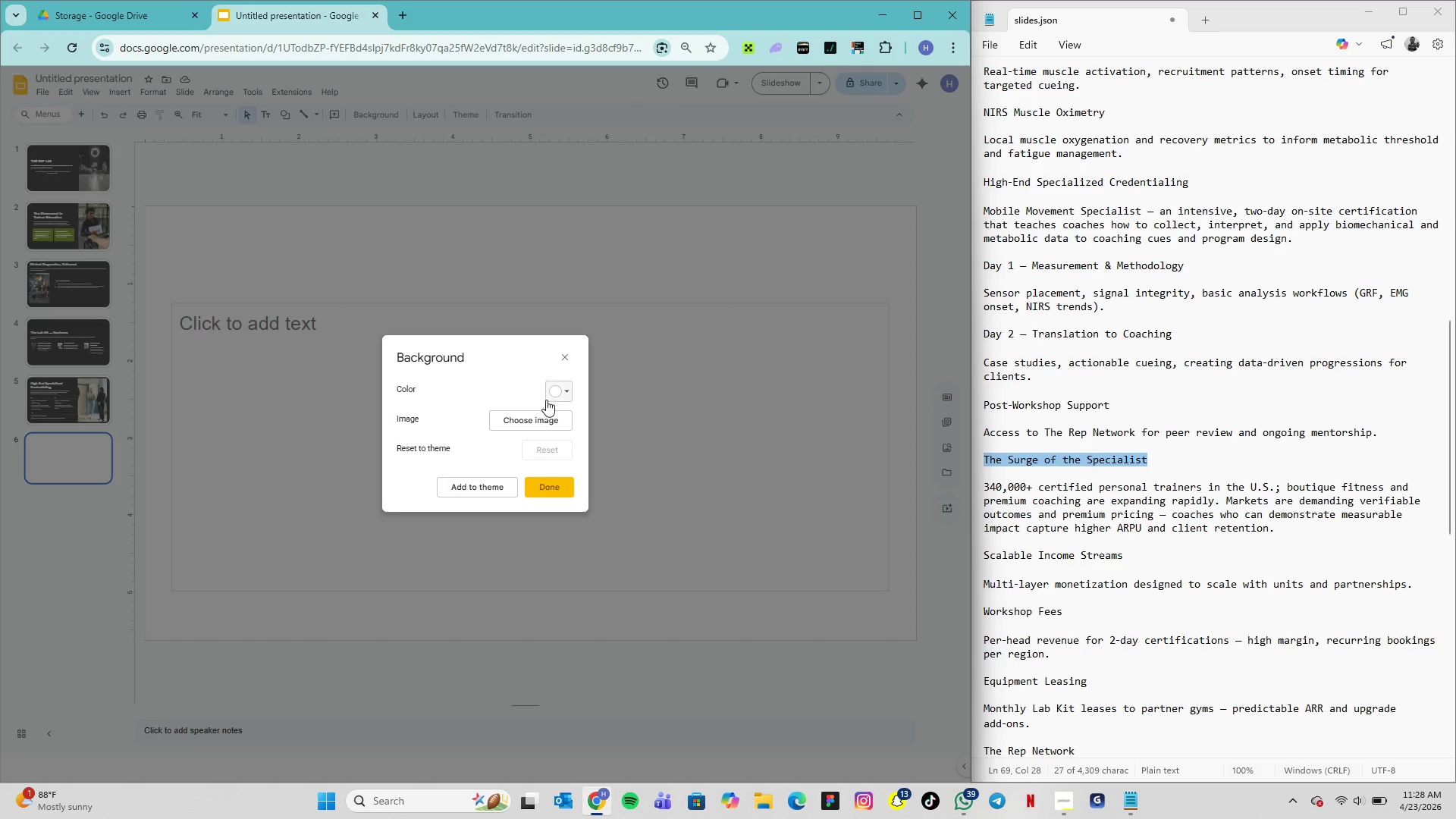 
left_click([563, 393])
 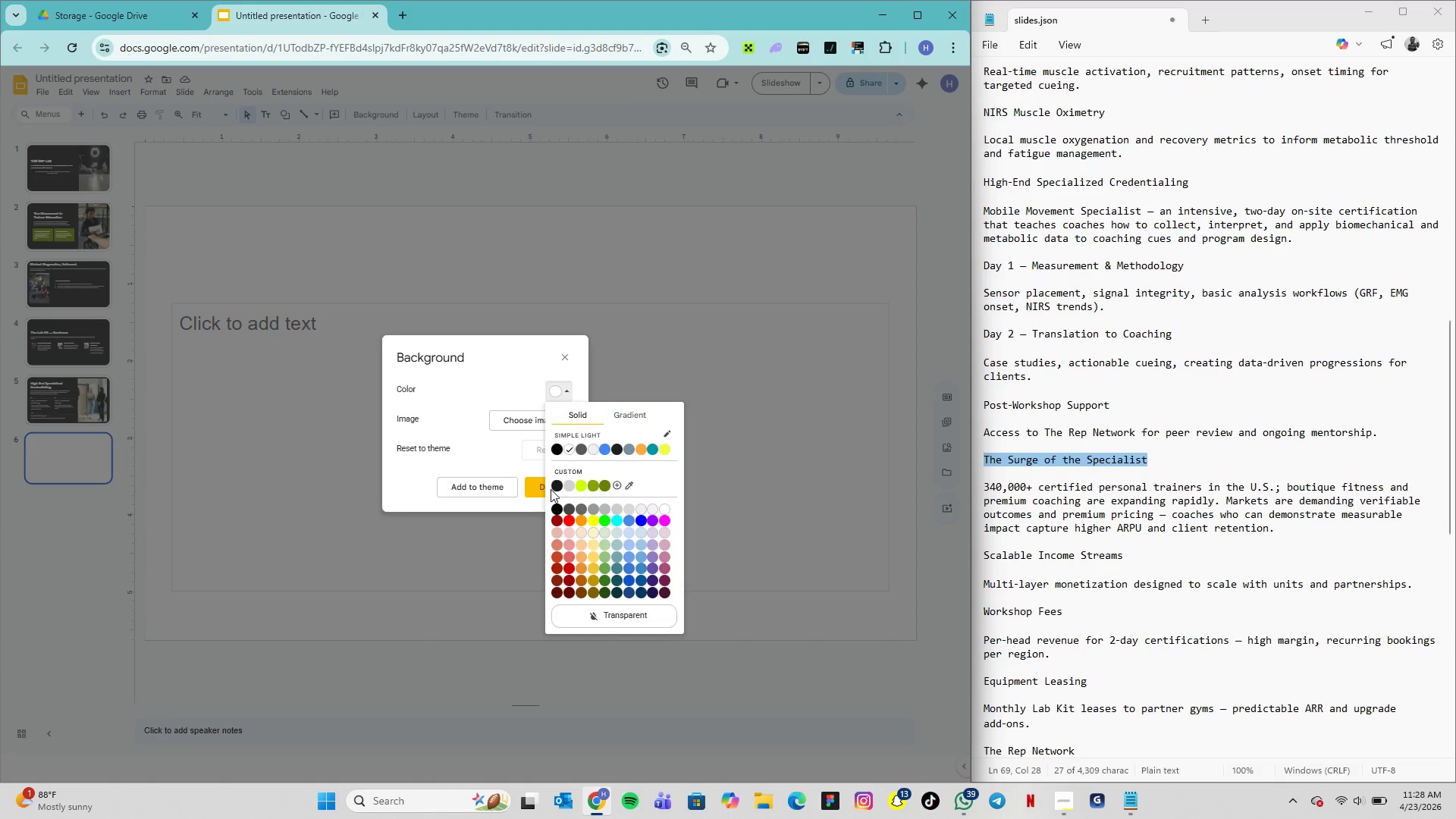 
left_click([559, 488])
 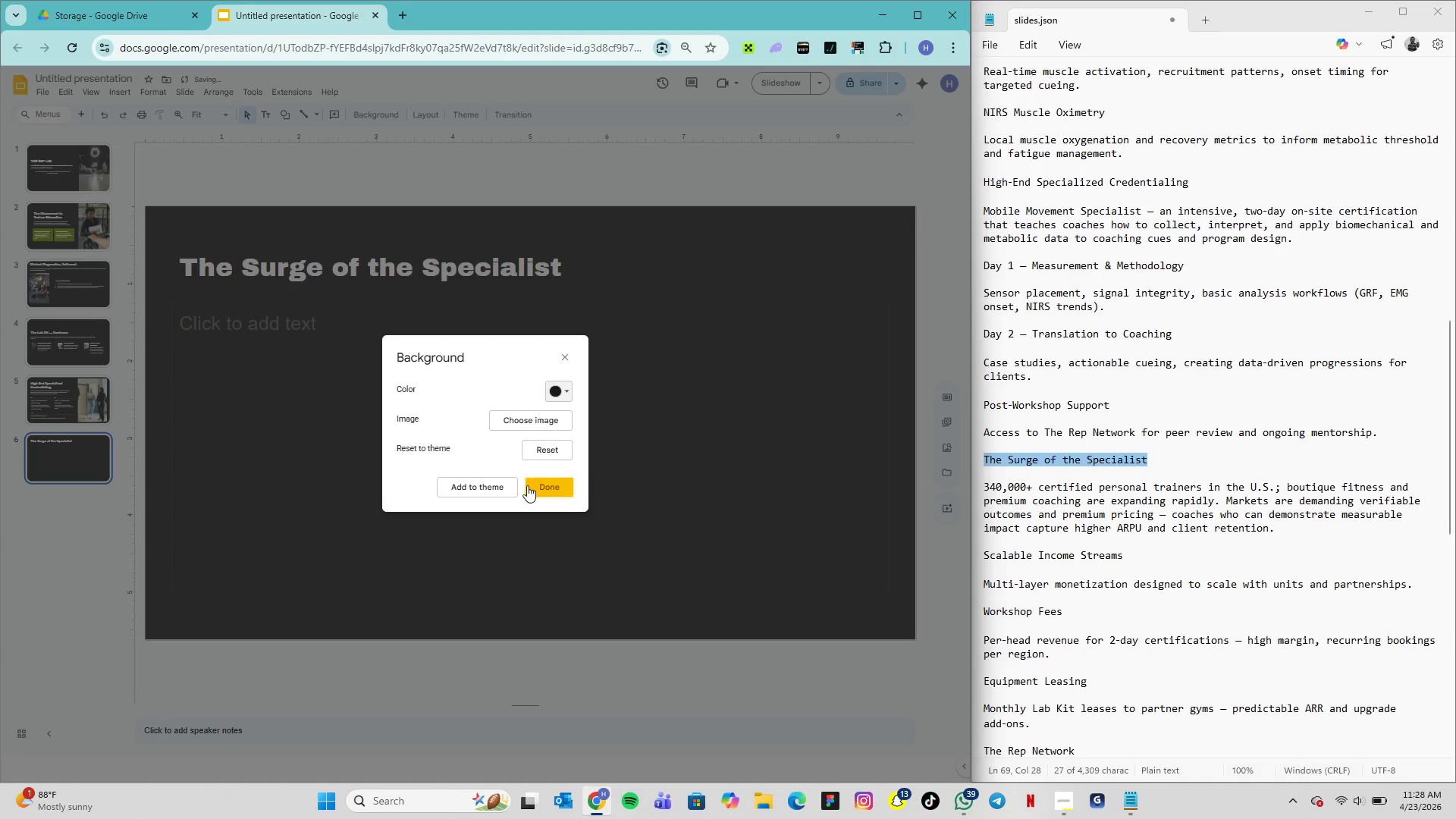 
left_click([549, 491])
 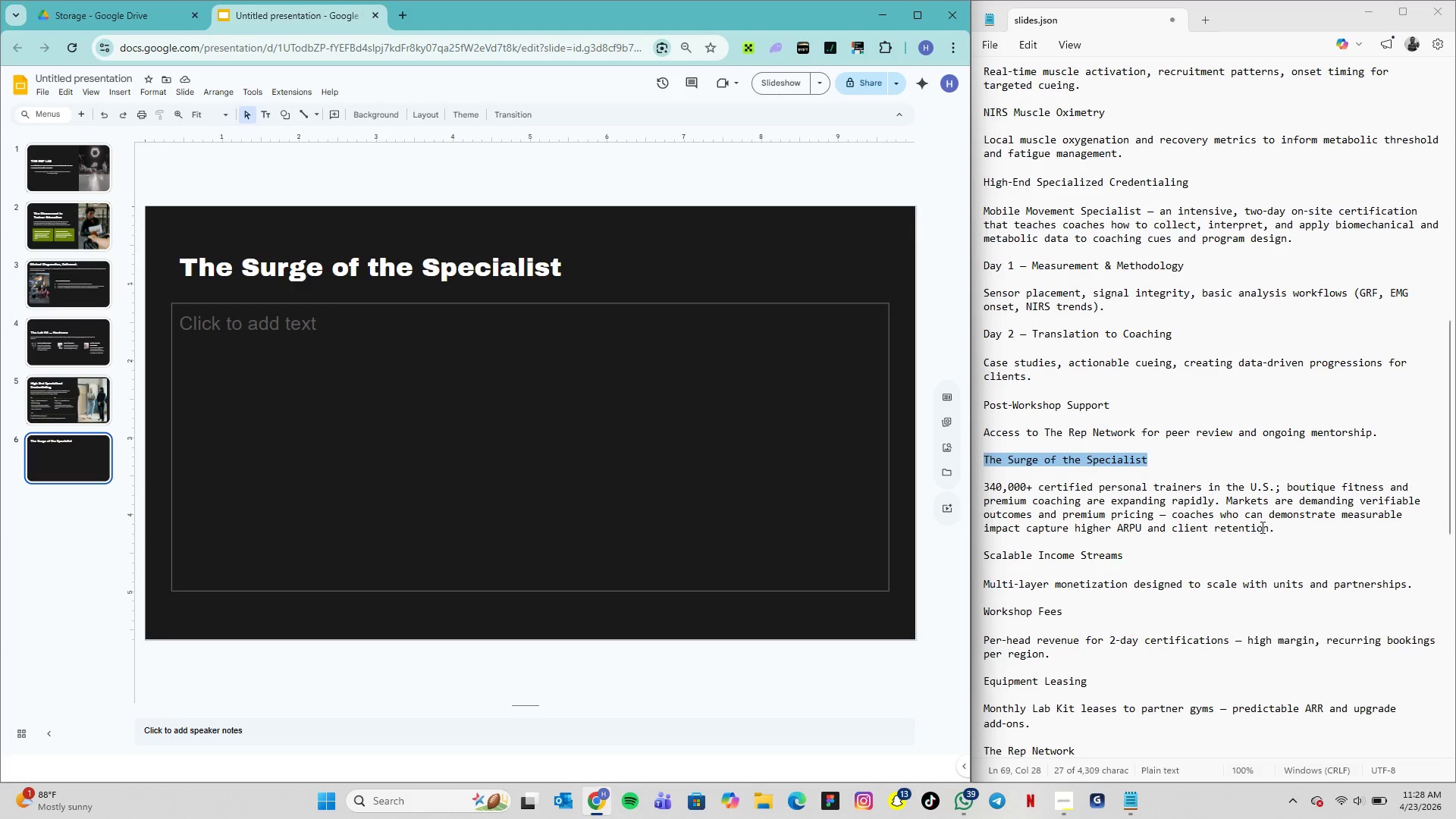 
left_click_drag(start_coordinate=[1275, 531], to_coordinate=[983, 490])
 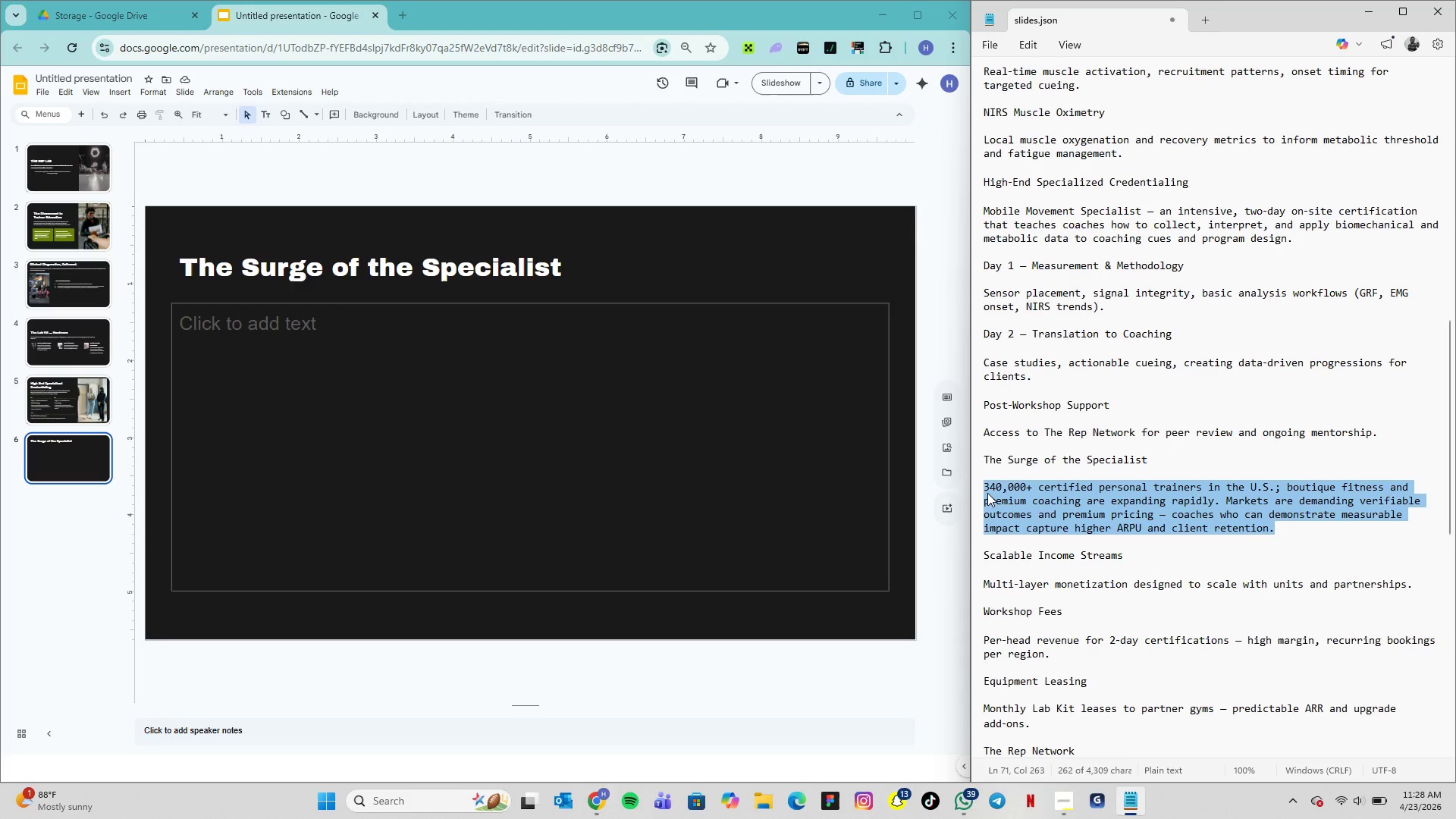 
key(Control+C)
 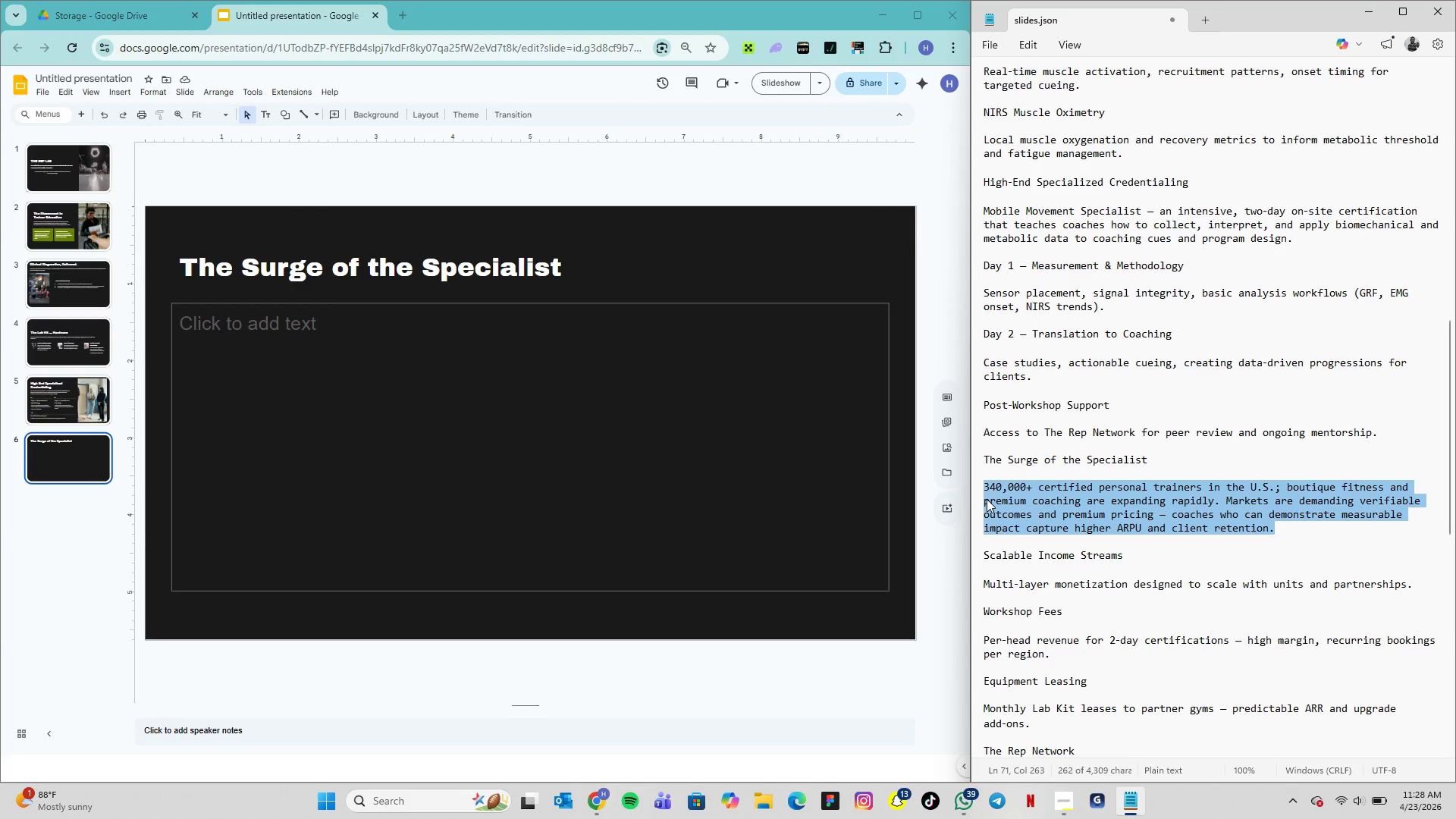 
key(Control+C)
 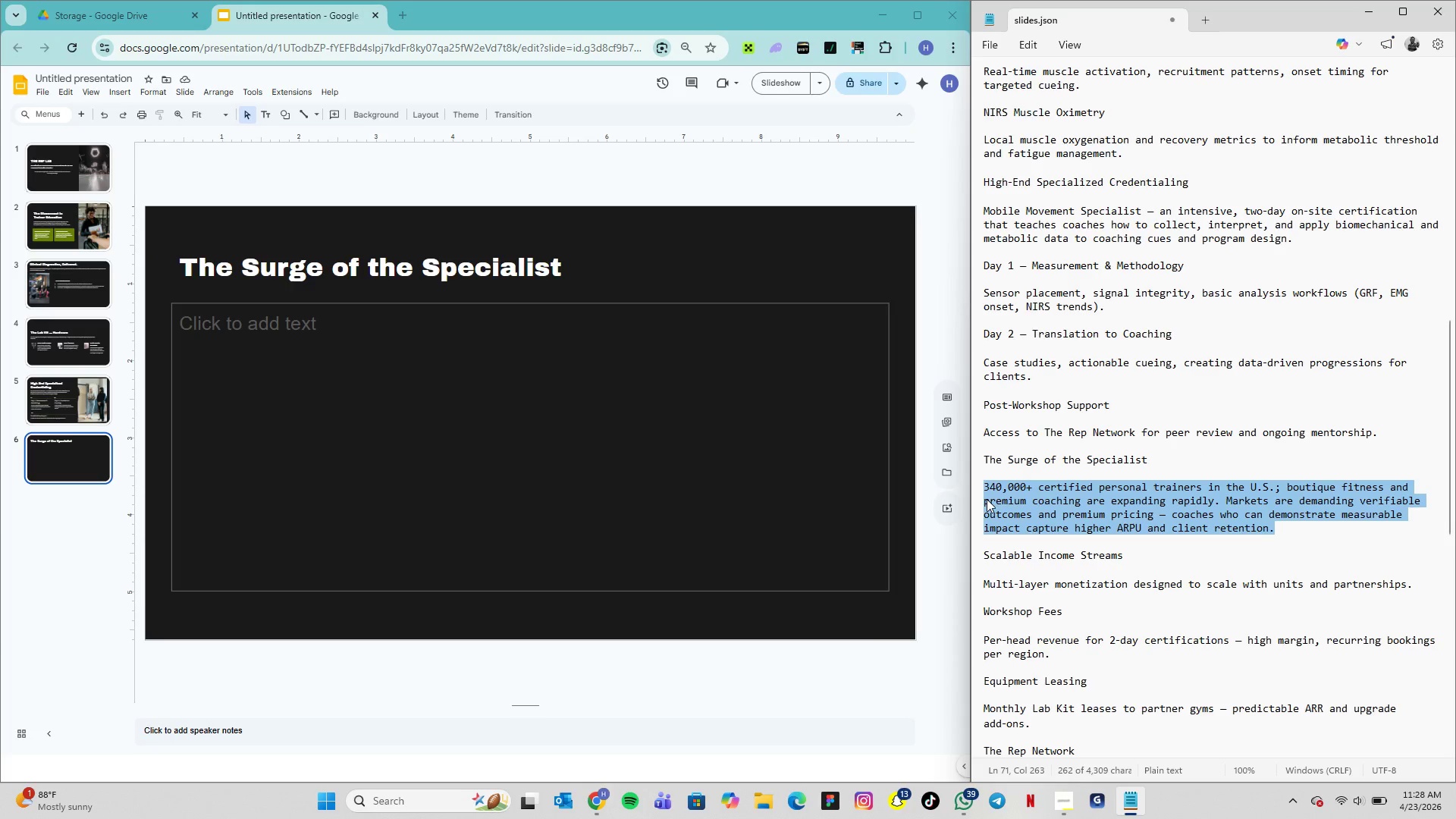 
key(Control+C)
 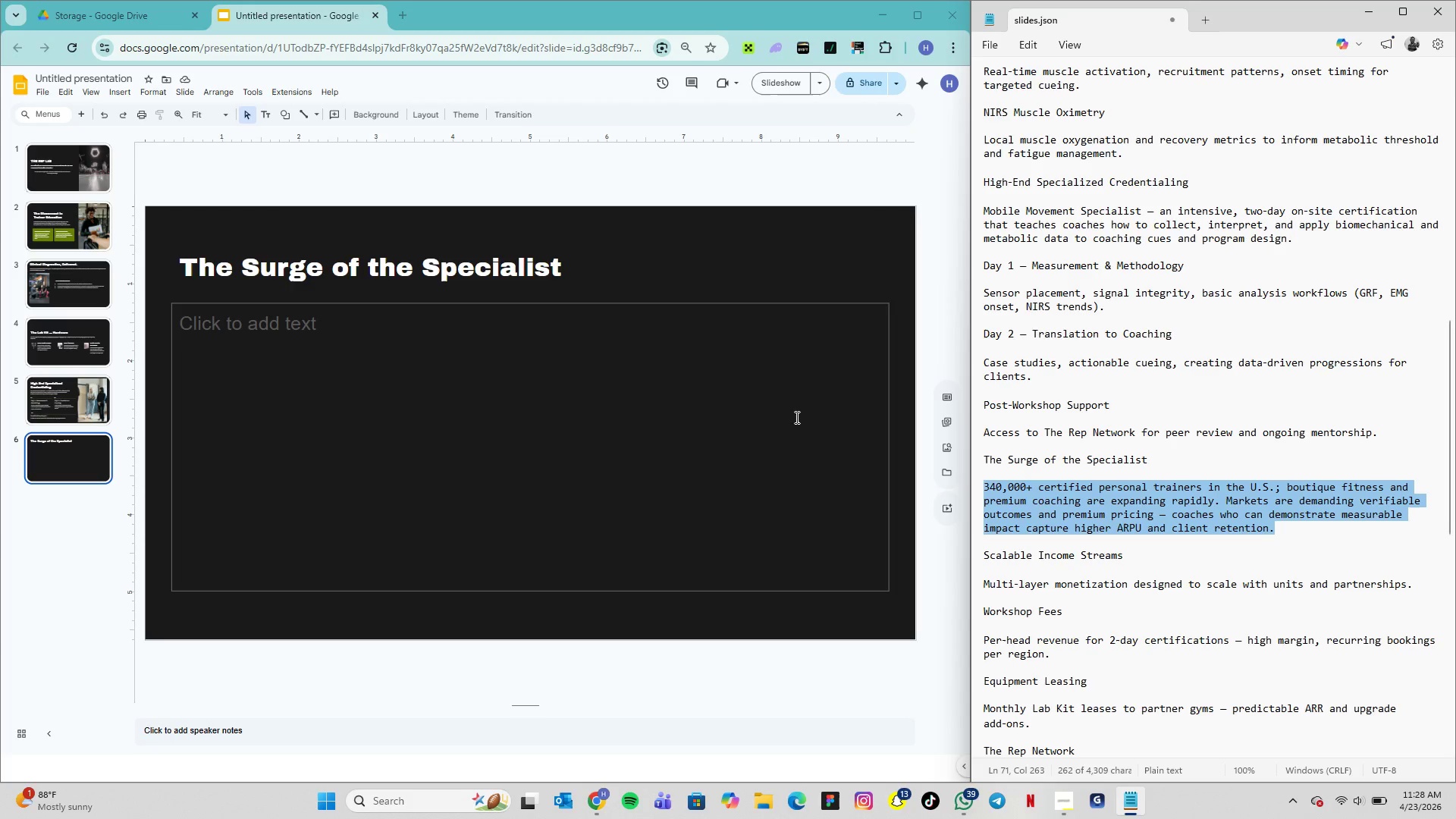 
left_click([384, 371])
 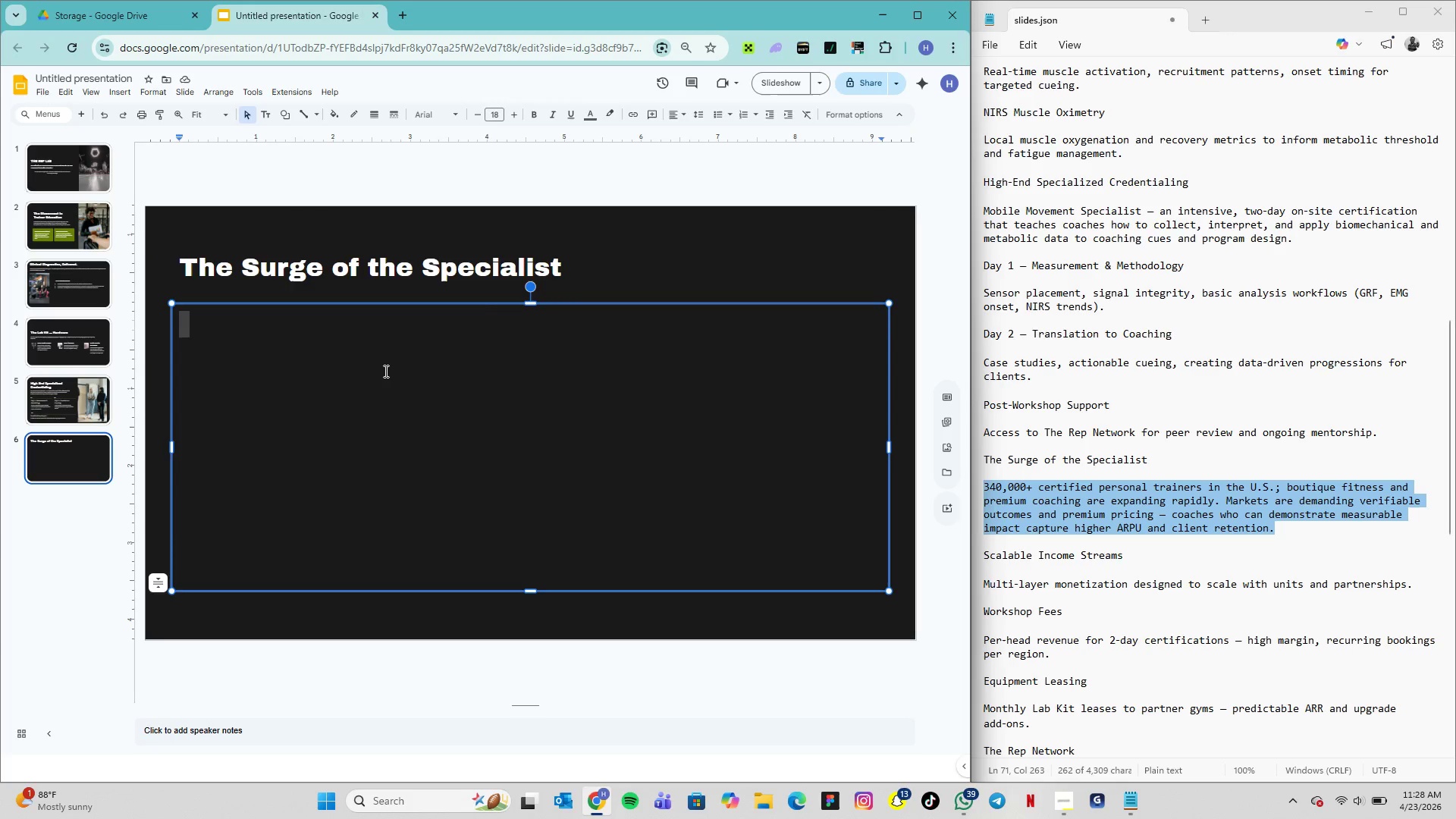 
key(Control+V)
 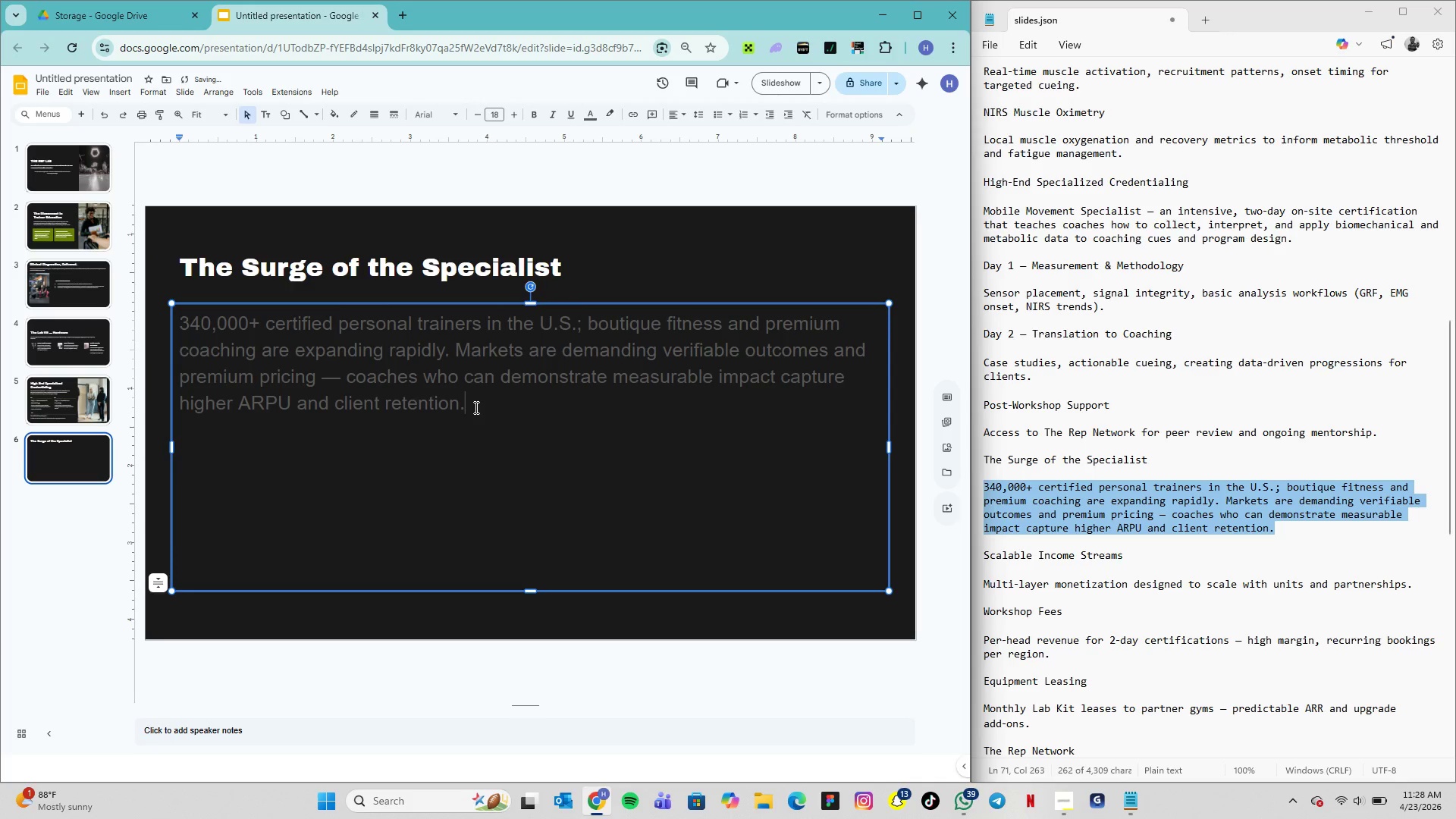 
left_click_drag(start_coordinate=[475, 407], to_coordinate=[171, 334])
 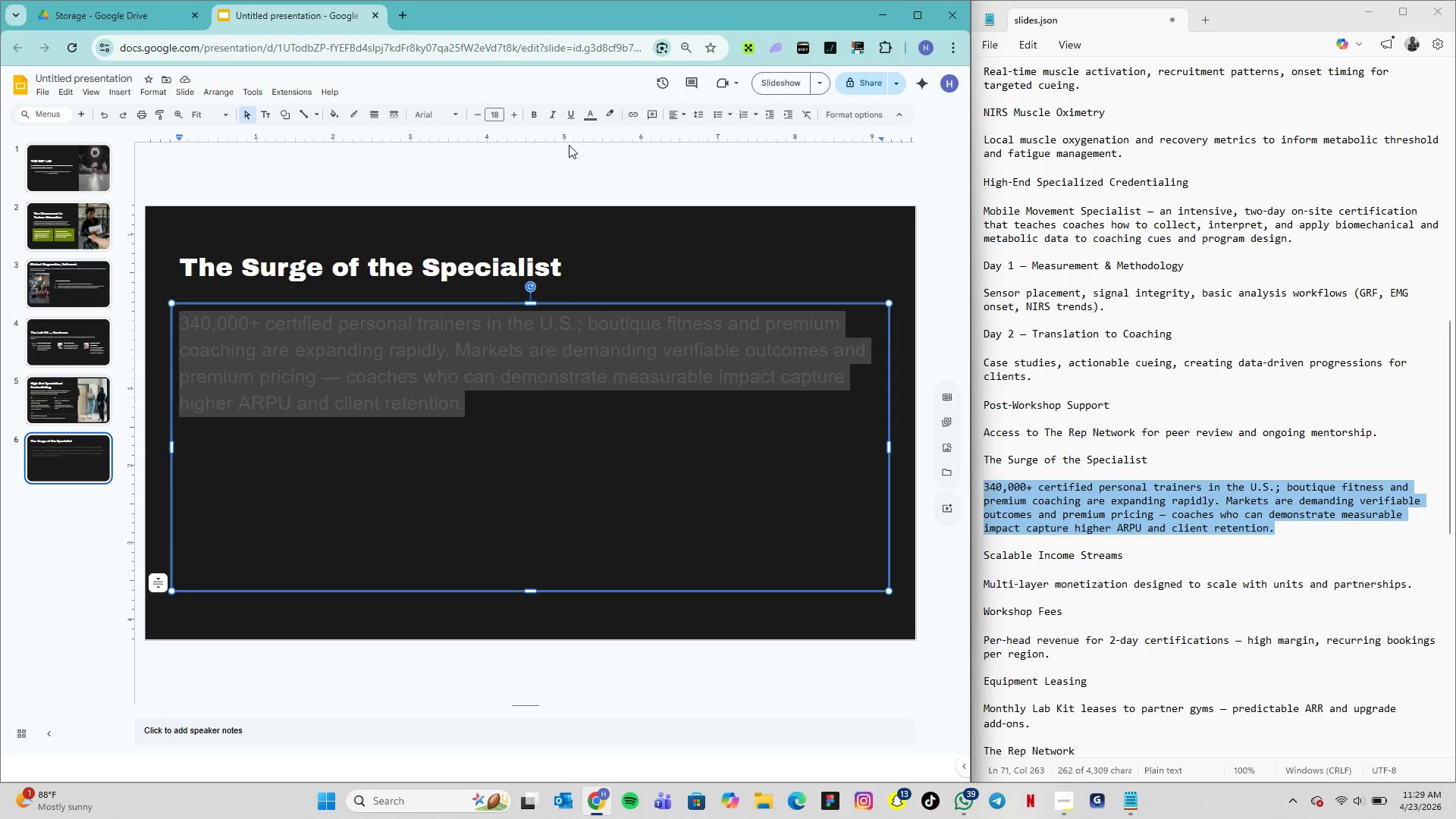 
left_click([590, 118])
 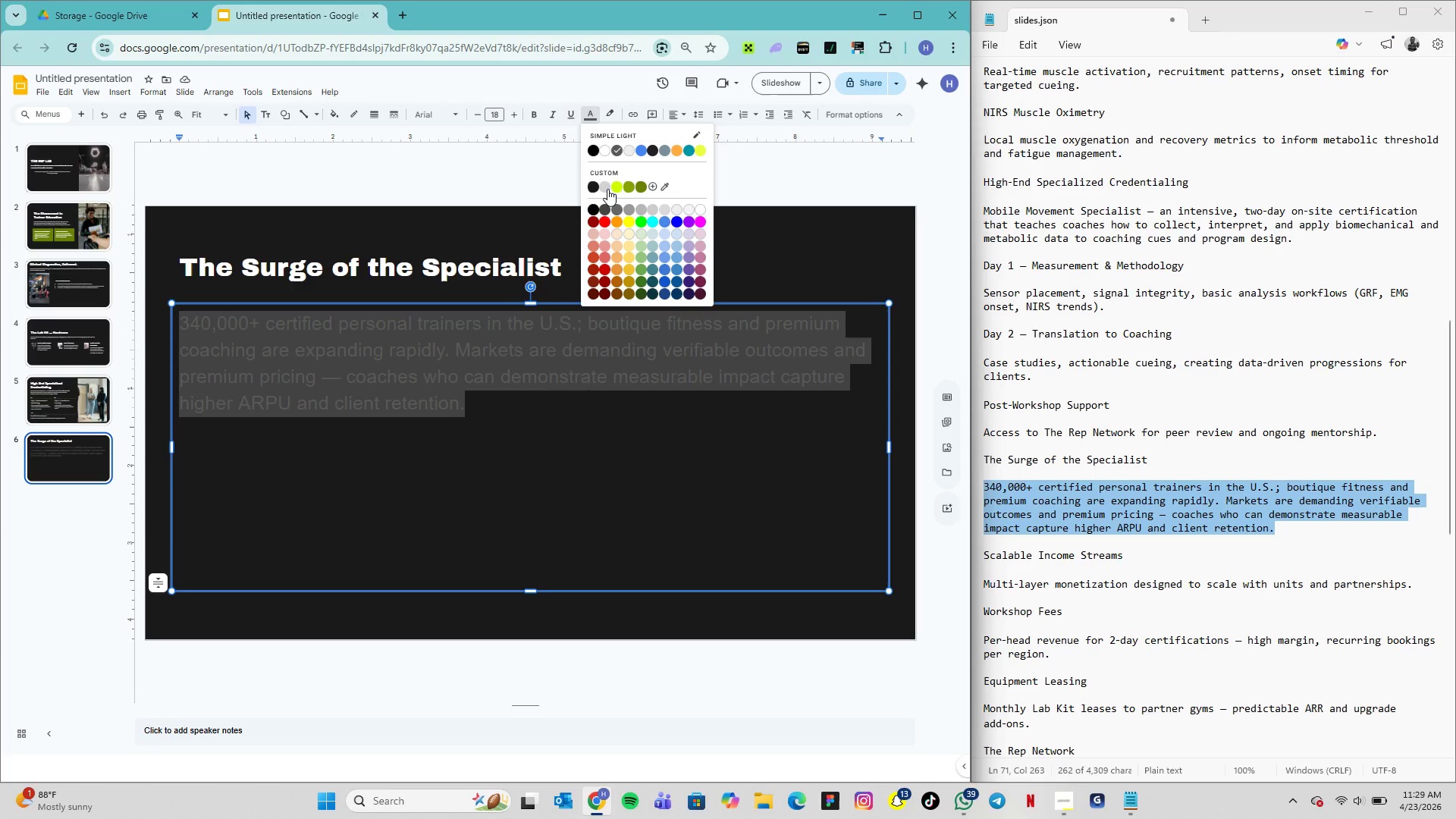 
left_click([607, 190])
 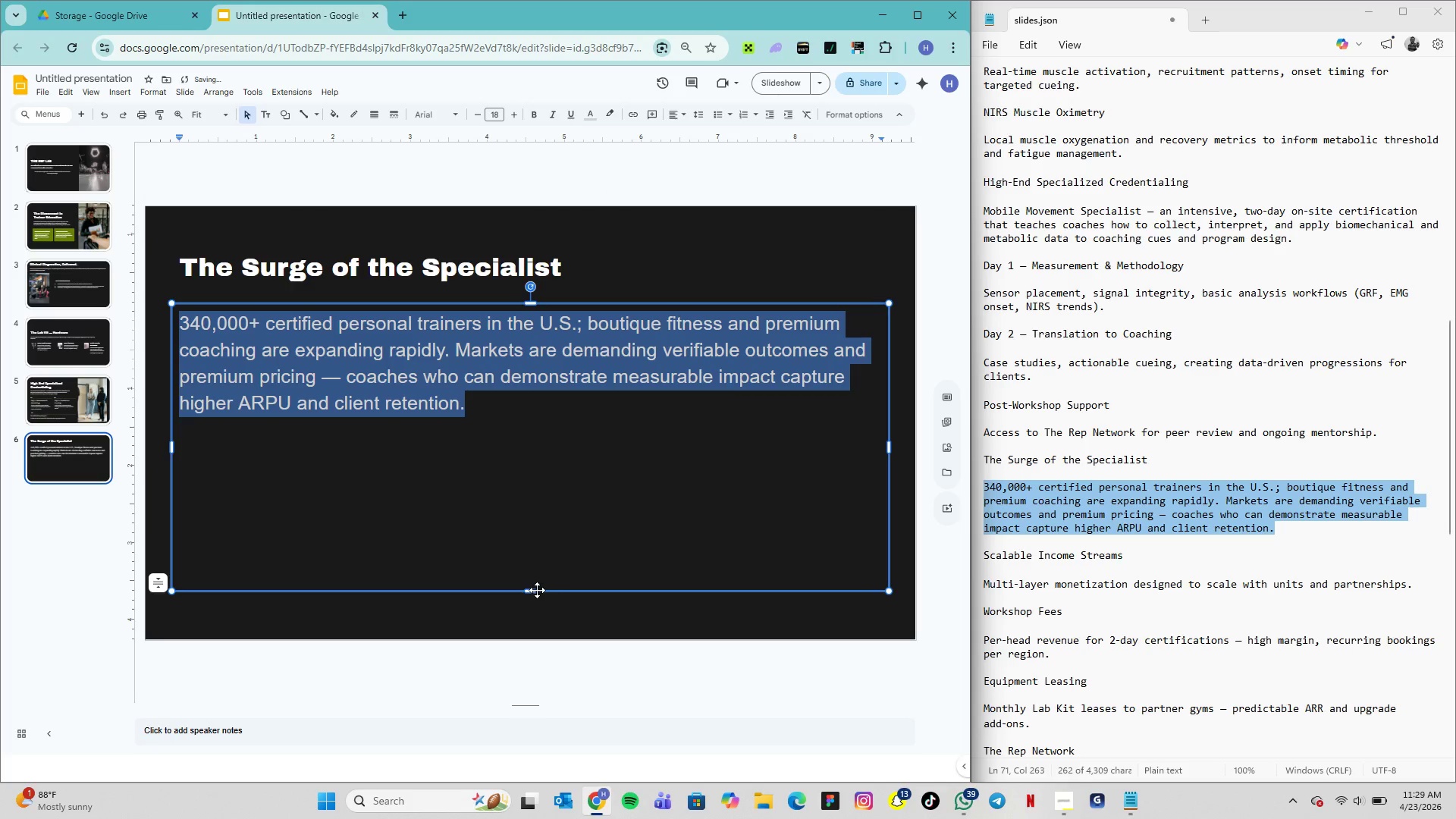 
left_click_drag(start_coordinate=[533, 590], to_coordinate=[551, 448])
 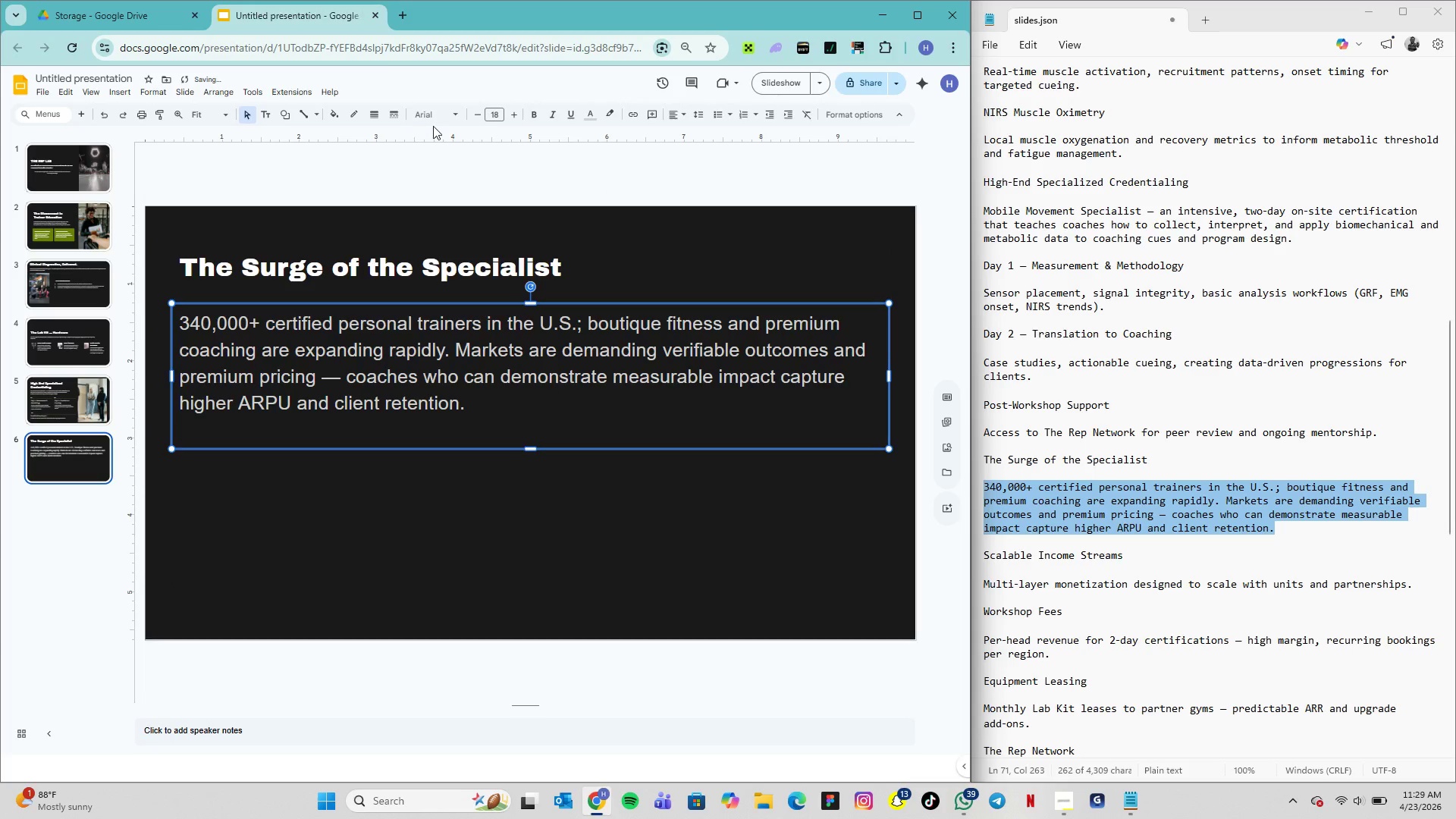 
left_click([447, 121])
 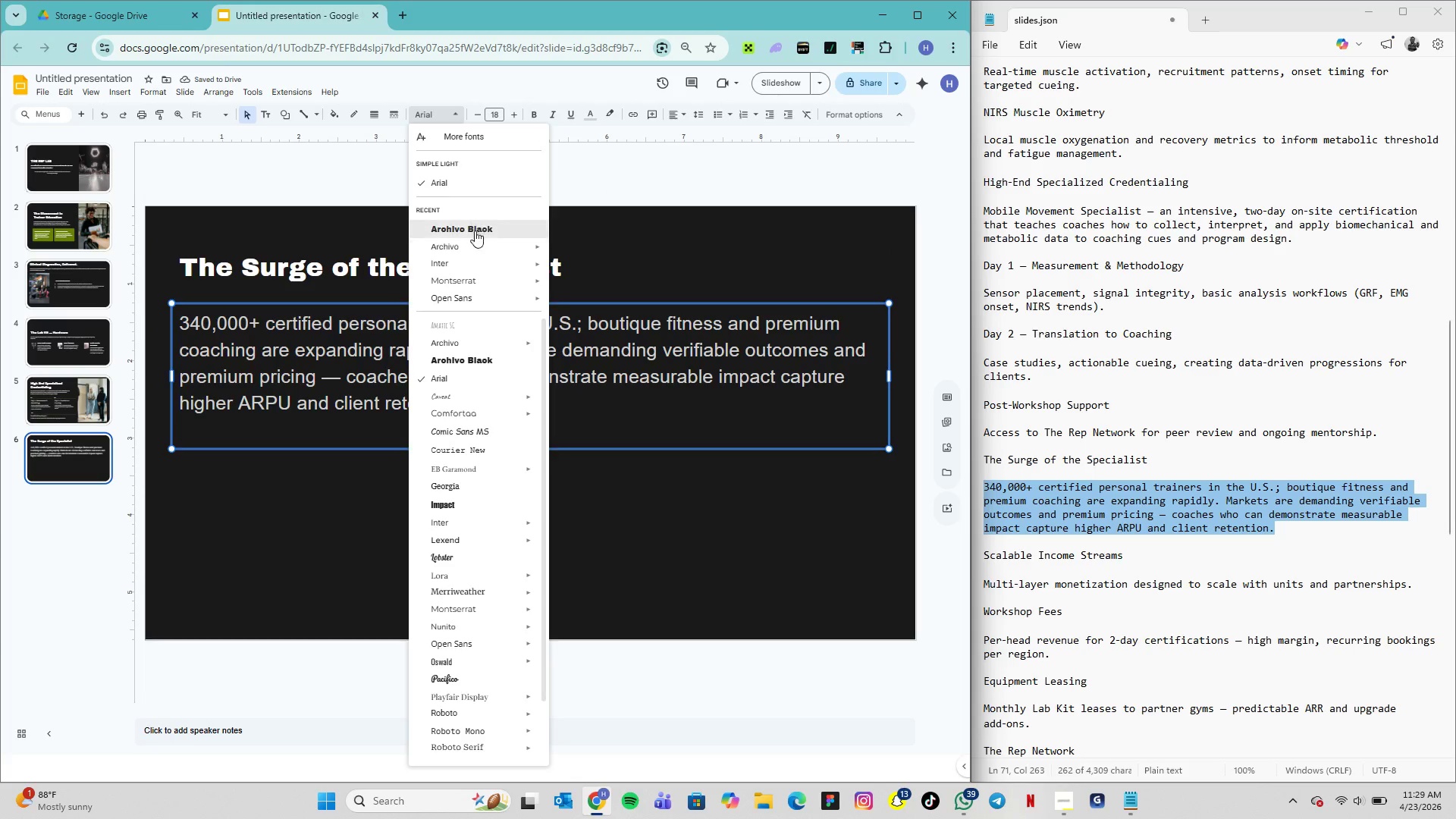 
mouse_move([493, 253])
 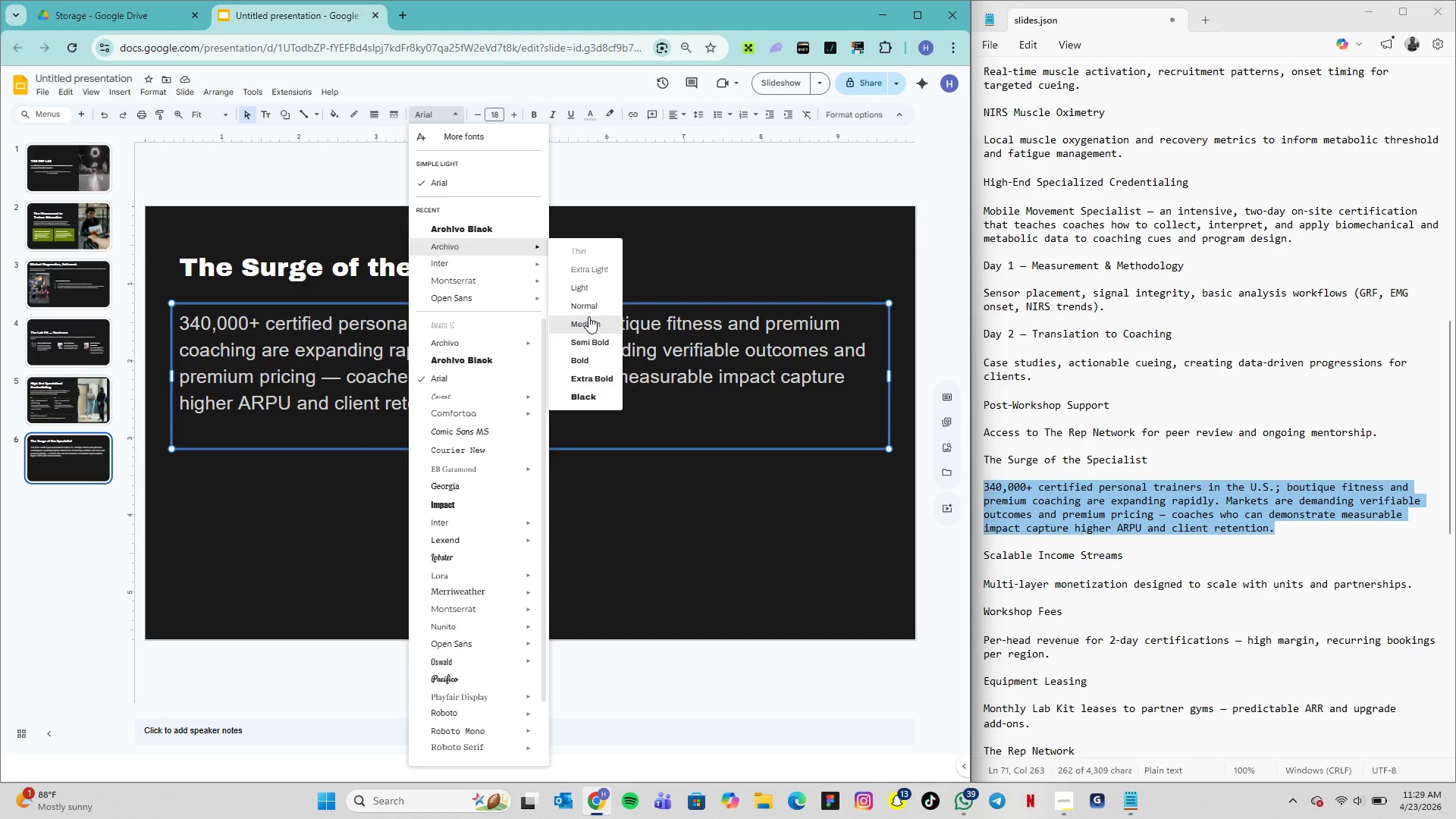 
left_click([597, 308])
 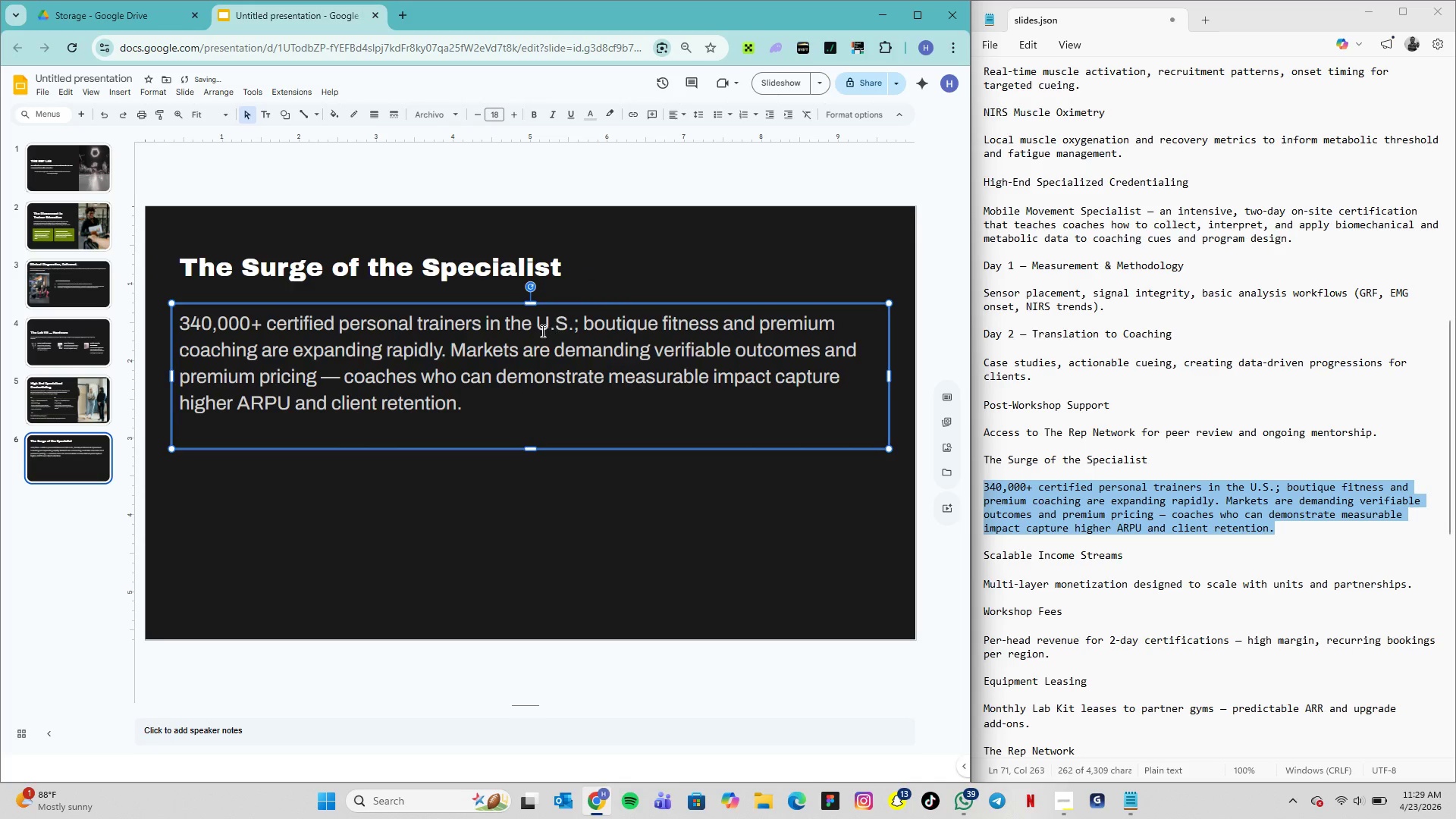 
double_click([537, 336])
 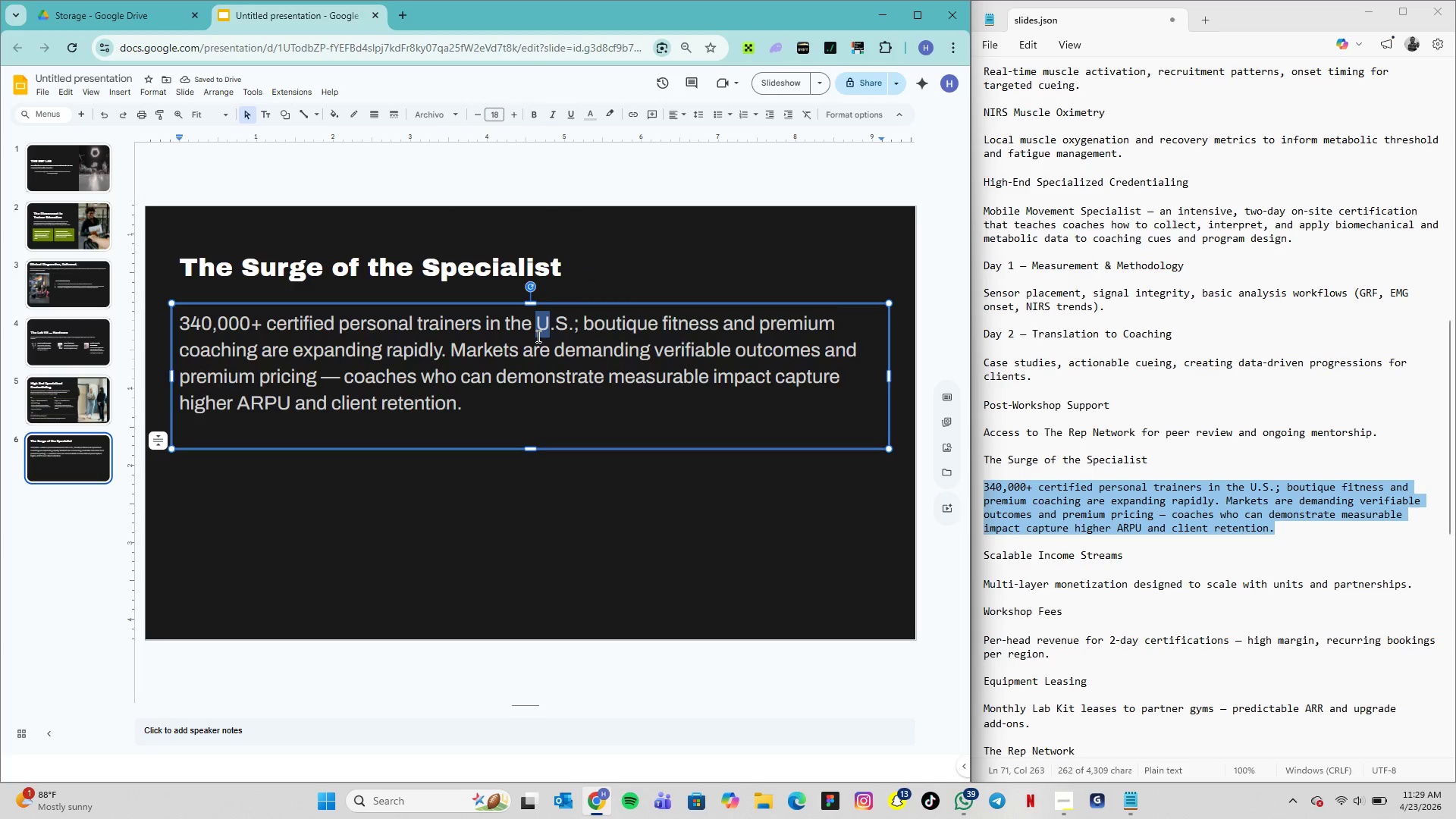 
triple_click([537, 336])
 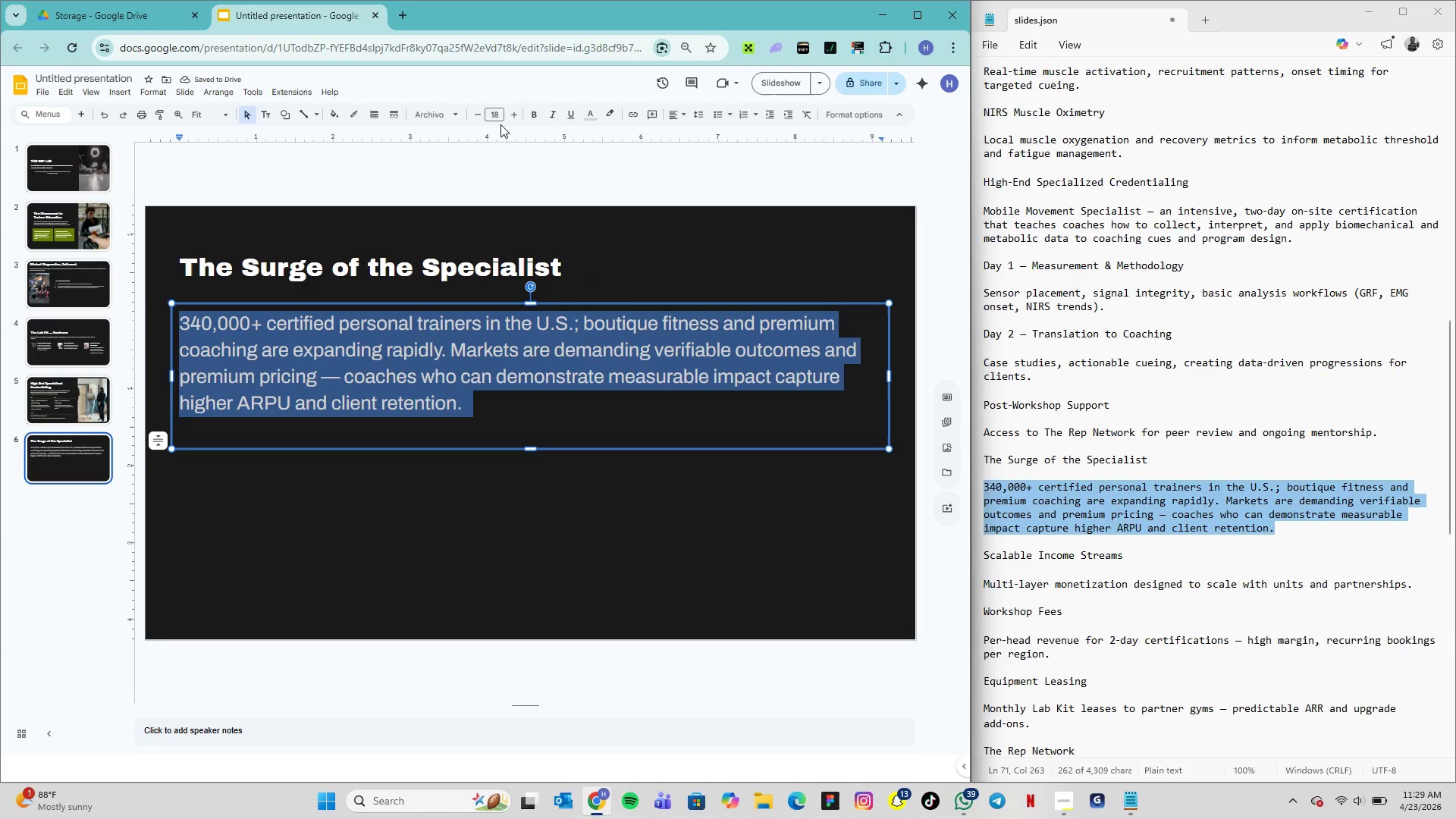 
left_click([497, 117])
 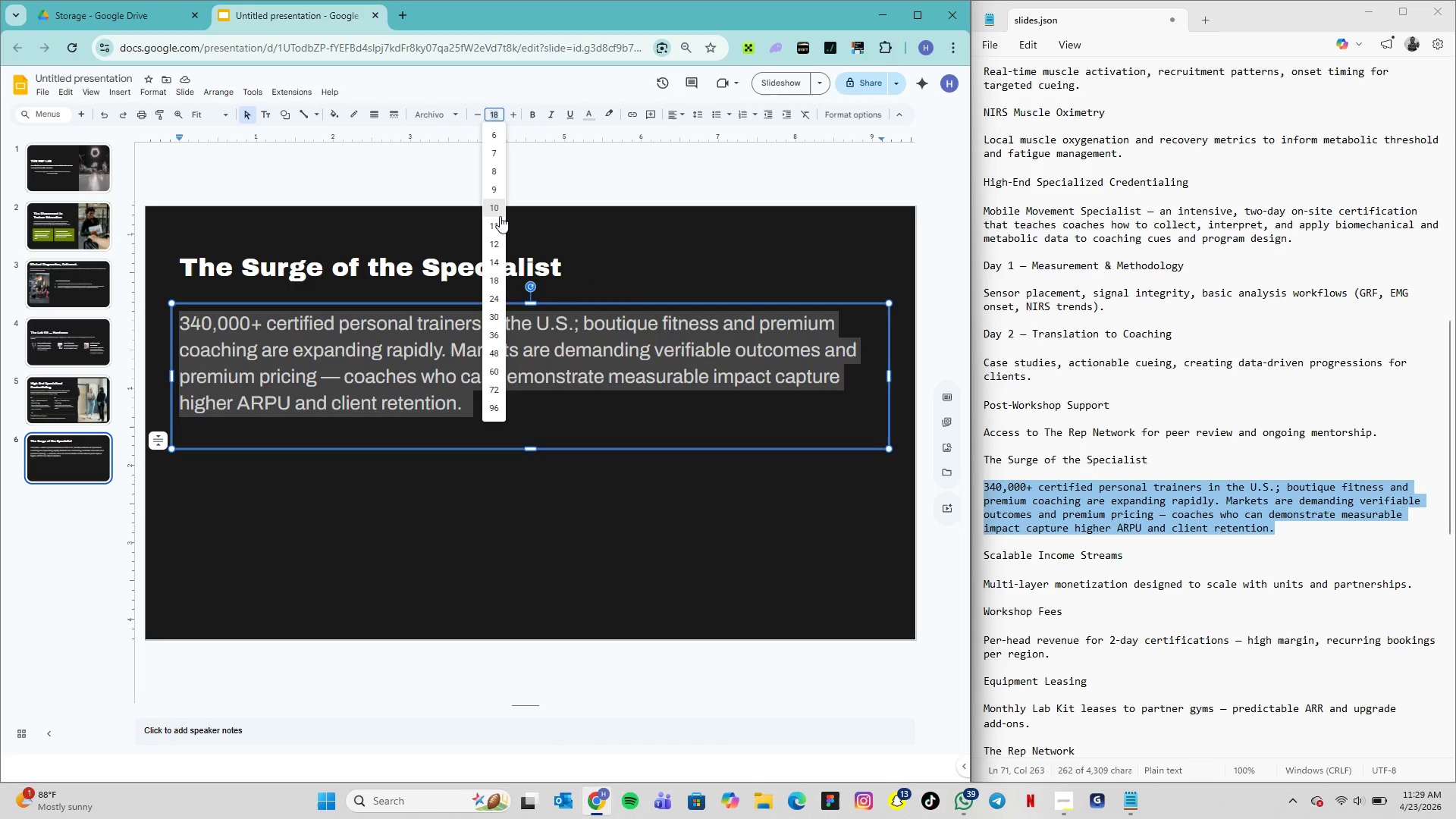 
left_click([500, 214])
 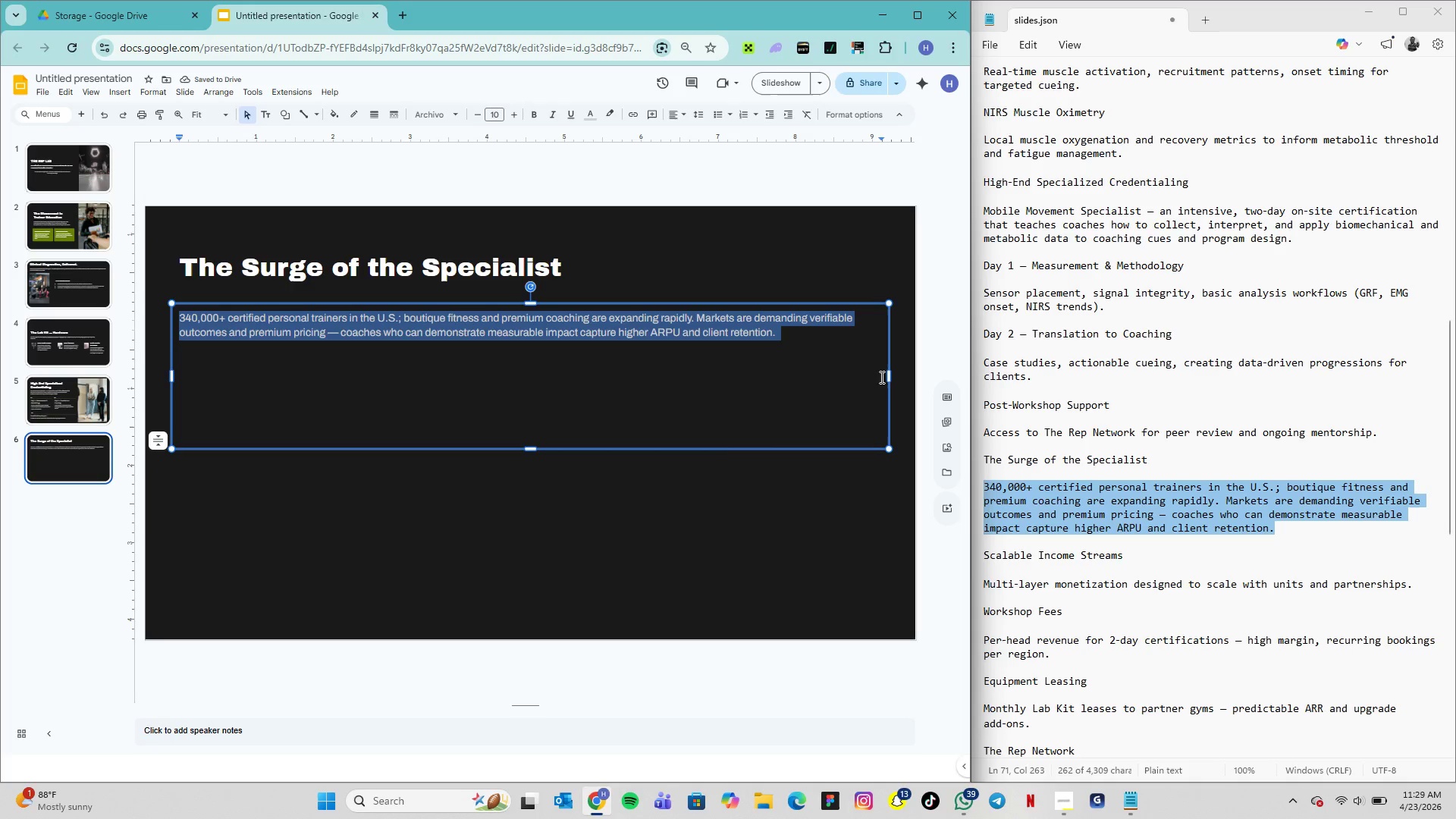 
wait(5.74)
 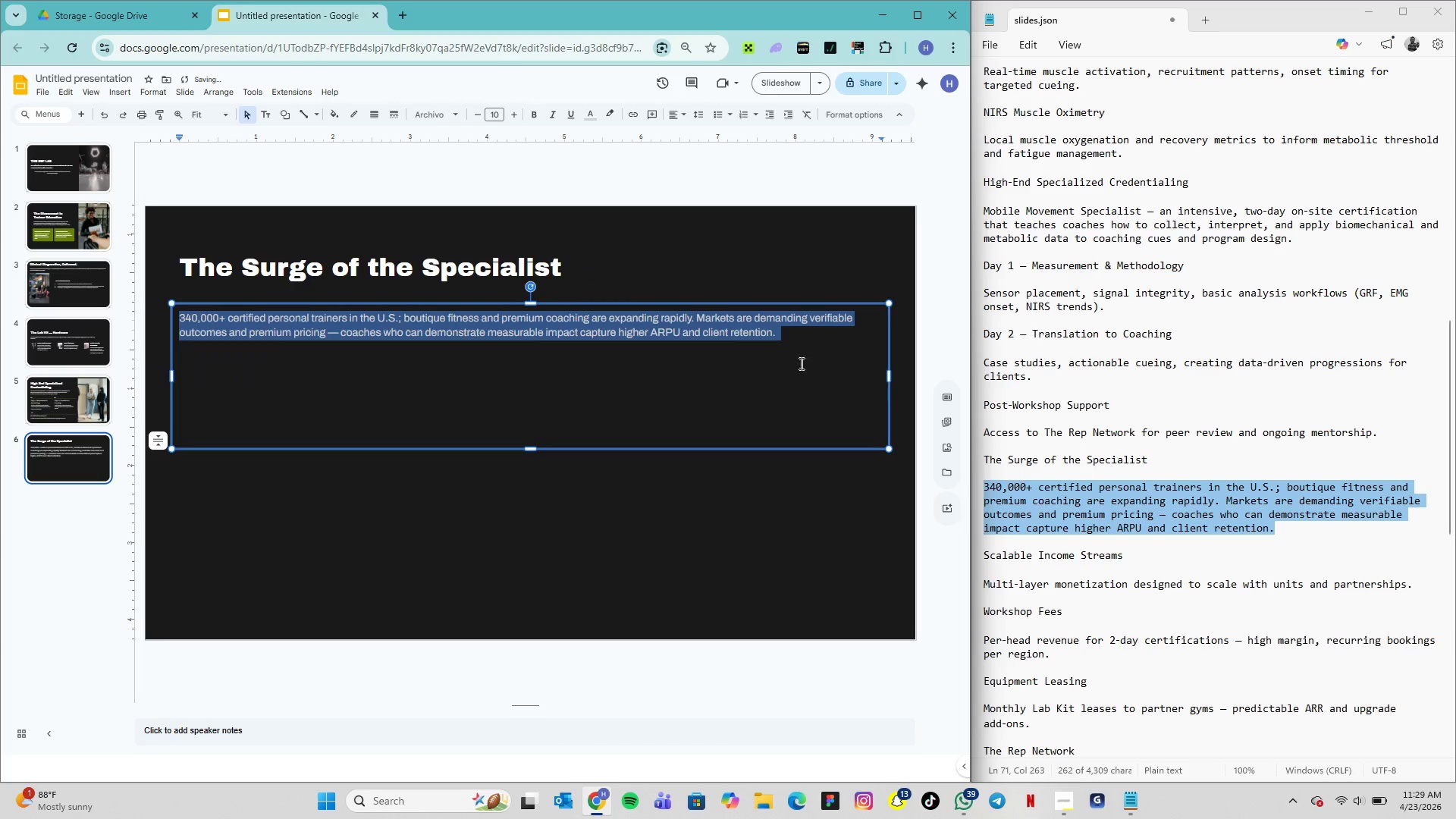 
left_click_drag(start_coordinate=[888, 378], to_coordinate=[670, 369])
 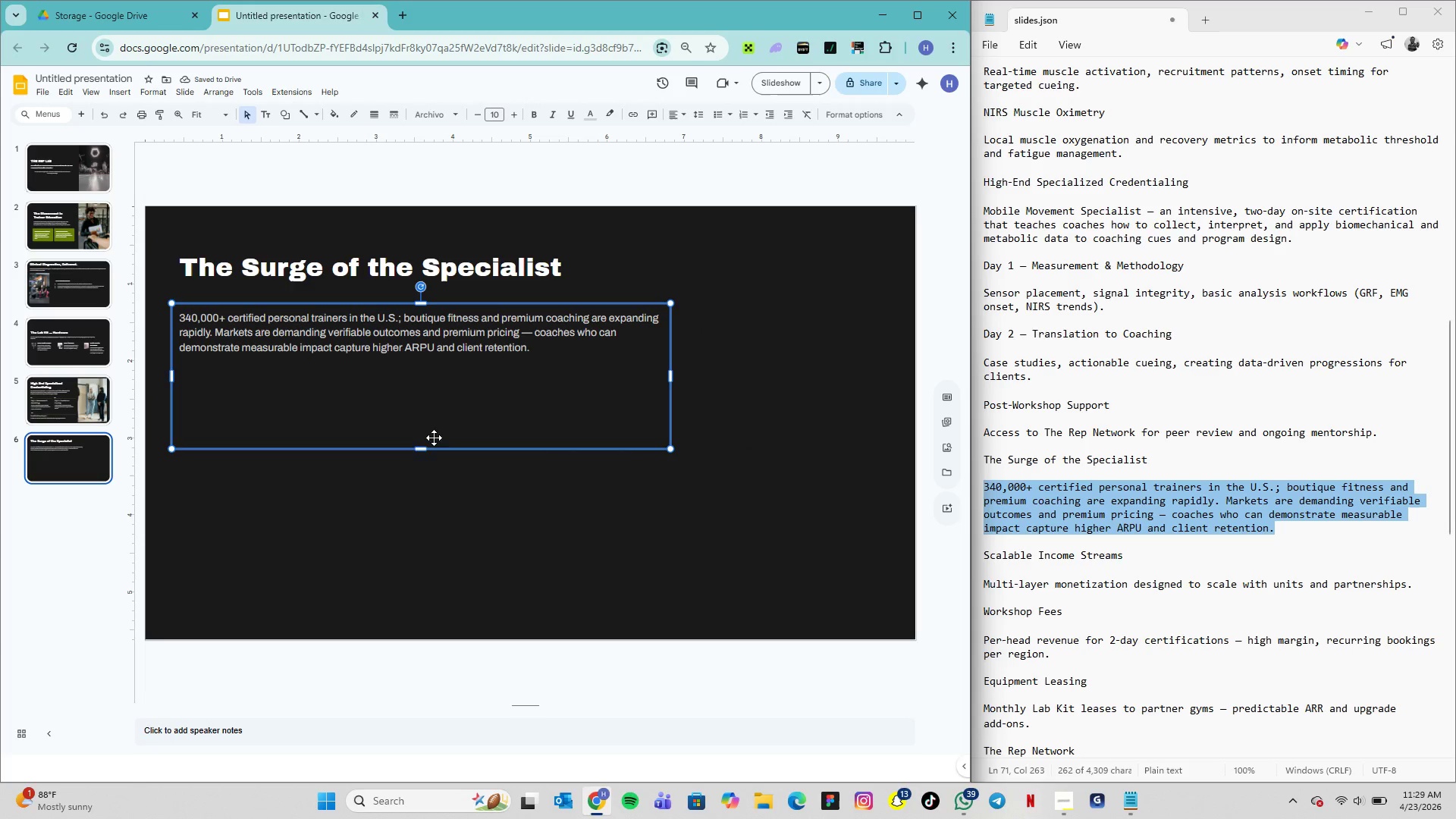 
left_click_drag(start_coordinate=[422, 449], to_coordinate=[453, 378])
 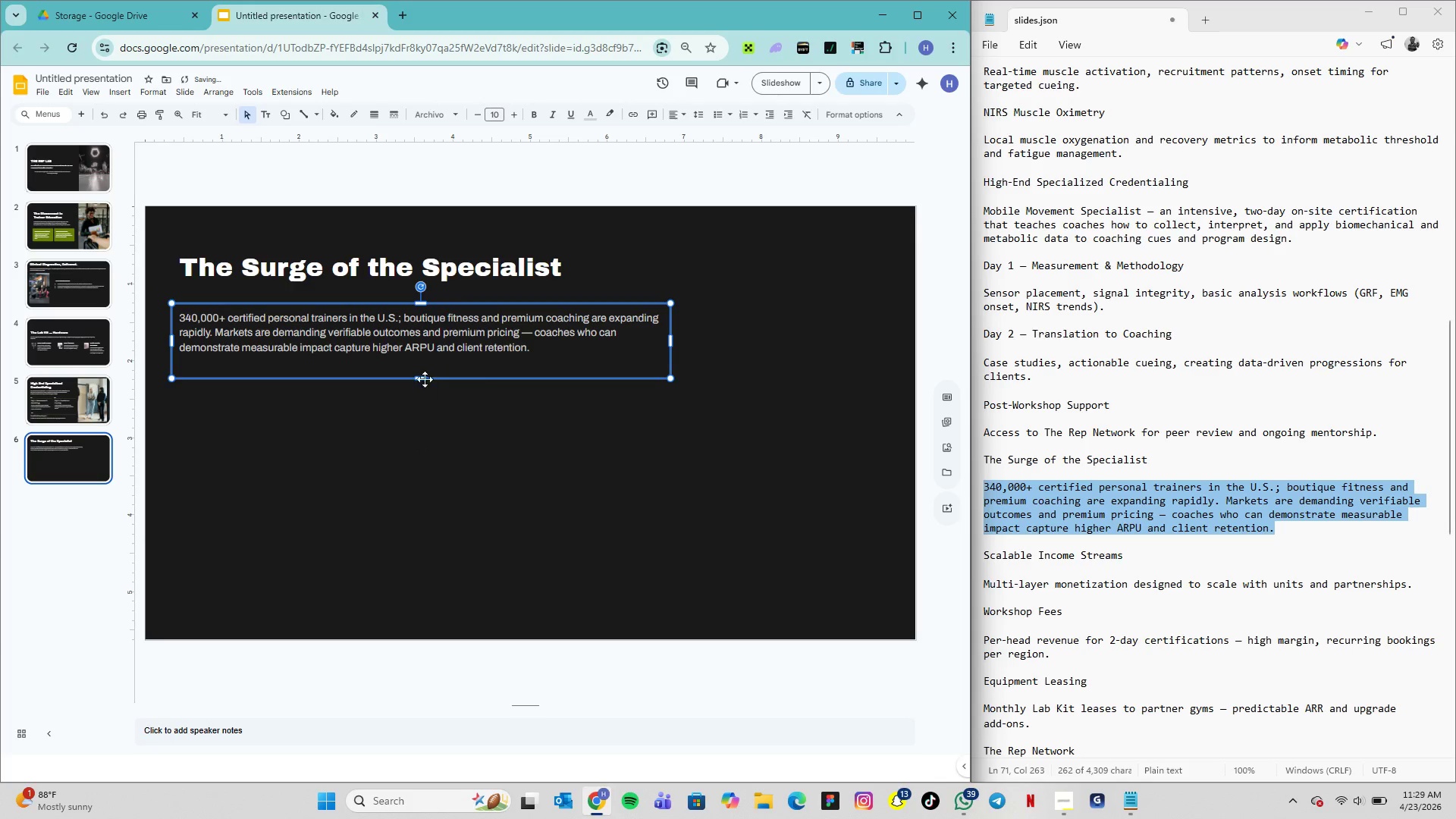 
left_click_drag(start_coordinate=[425, 378], to_coordinate=[425, 372])
 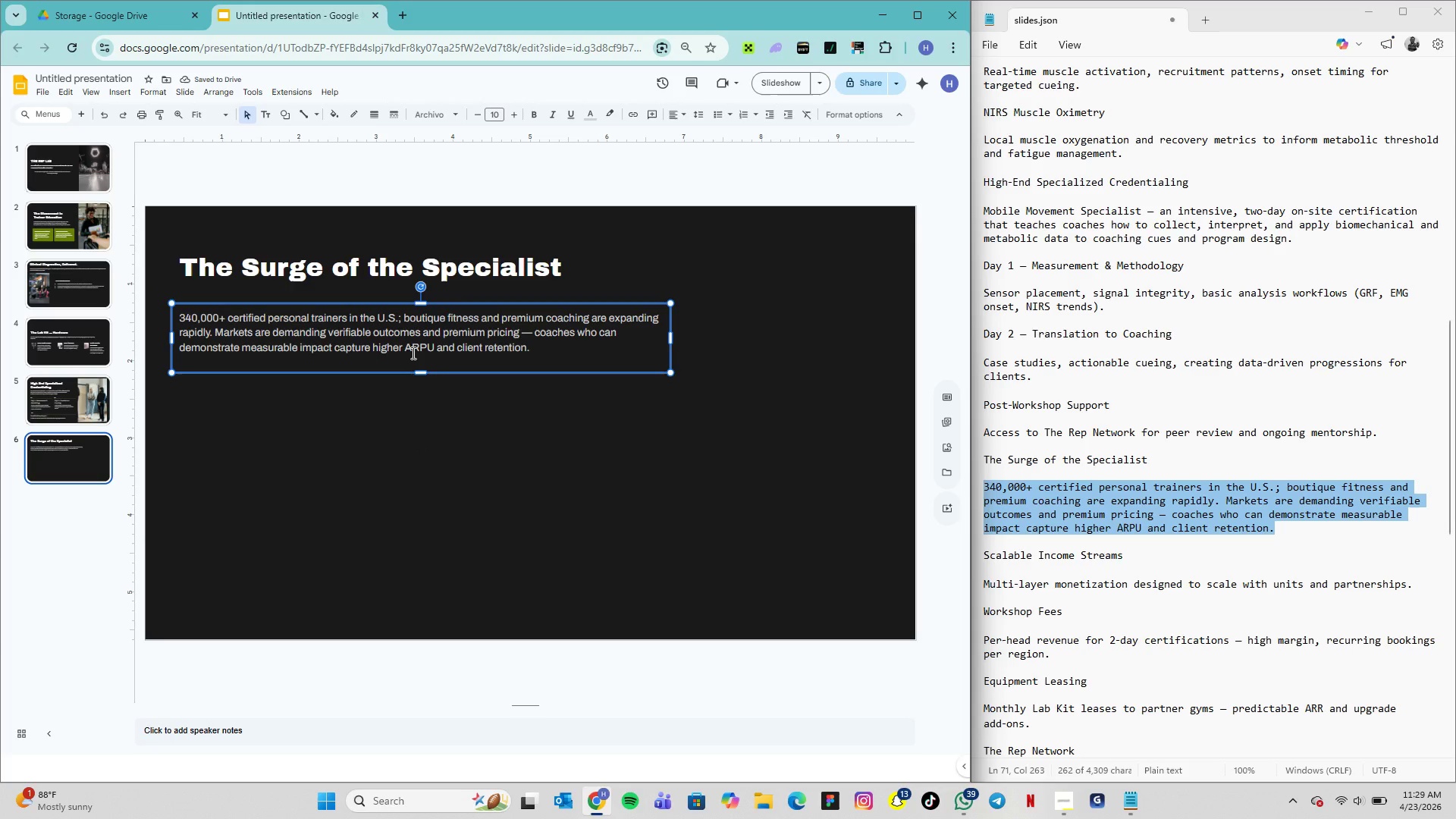 
double_click([411, 343])
 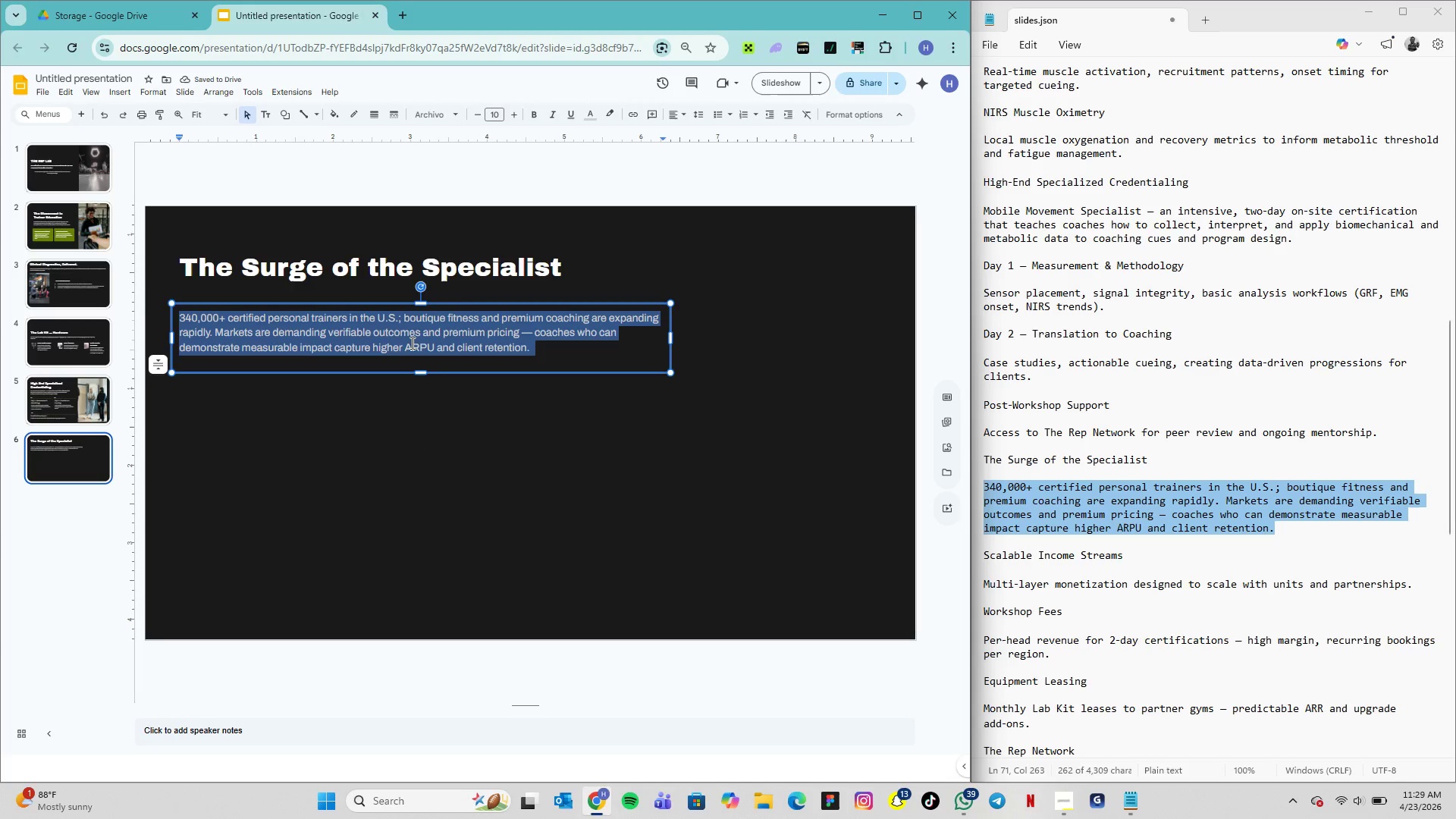 
triple_click([411, 343])
 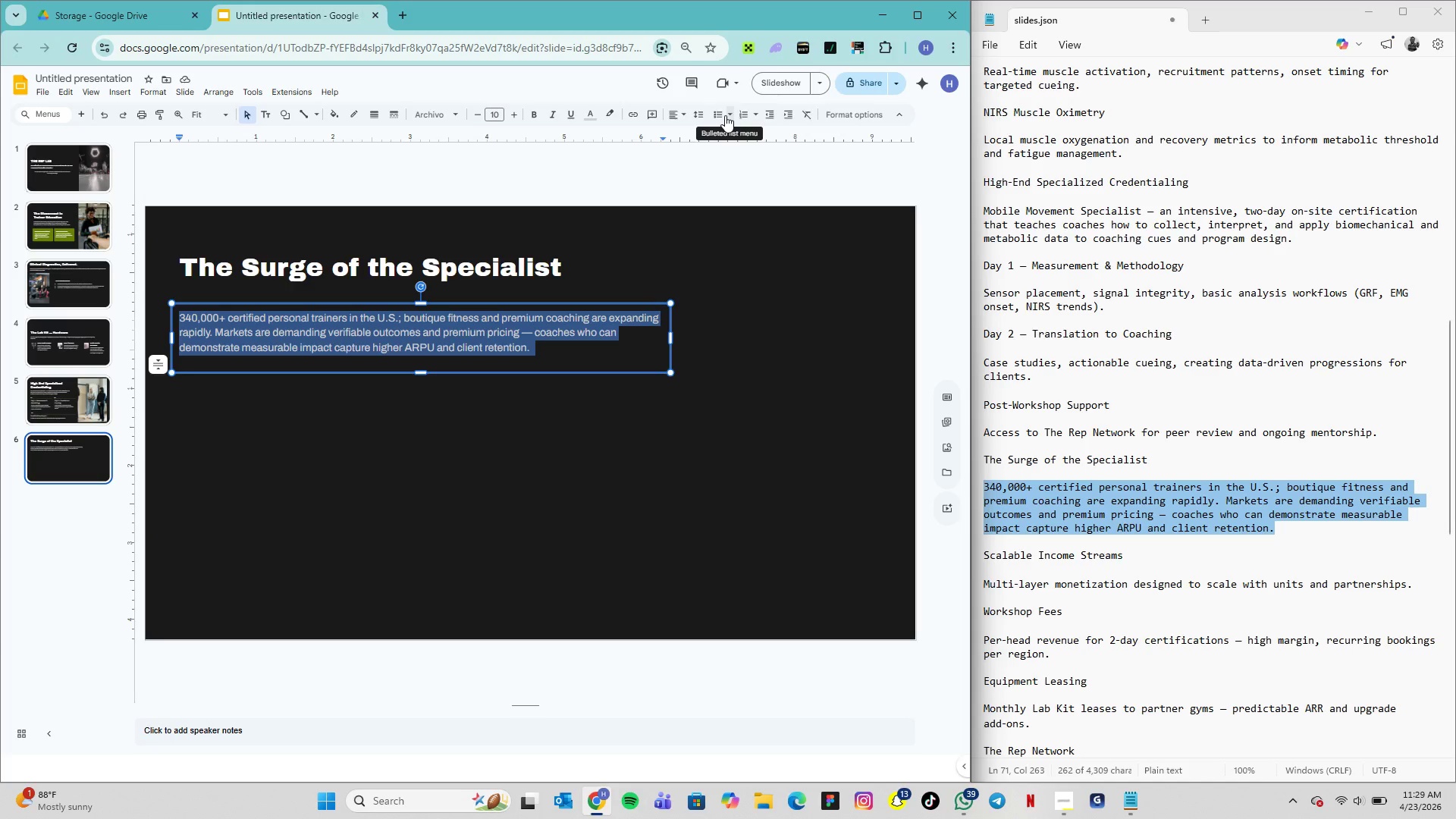 
left_click([705, 116])
 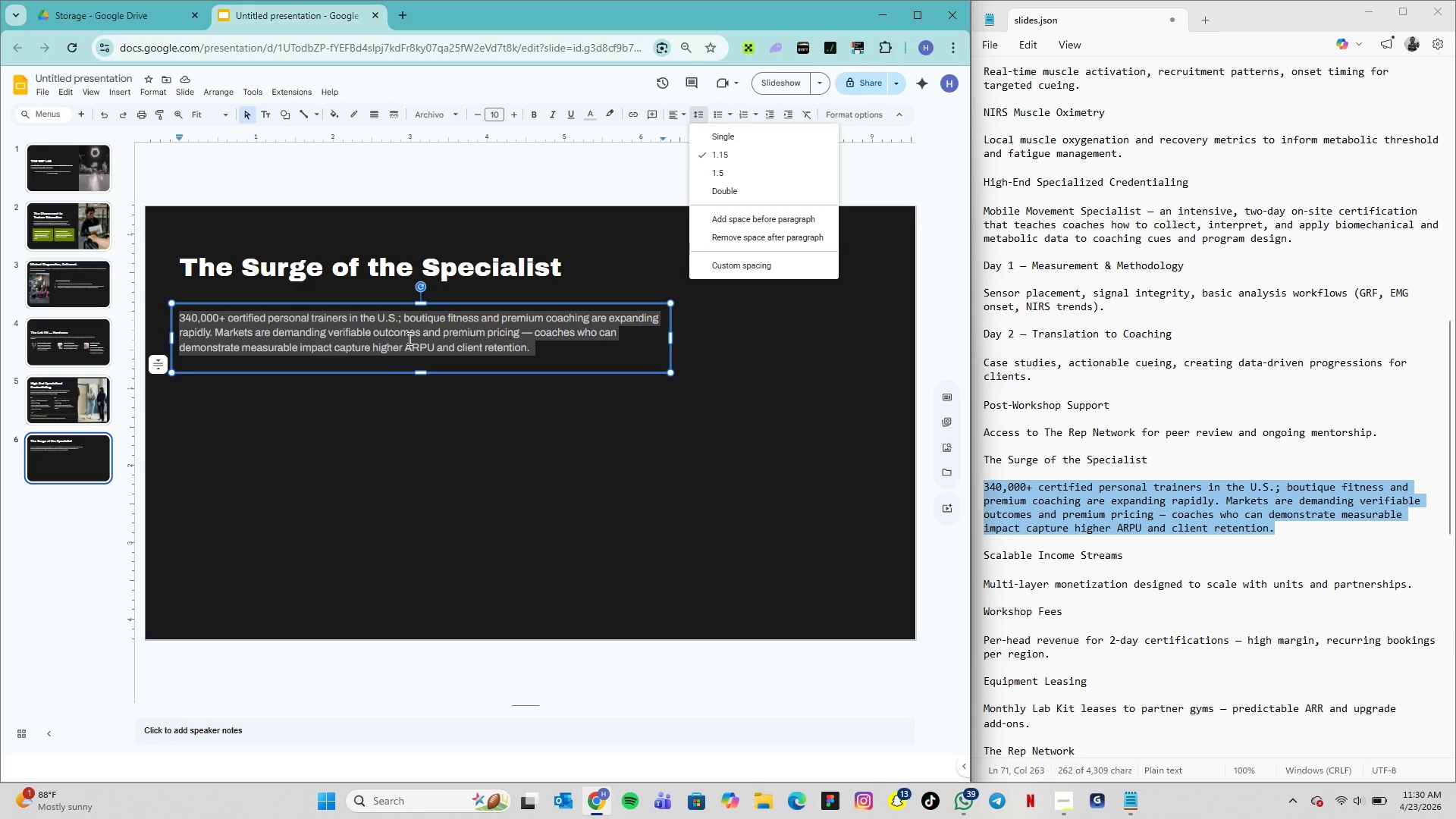 
wait(21.67)
 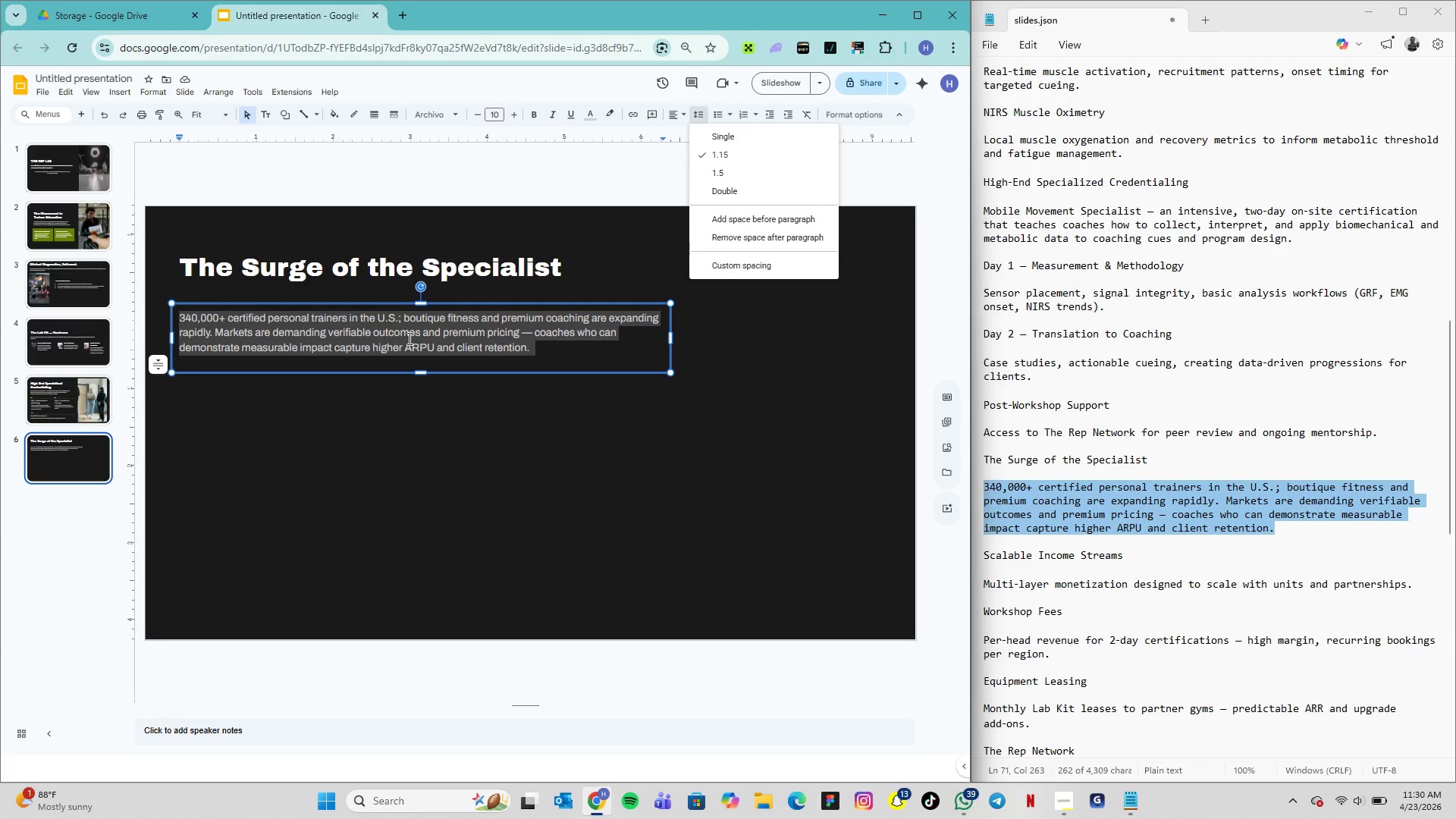 
right_click([363, 351])
 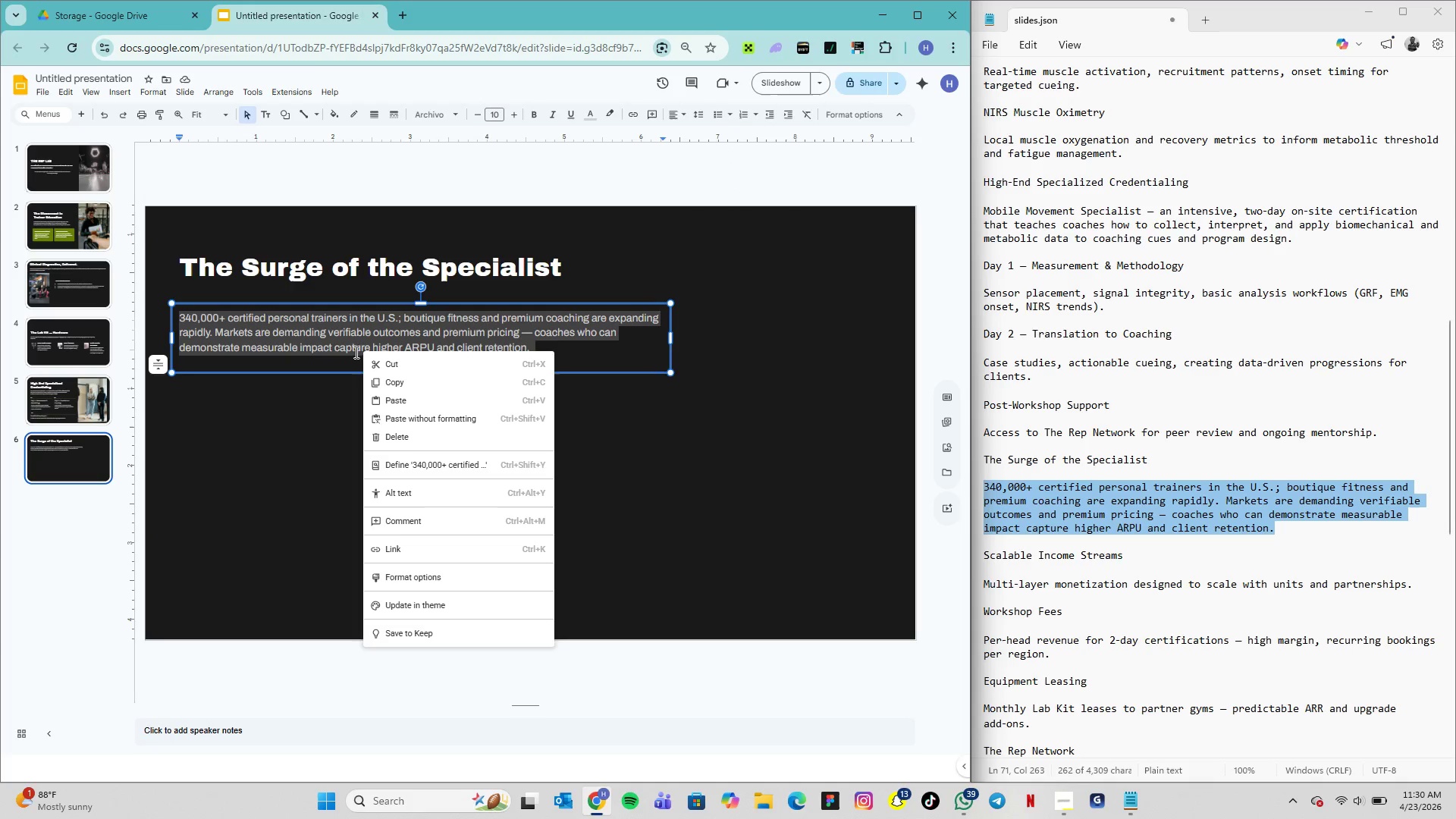 
left_click([352, 357])
 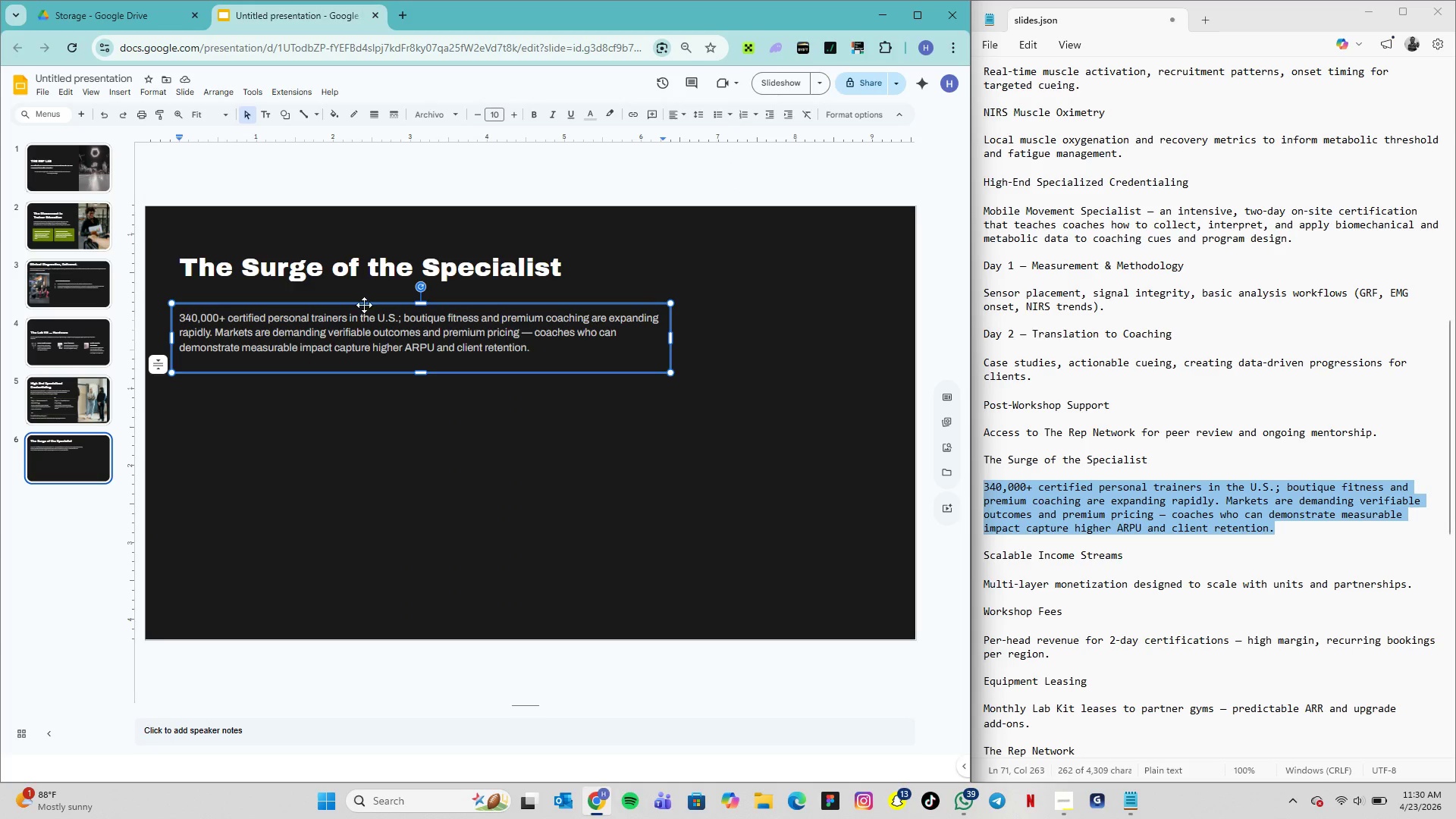 
left_click([364, 303])
 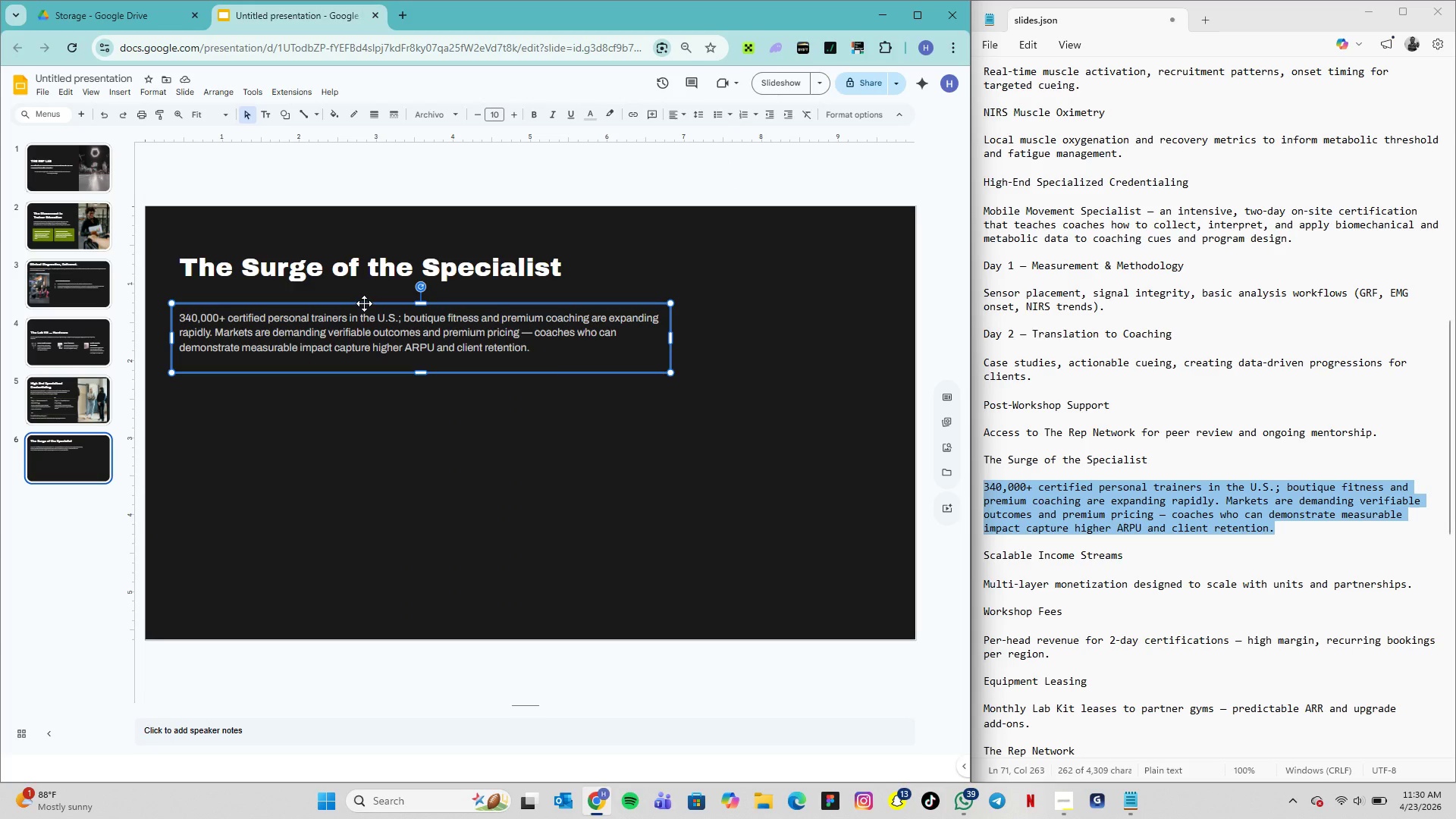 
right_click([364, 303])
 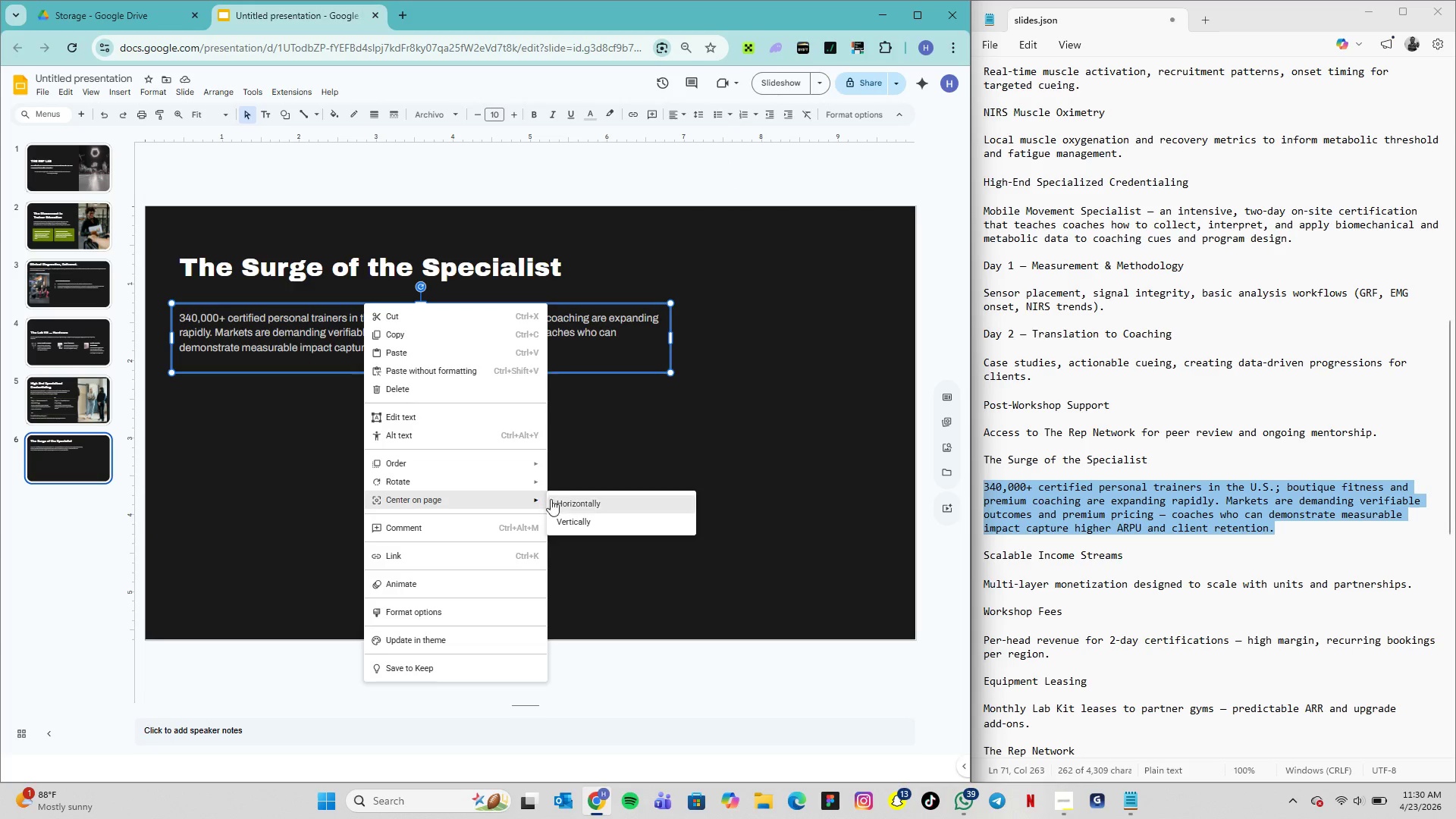 
left_click([580, 517])
 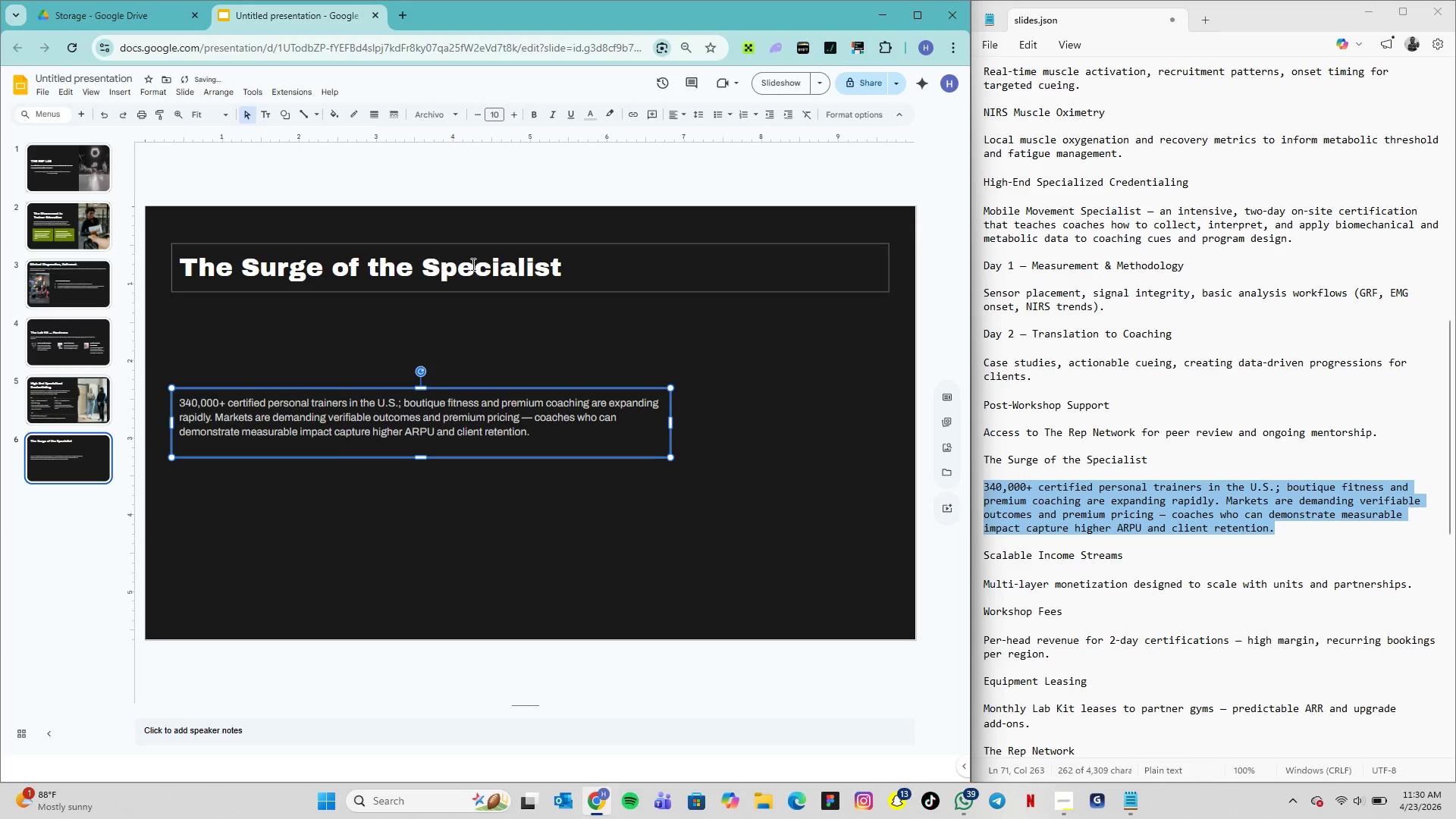 
left_click([581, 259])
 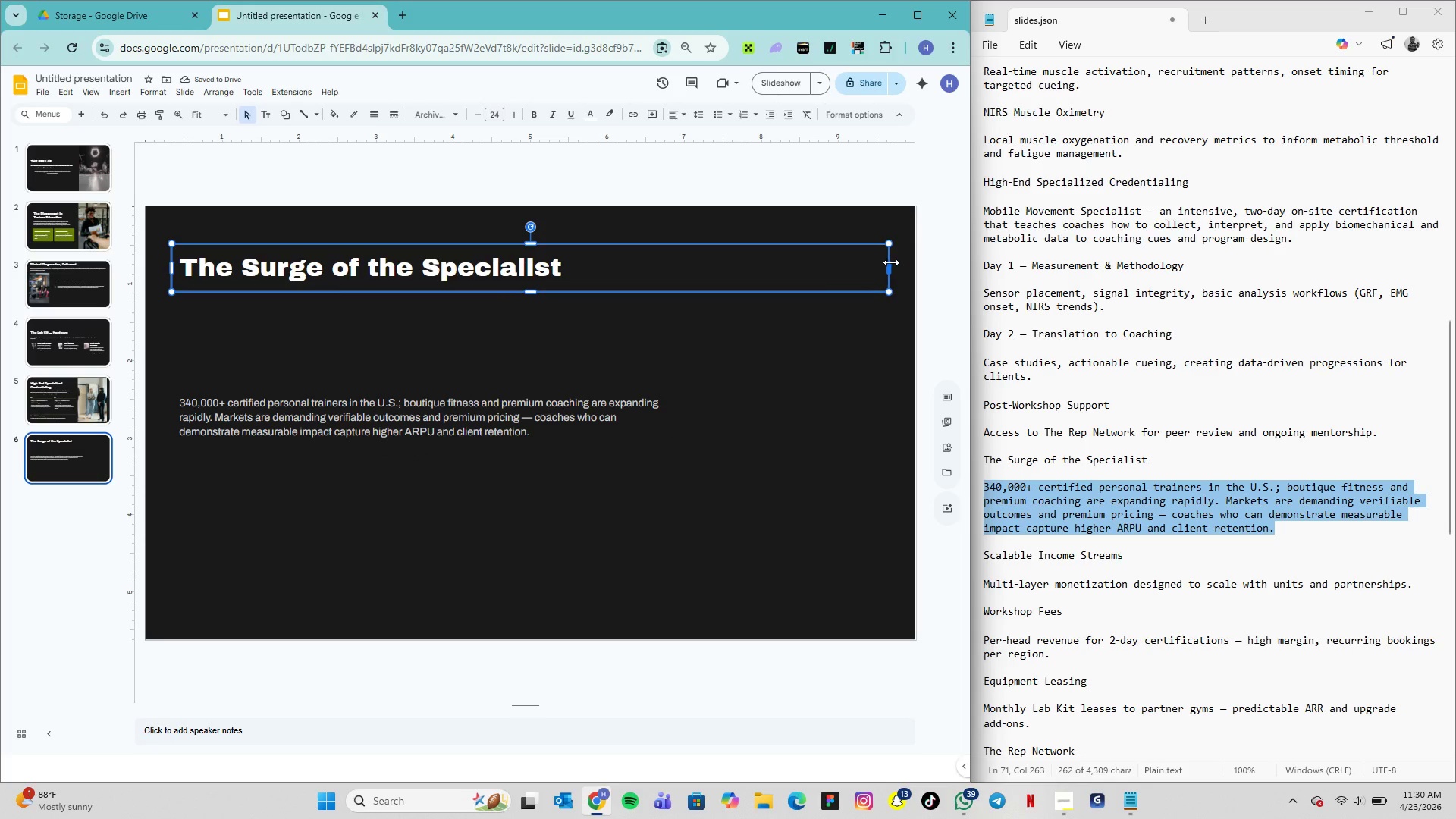 
left_click_drag(start_coordinate=[891, 262], to_coordinate=[627, 280])
 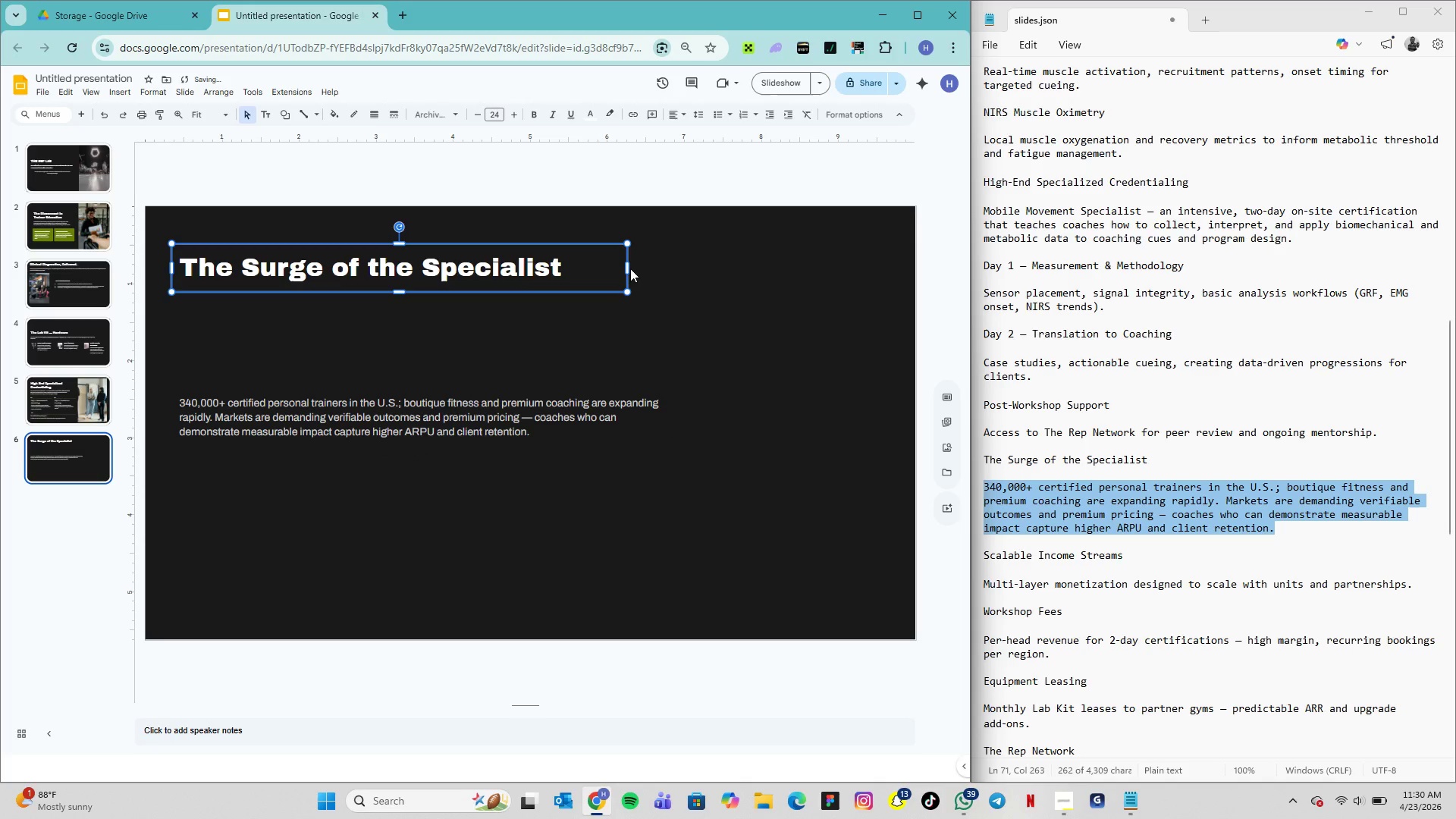 
left_click_drag(start_coordinate=[629, 267], to_coordinate=[672, 265])
 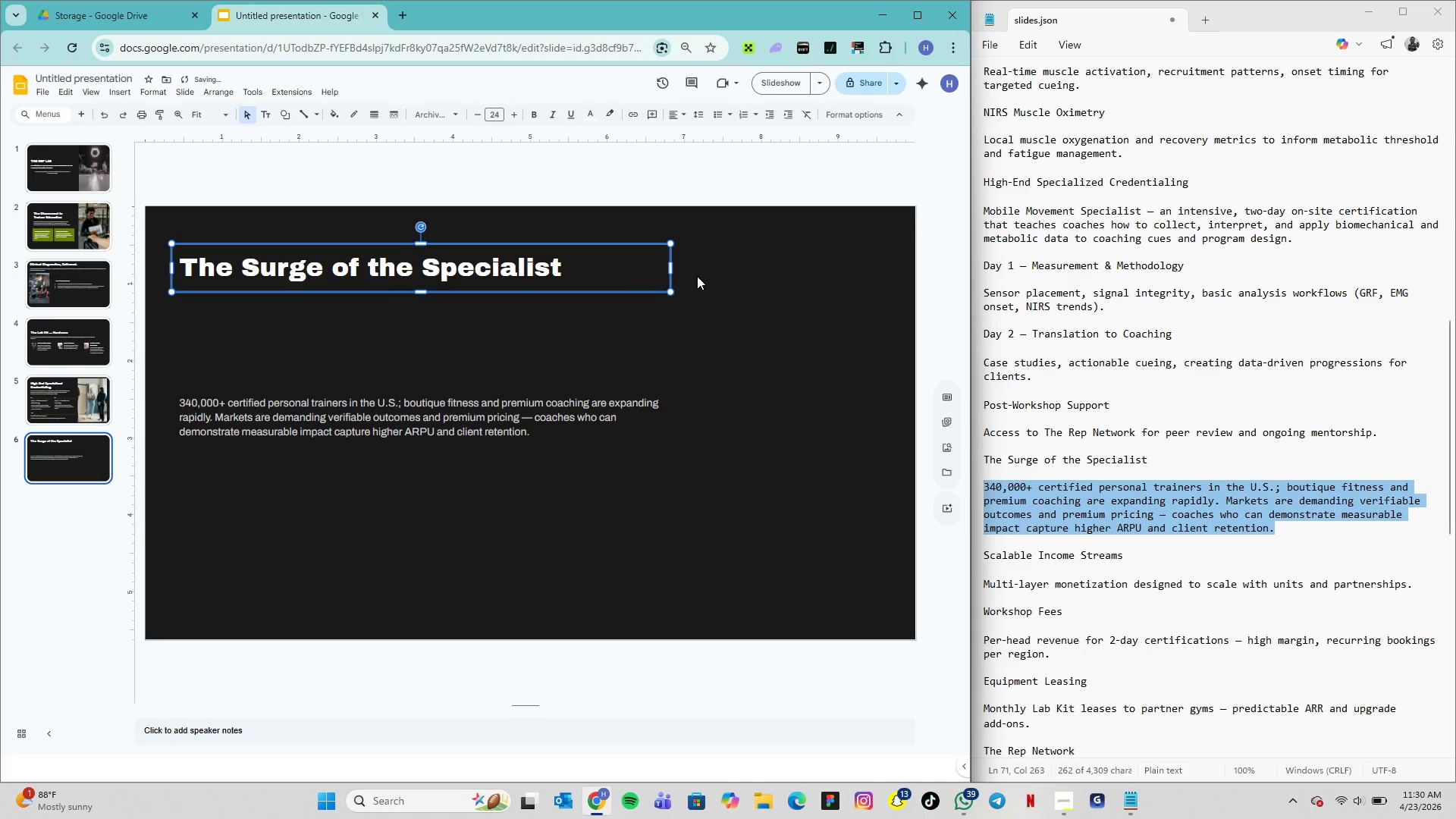 
left_click([697, 276])
 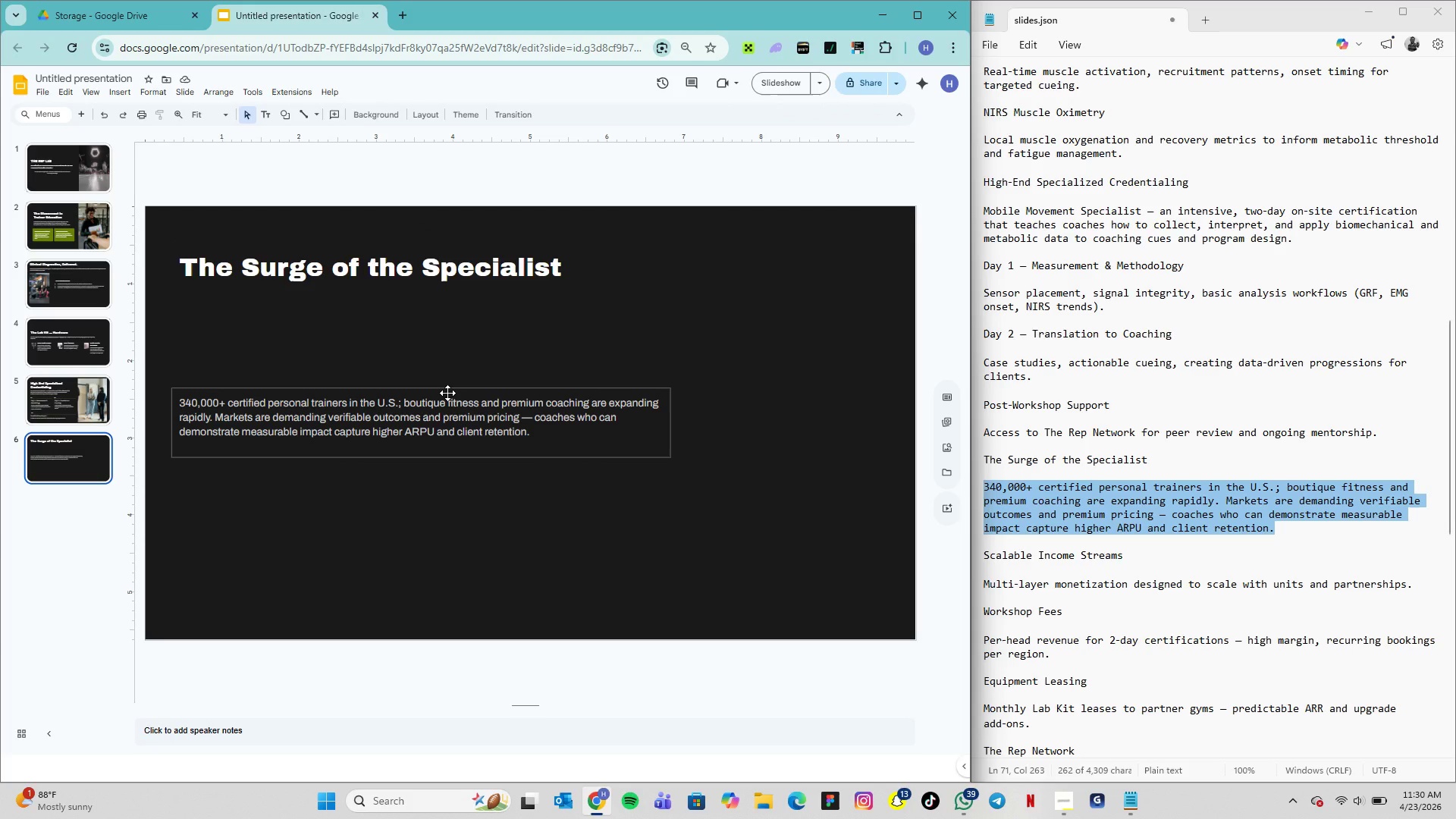 
wait(6.88)
 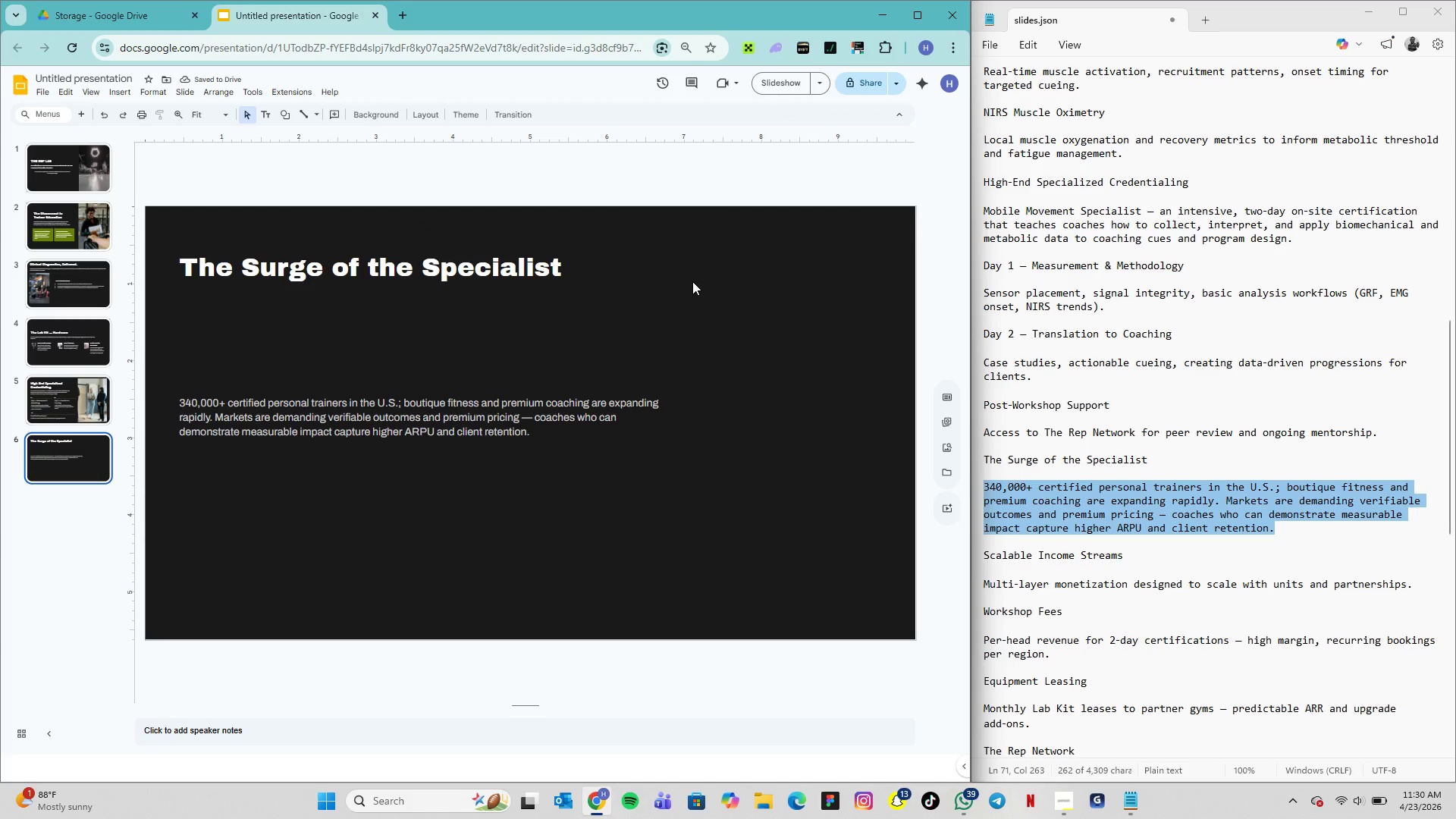 
left_click([447, 393])
 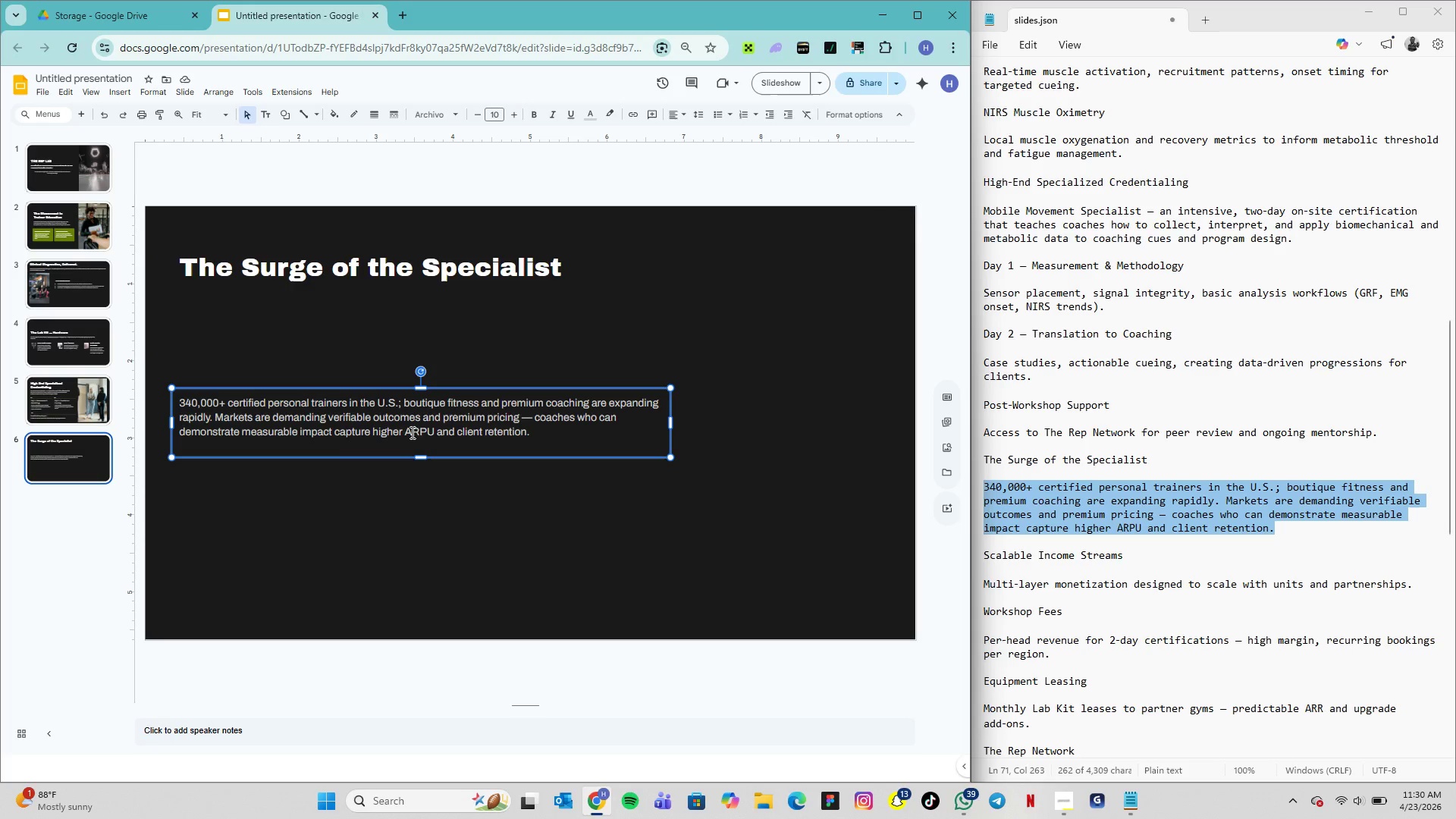 
right_click([416, 416])
 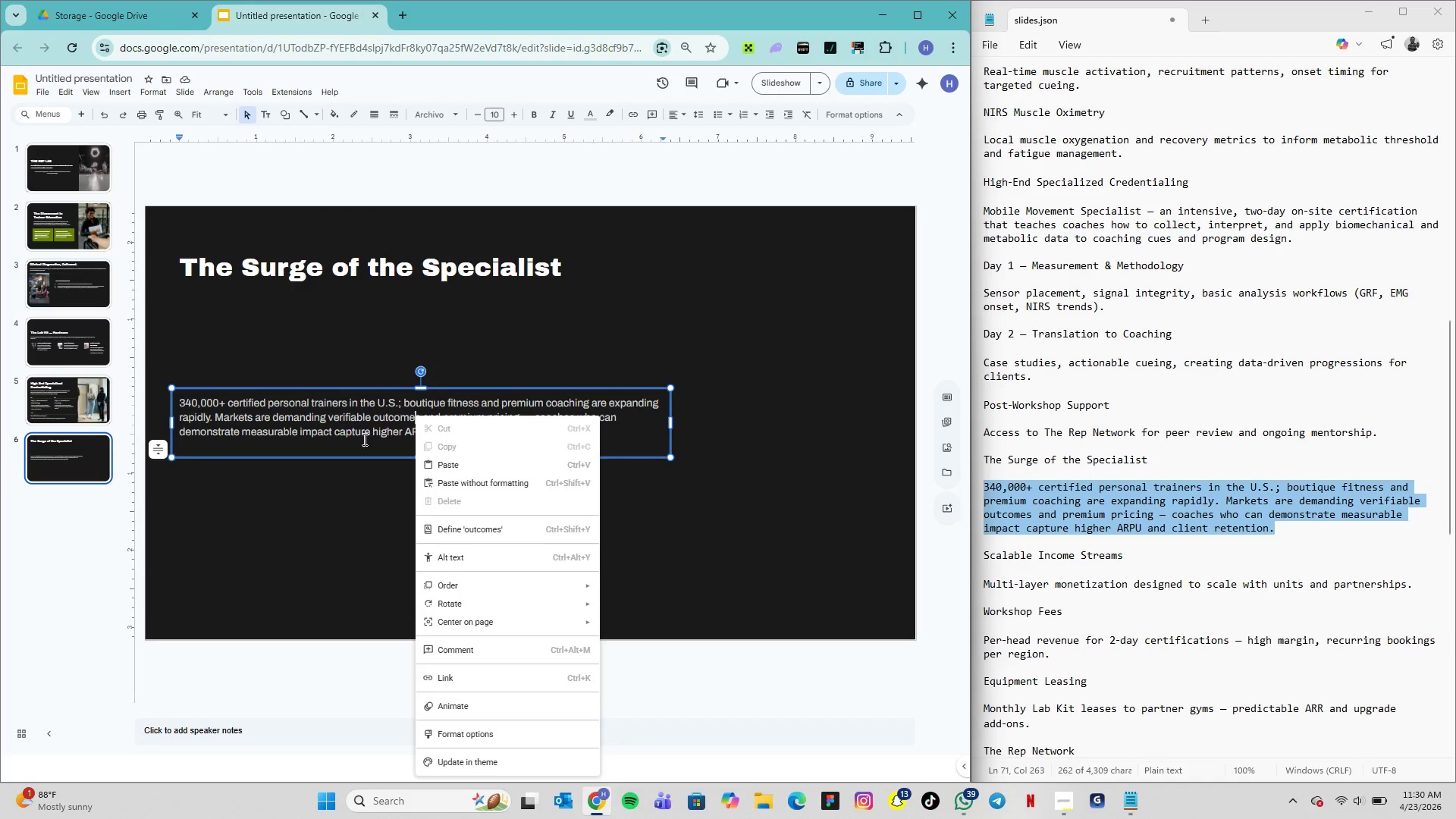 
left_click([325, 494])
 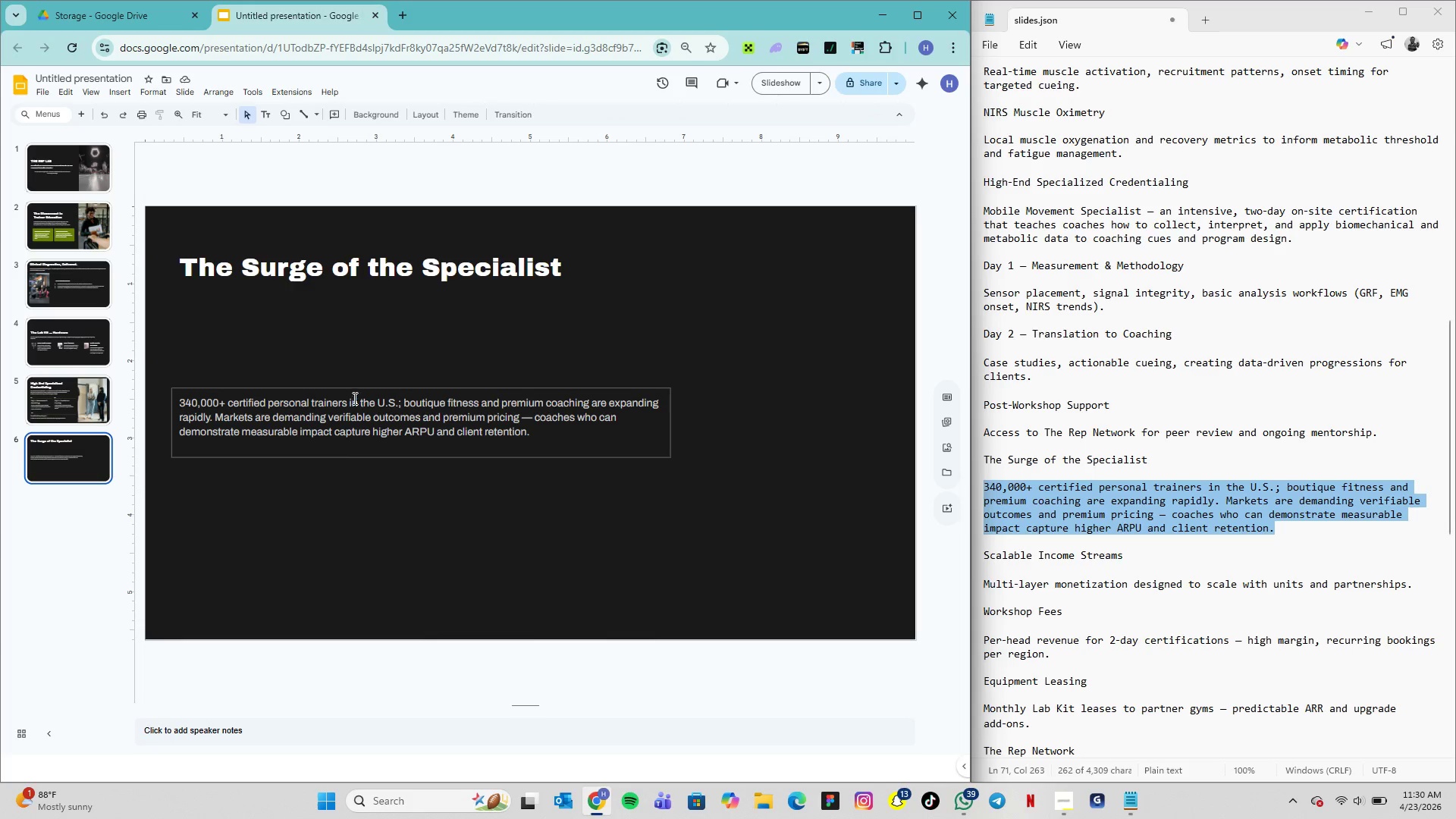 
left_click([357, 393])
 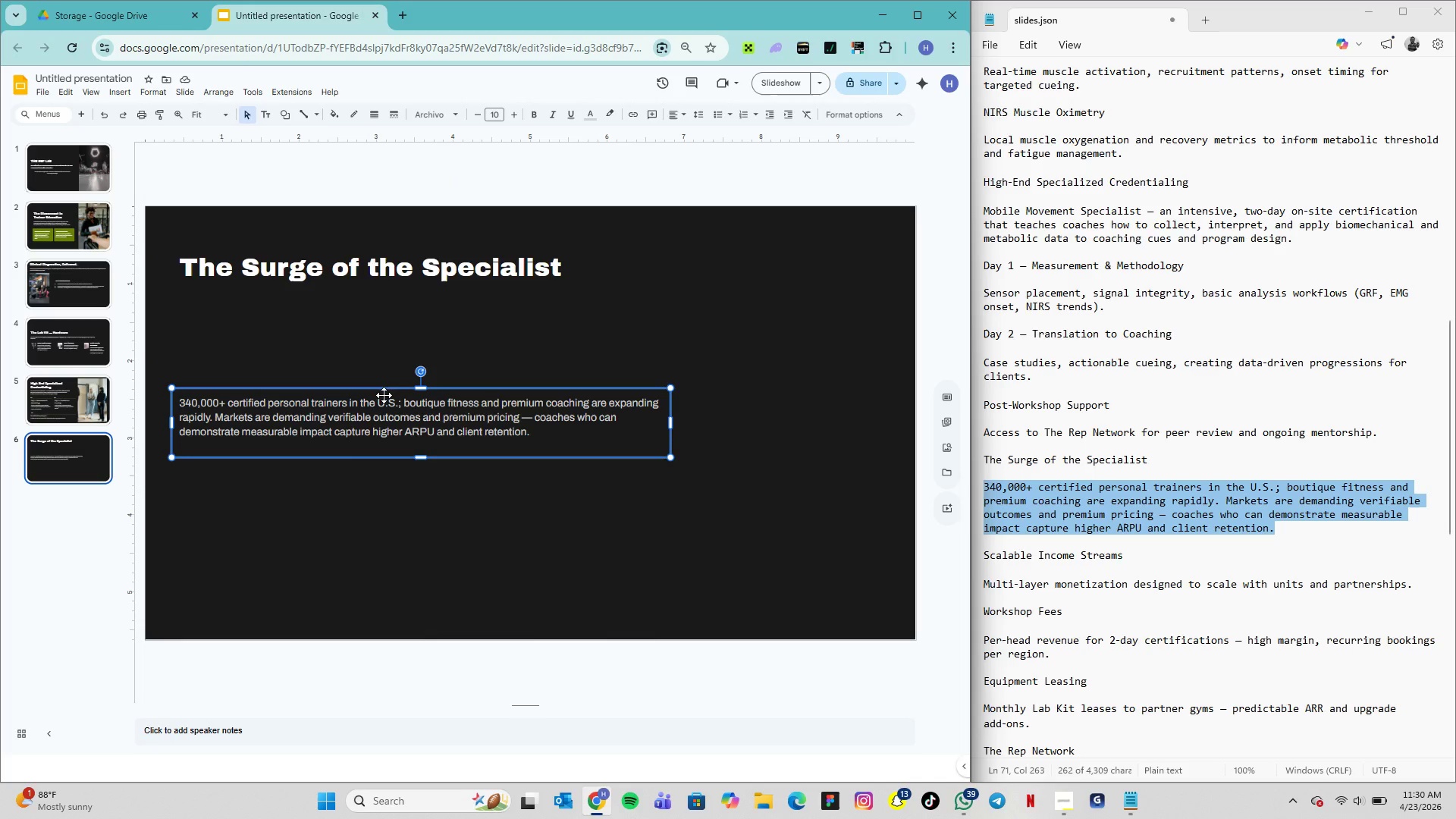 
wait(7.92)
 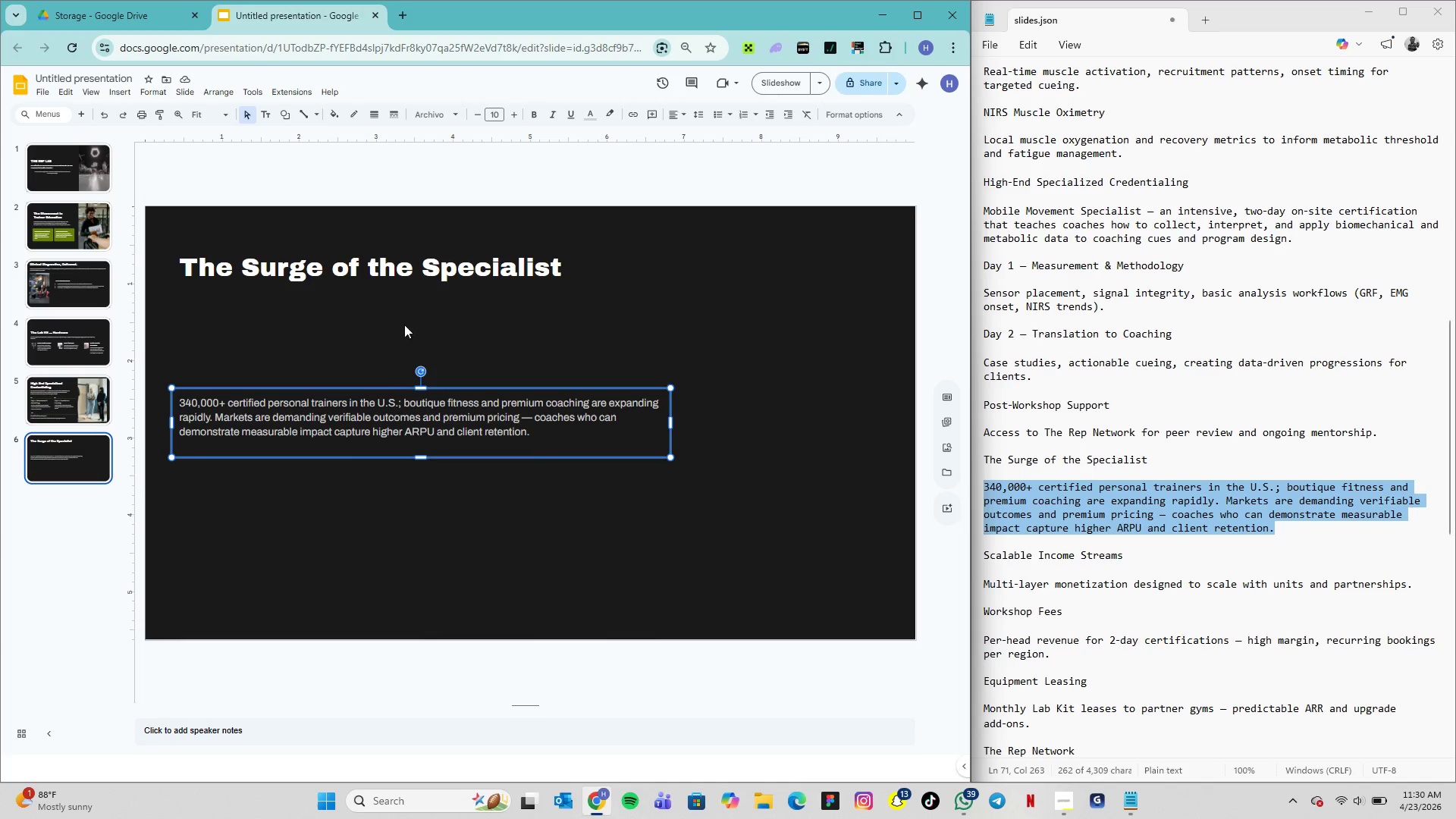 
double_click([384, 407])
 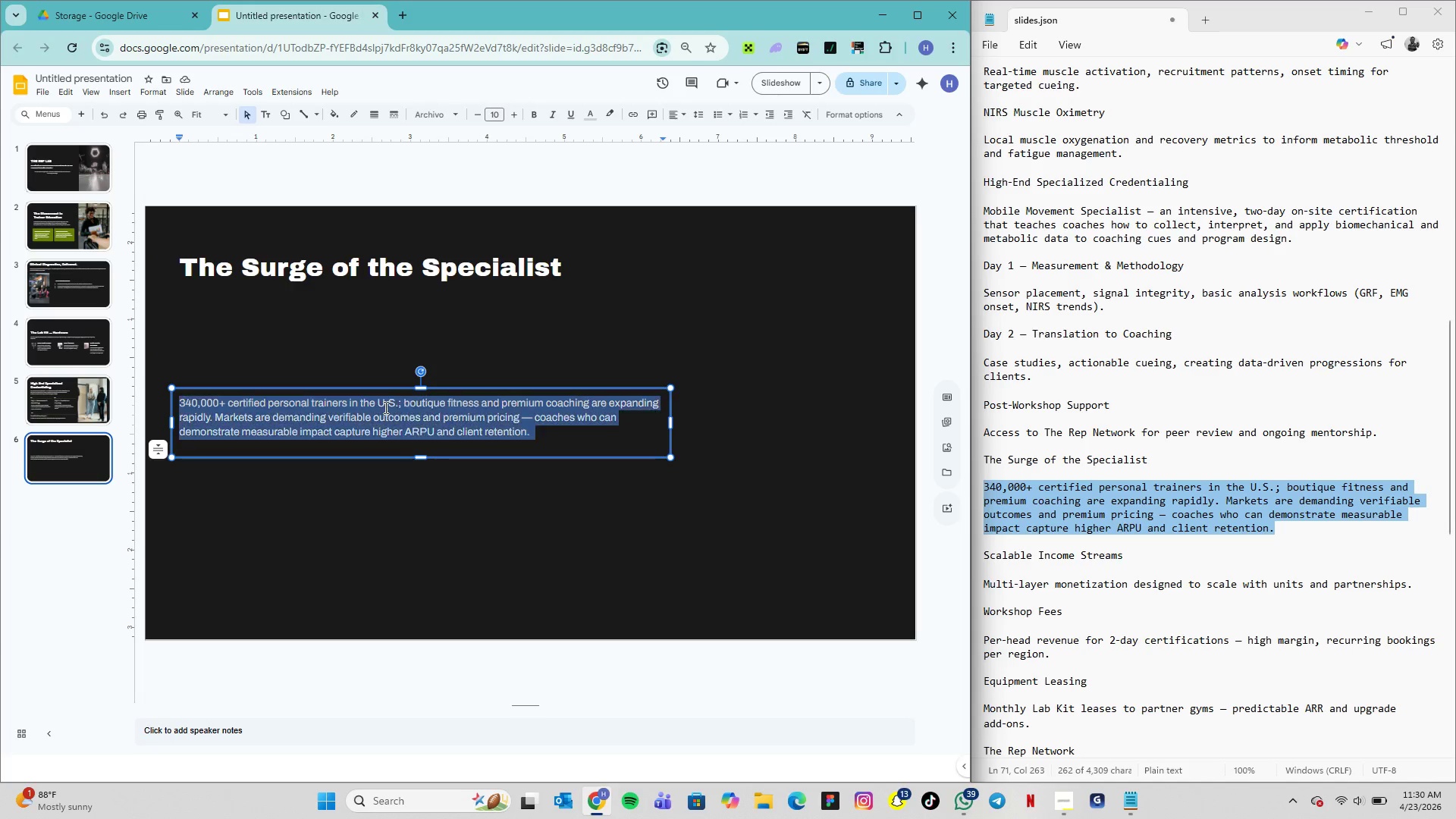 
triple_click([384, 407])
 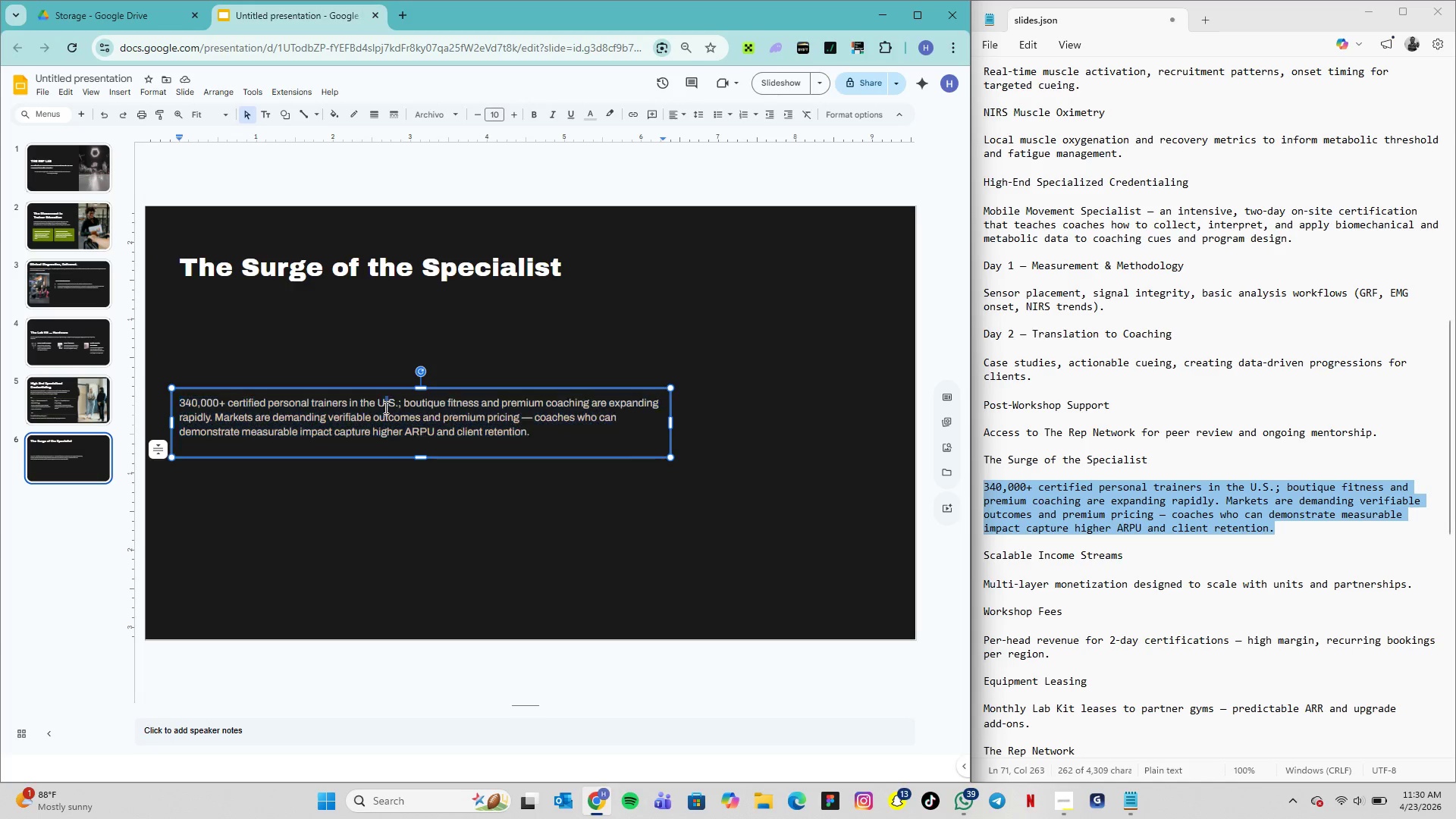 
triple_click([384, 407])
 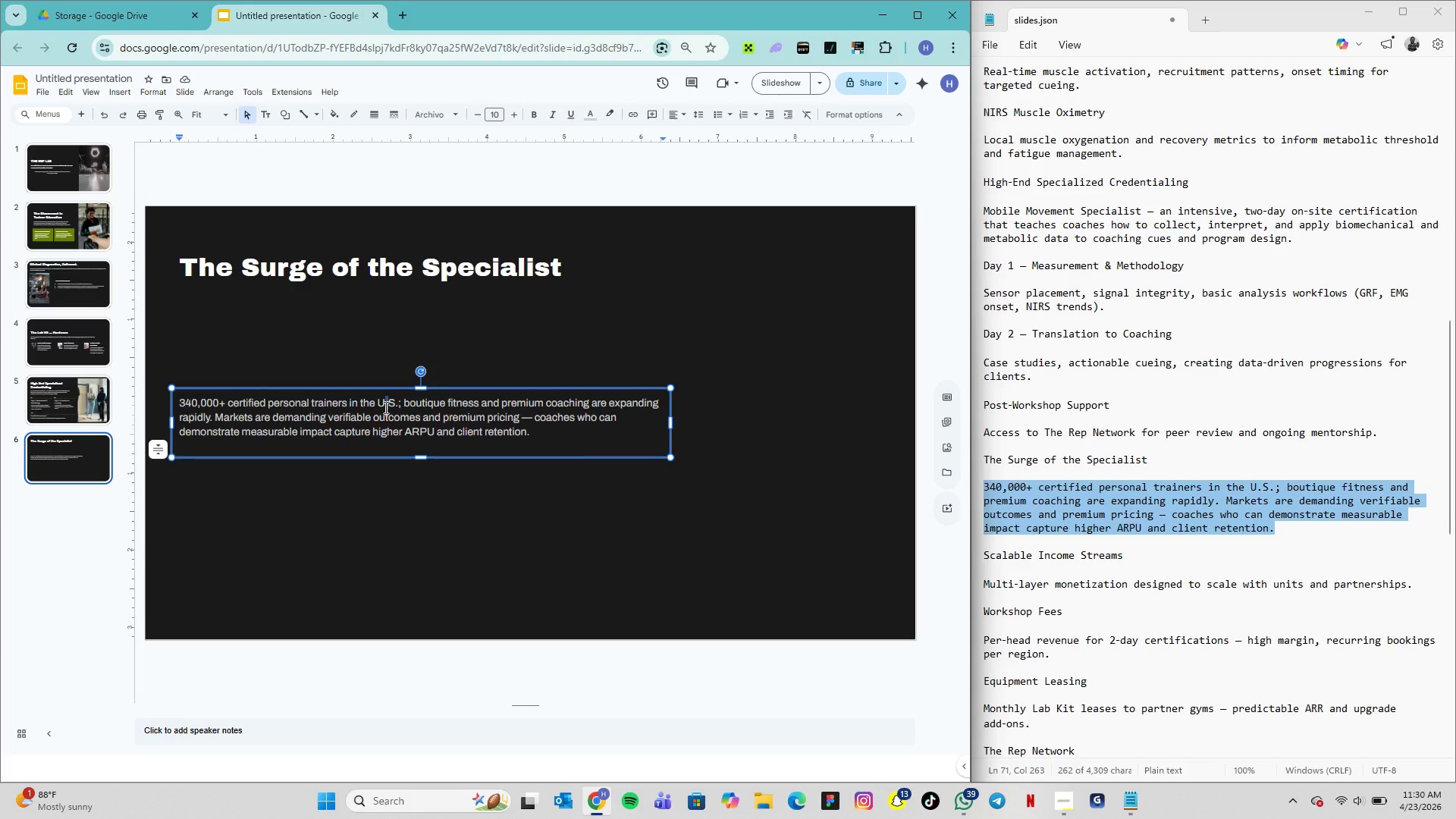 
triple_click([384, 407])
 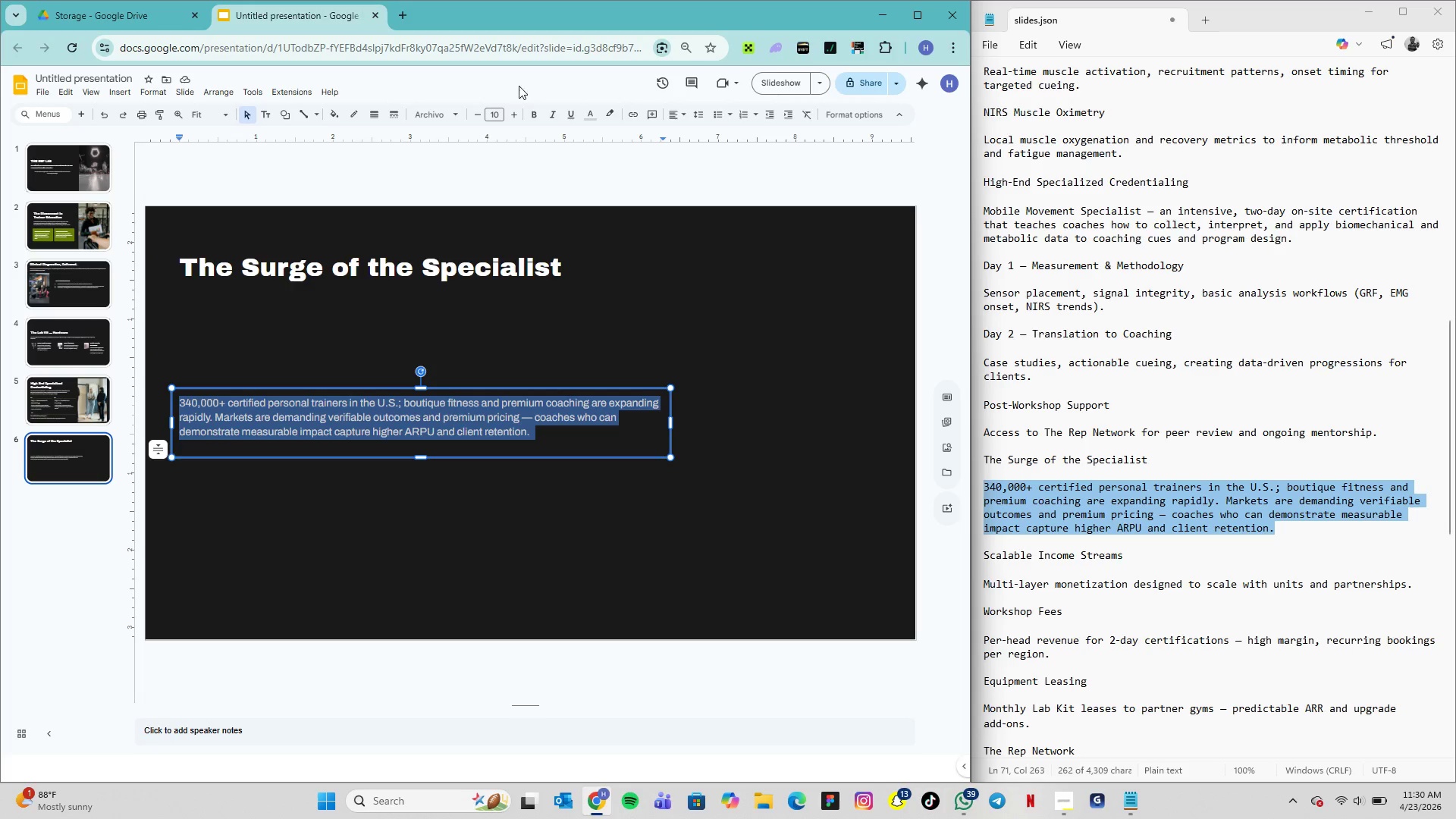 
left_click([498, 109])
 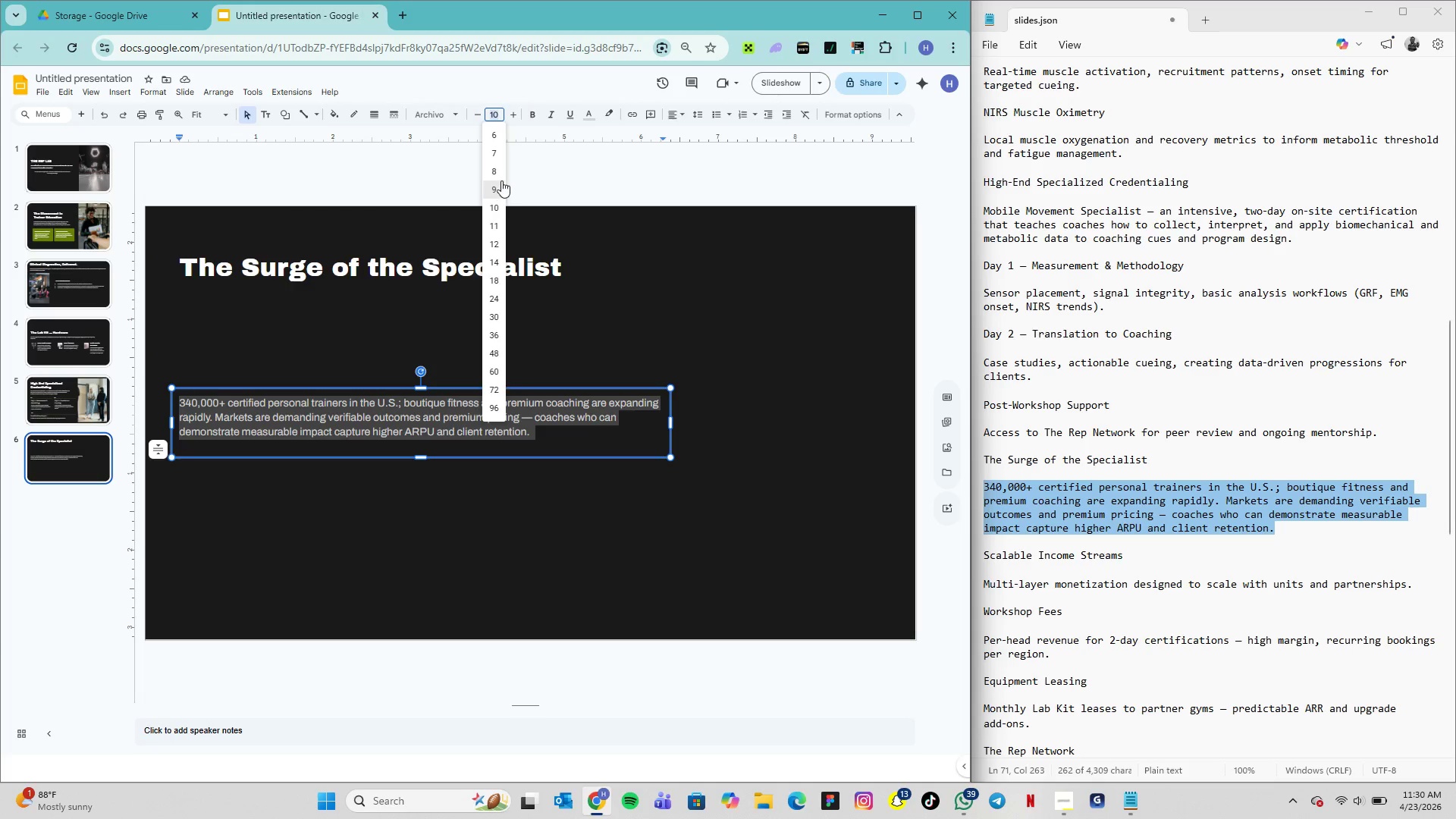 
left_click([500, 173])
 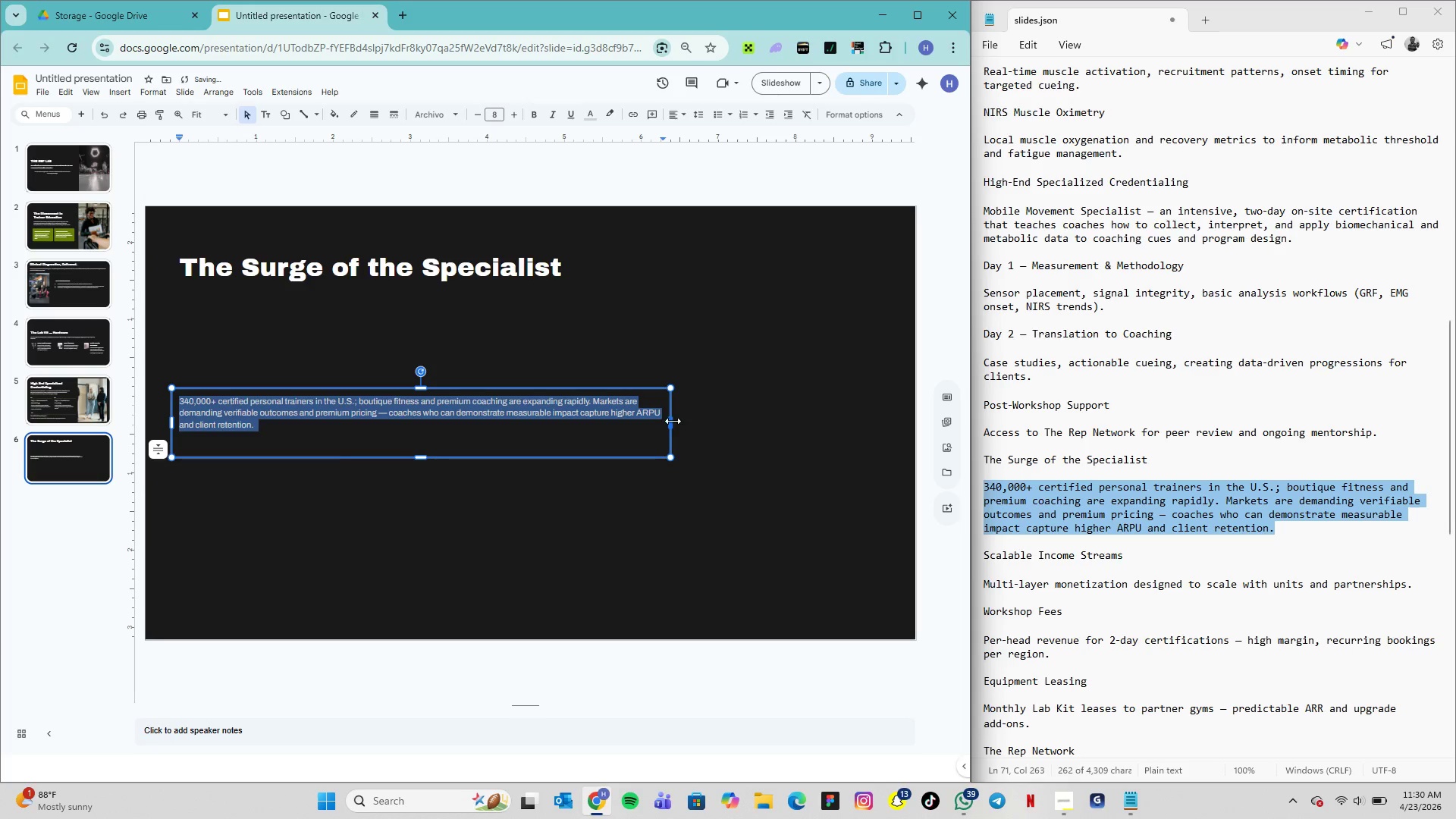 
left_click_drag(start_coordinate=[670, 419], to_coordinate=[571, 410])
 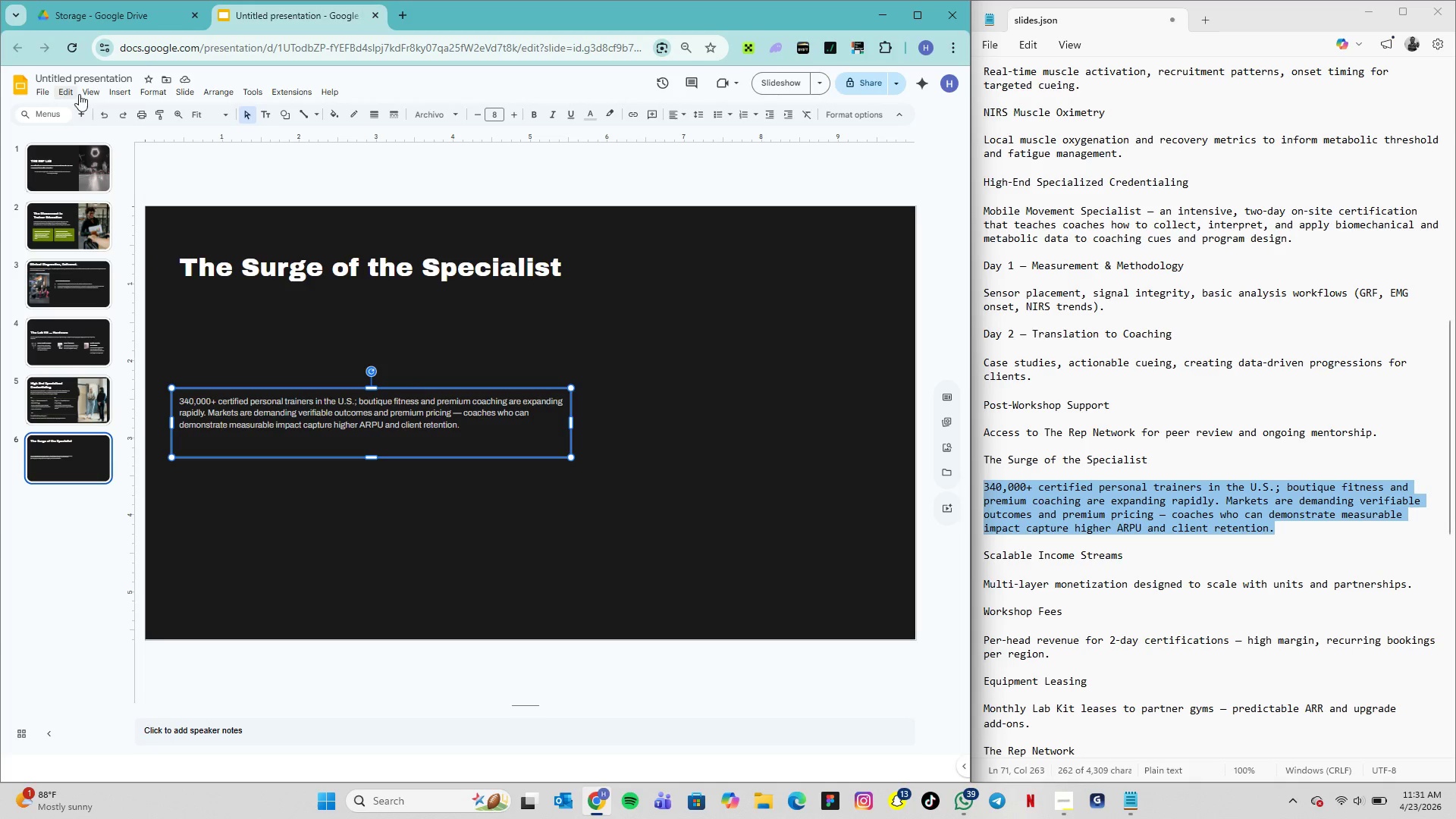 
wait(7.28)
 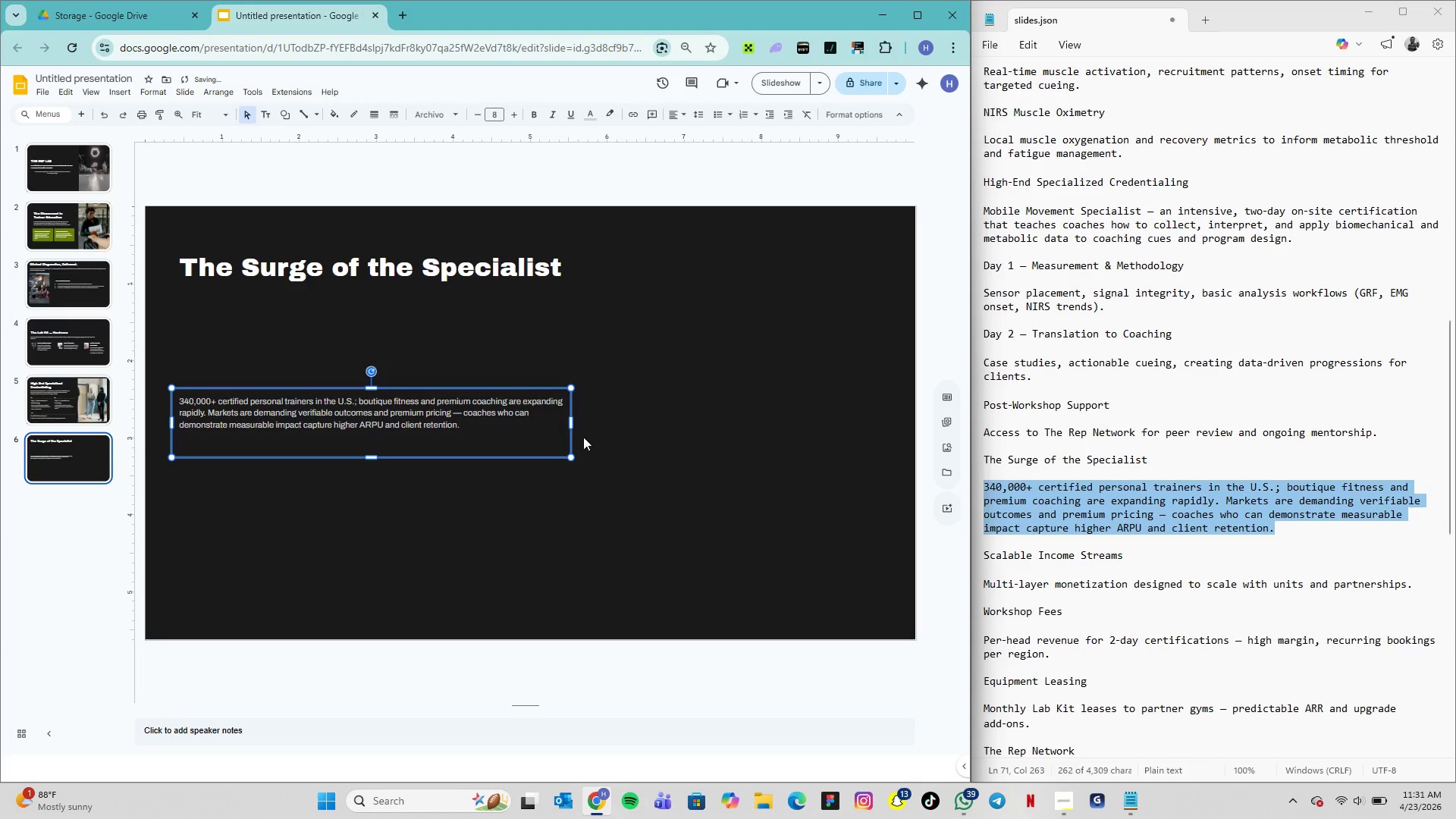 
left_click([133, 96])
 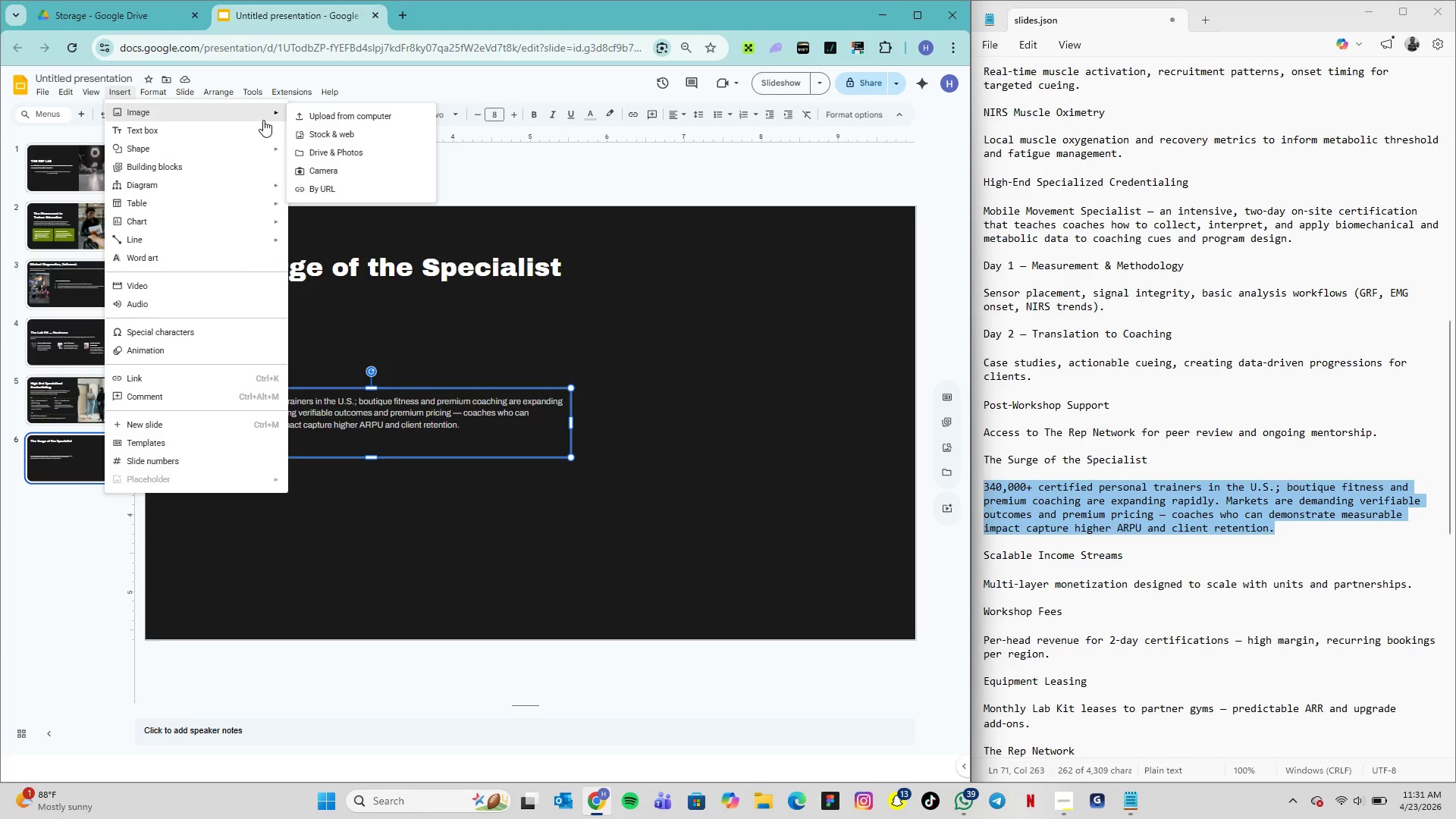 
wait(6.09)
 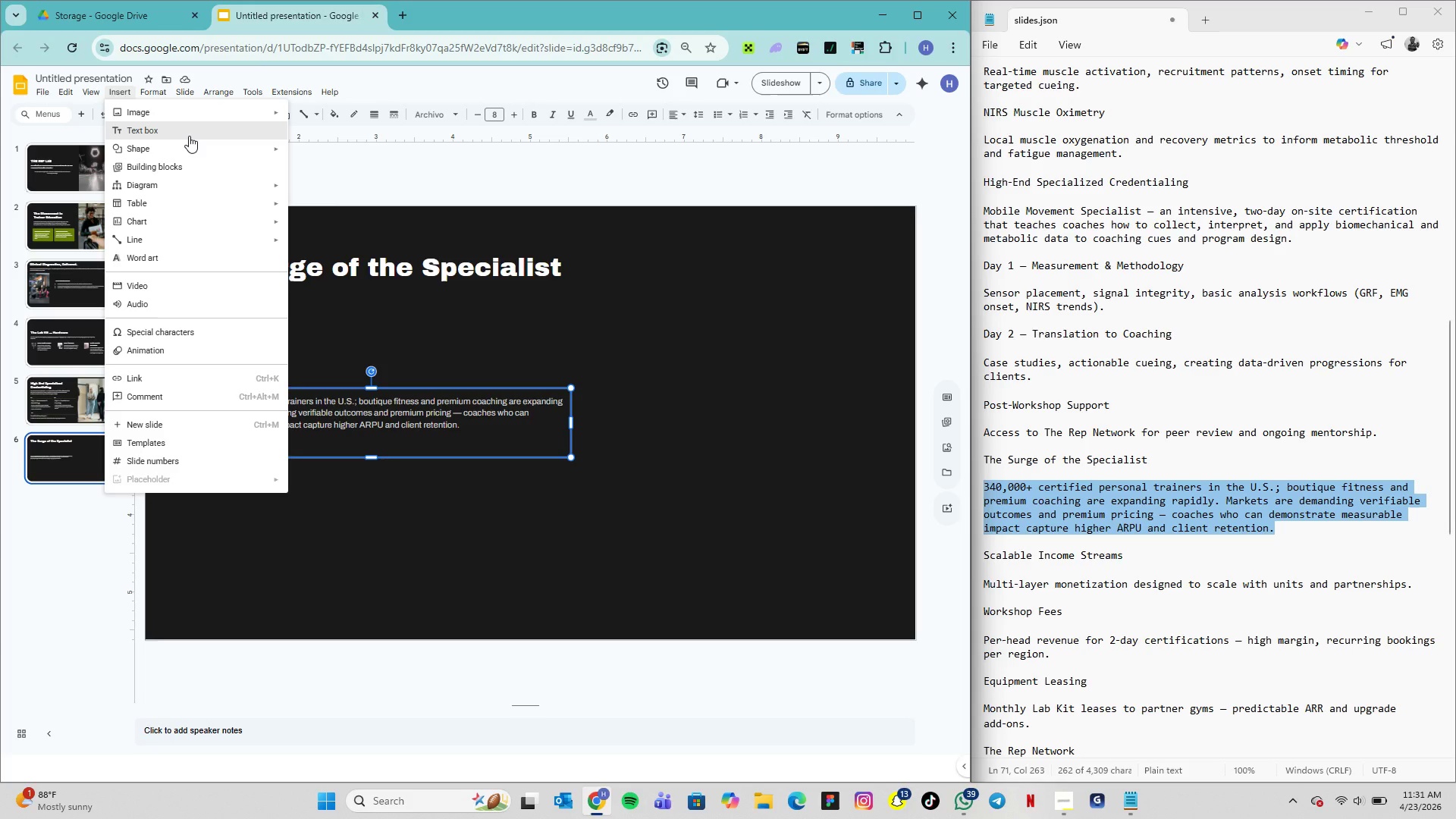 
left_click([326, 116])
 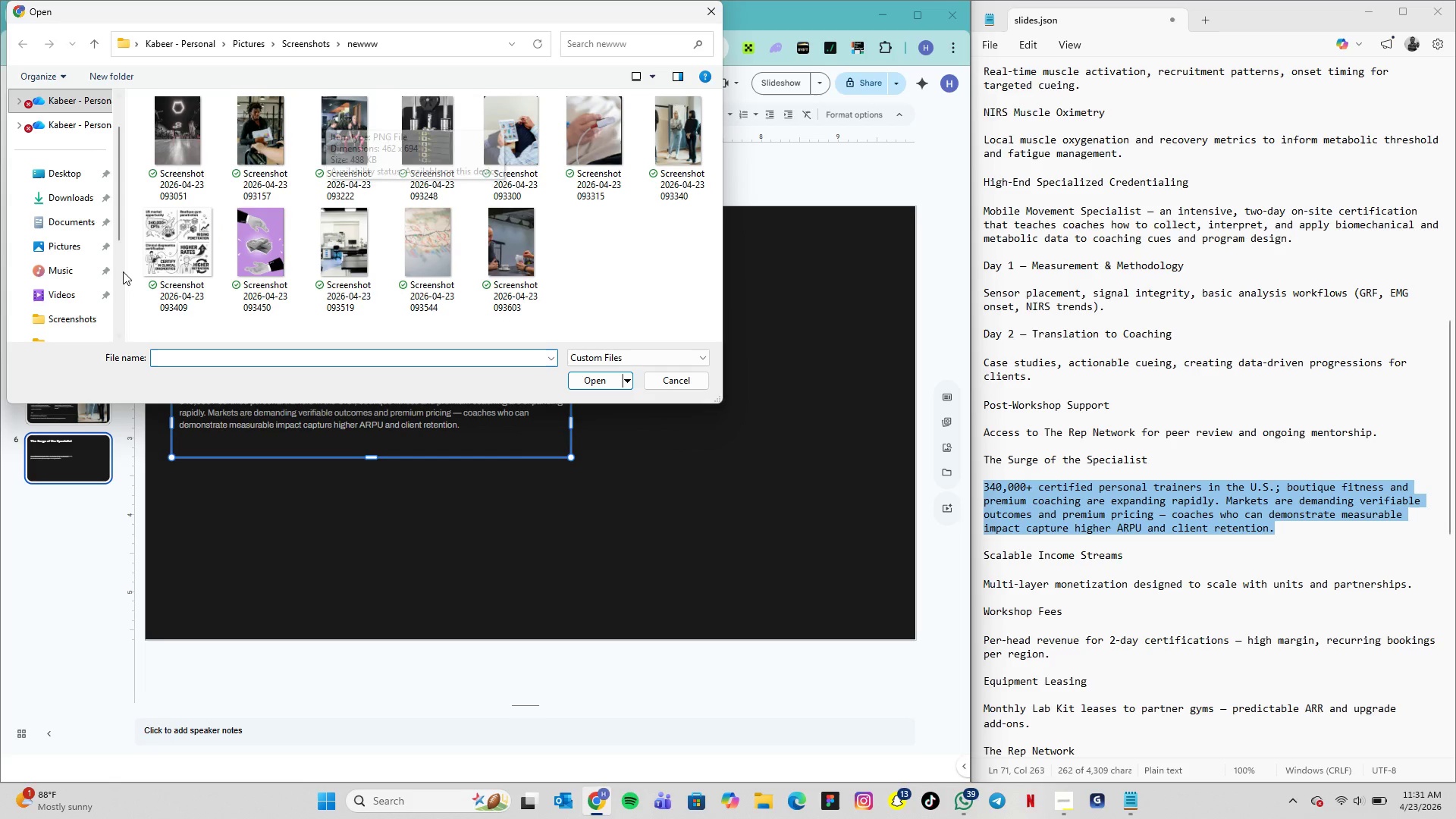 
wait(10.0)
 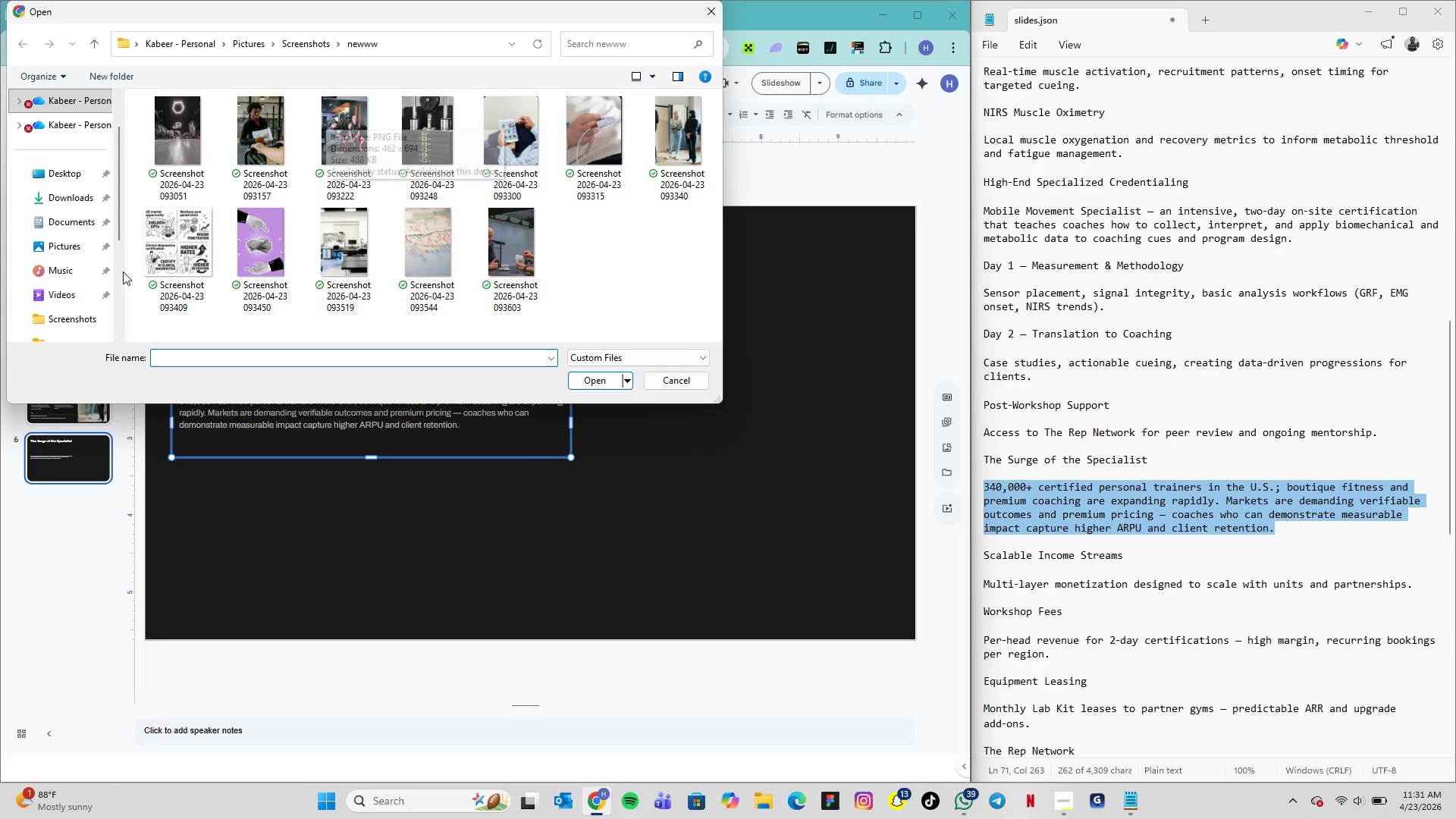 
mouse_move([538, 354])
 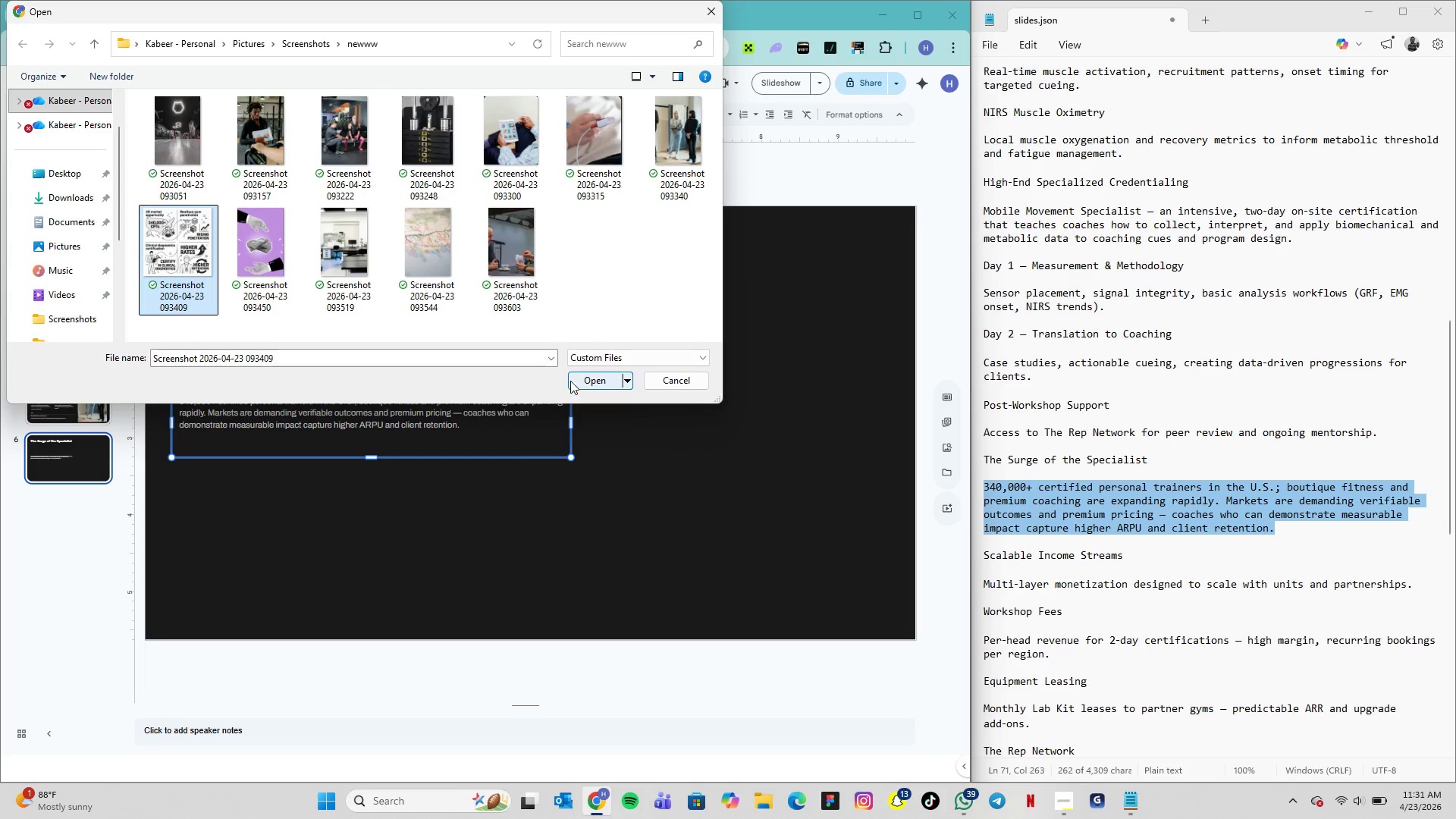 
left_click([570, 381])
 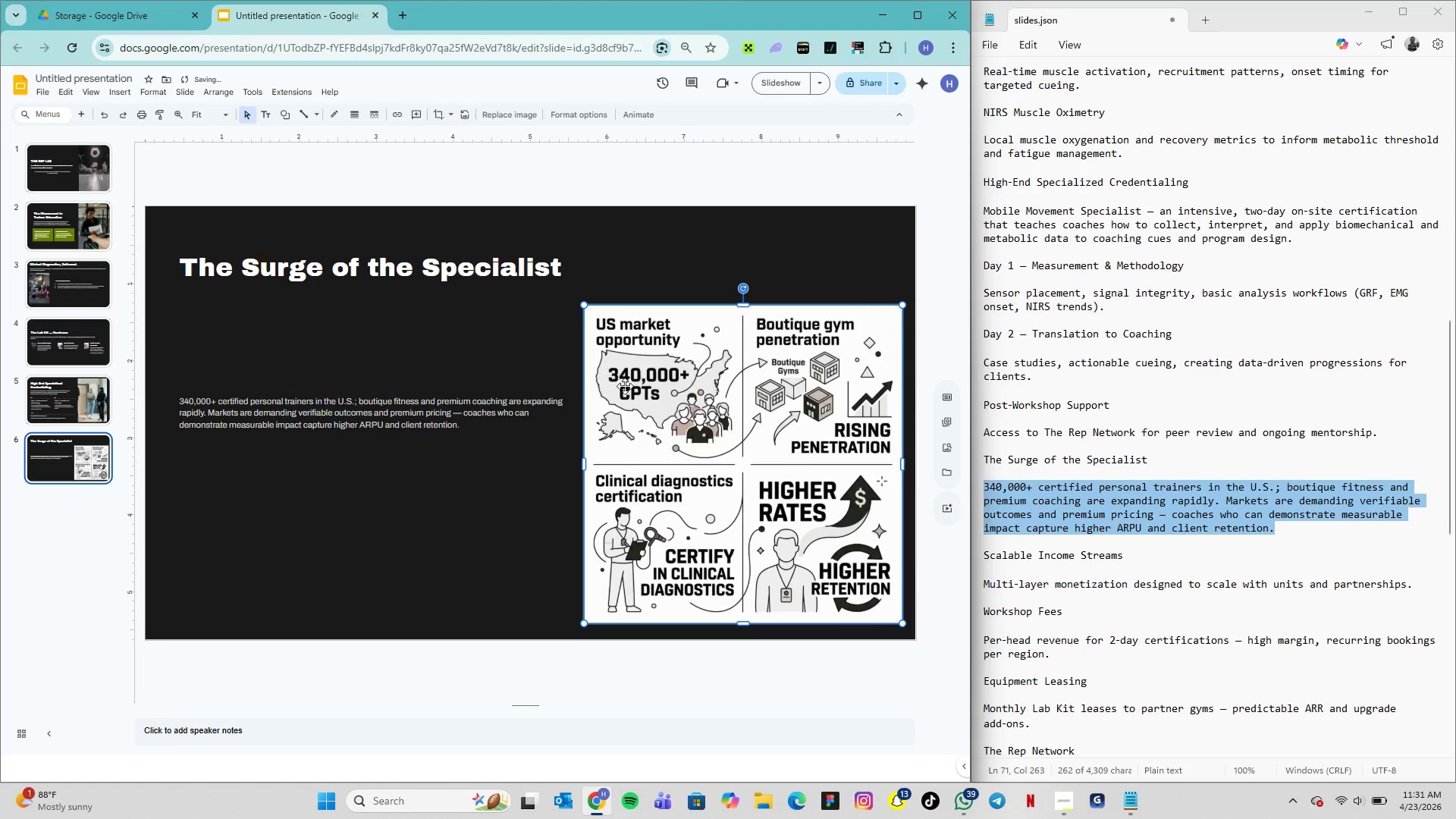 
left_click_drag(start_coordinate=[656, 408], to_coordinate=[644, 365])
 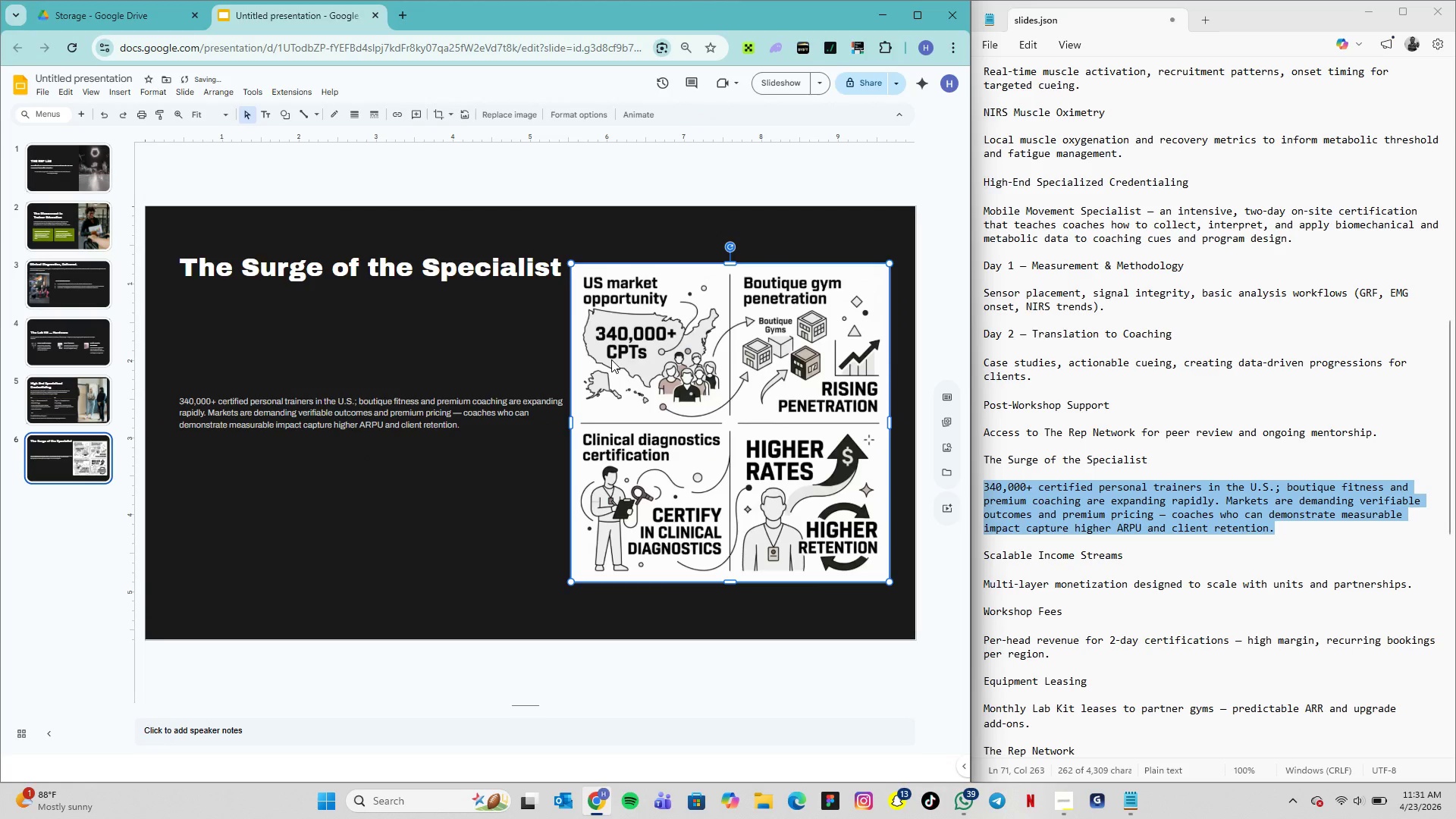 
left_click_drag(start_coordinate=[614, 359], to_coordinate=[627, 359])
 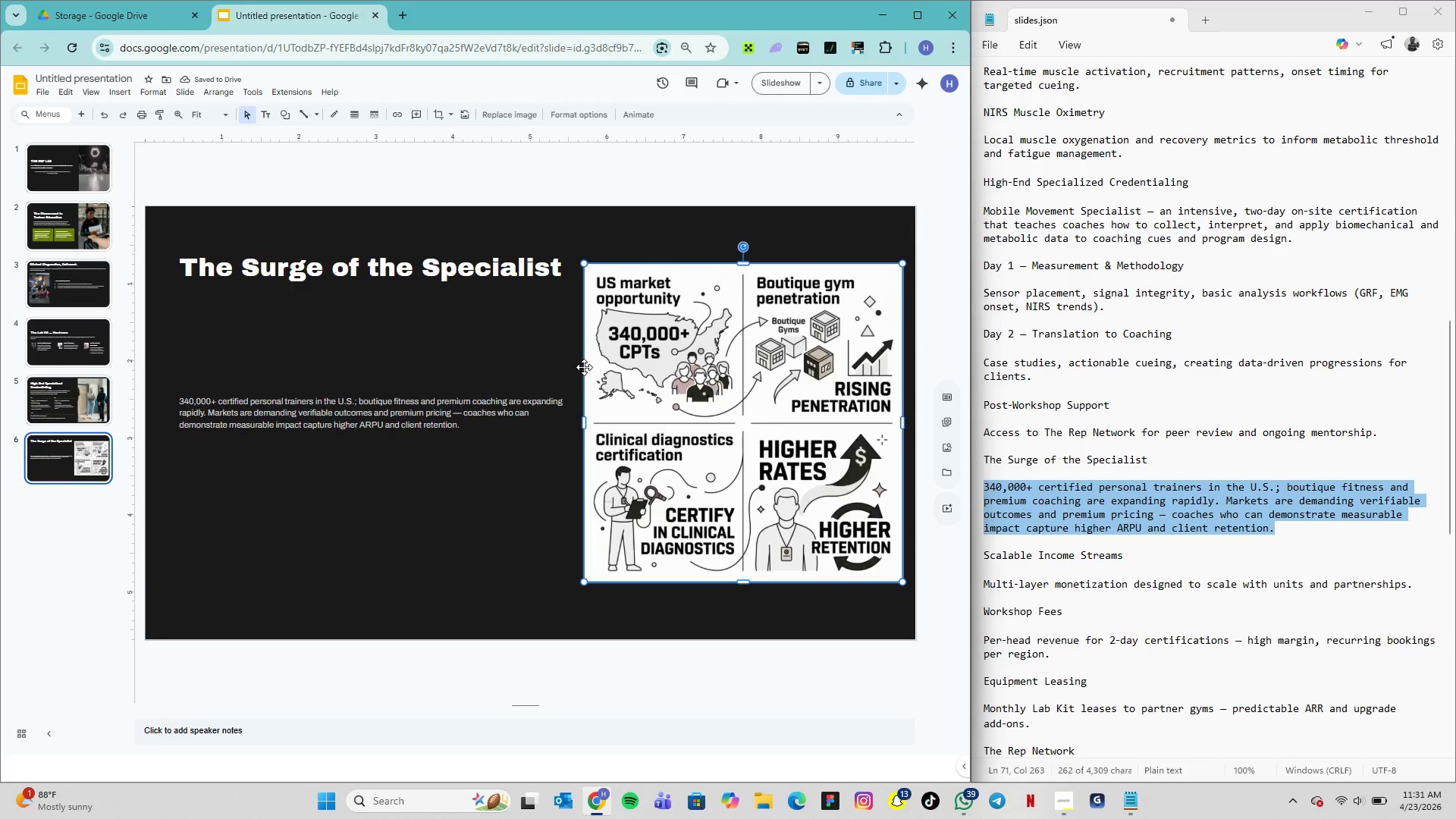 
wait(6.98)
 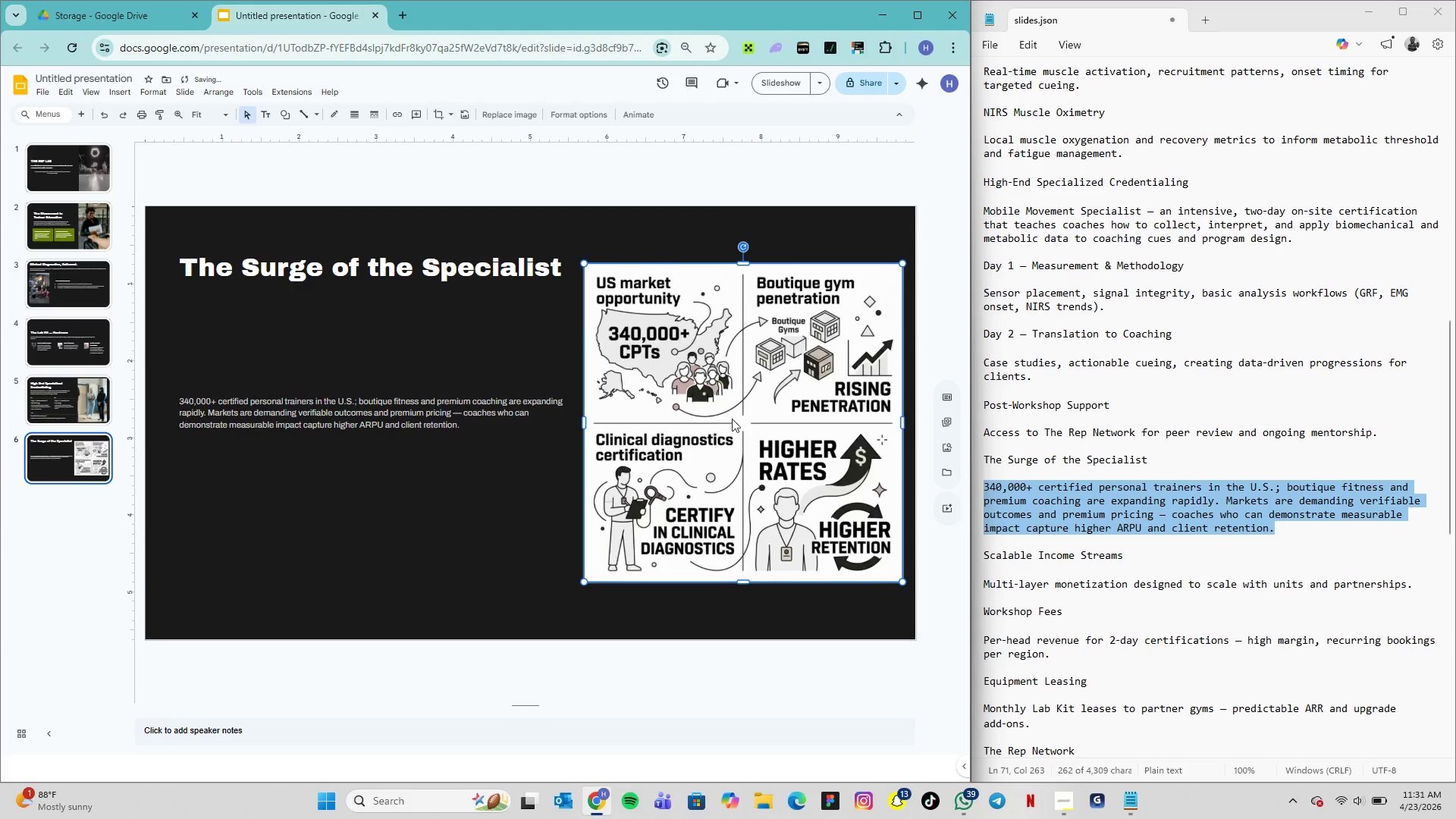 
left_click_drag(start_coordinate=[590, 368], to_coordinate=[595, 360])
 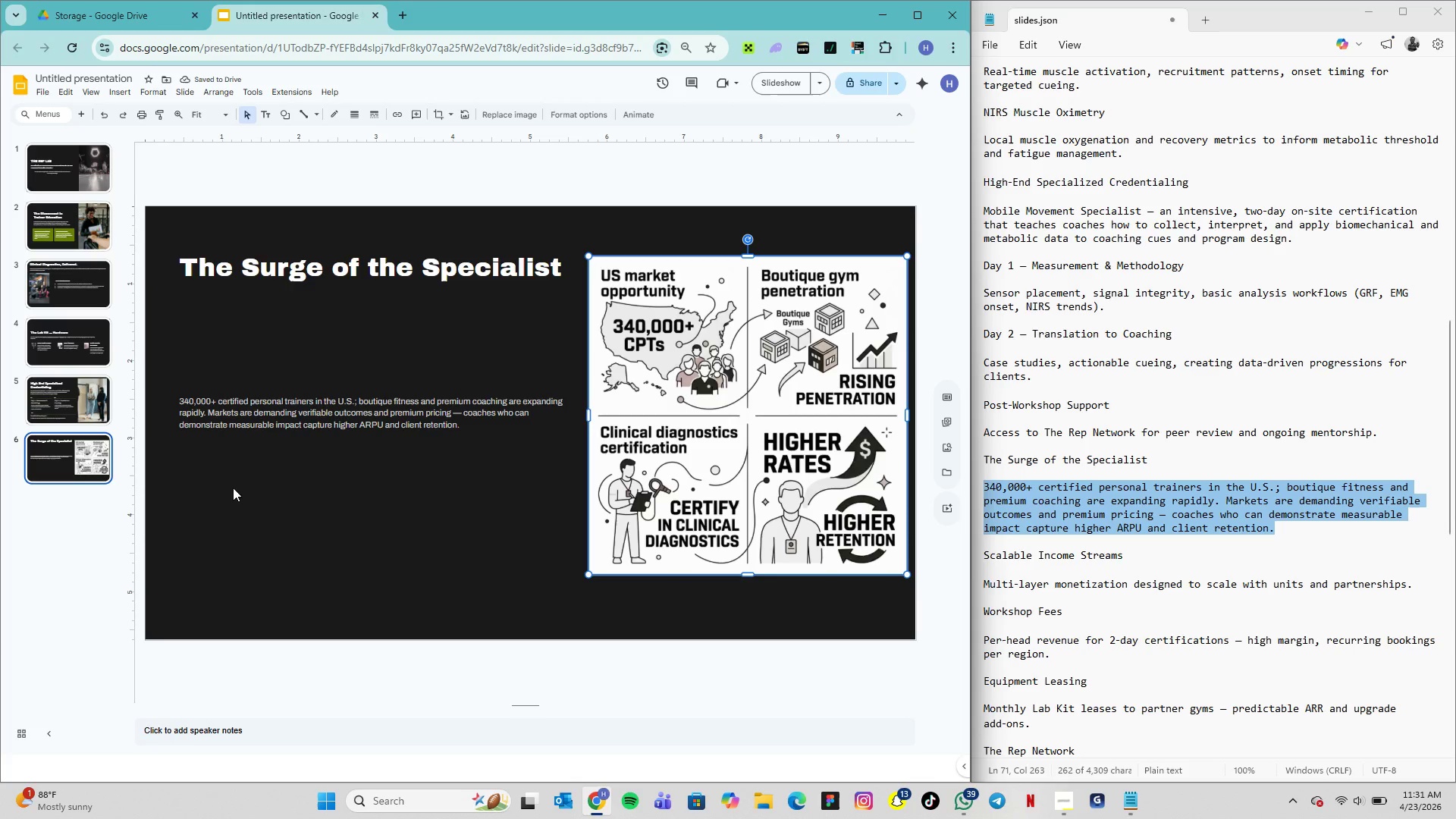 
wait(6.56)
 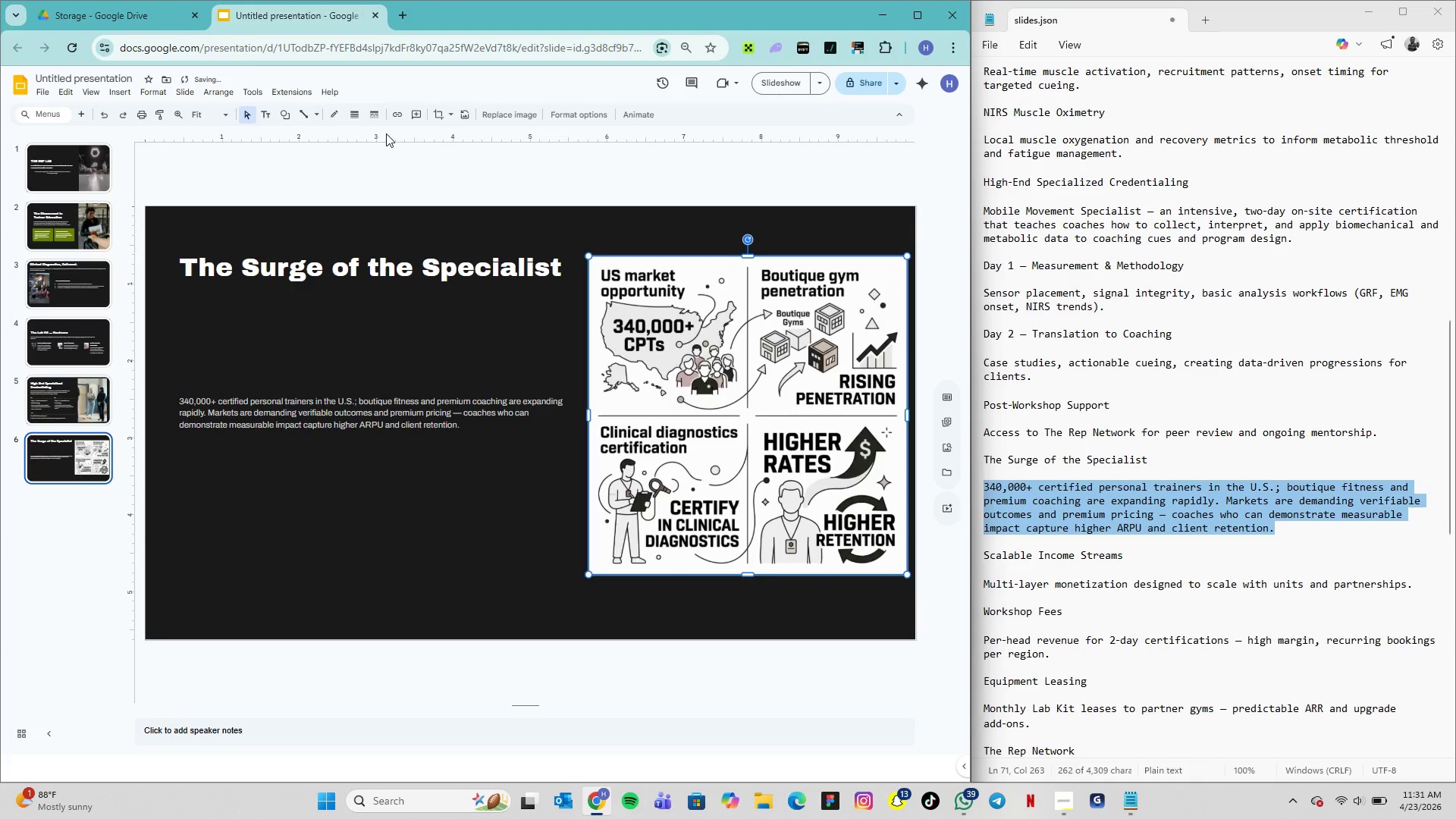 
left_click([453, 116])
 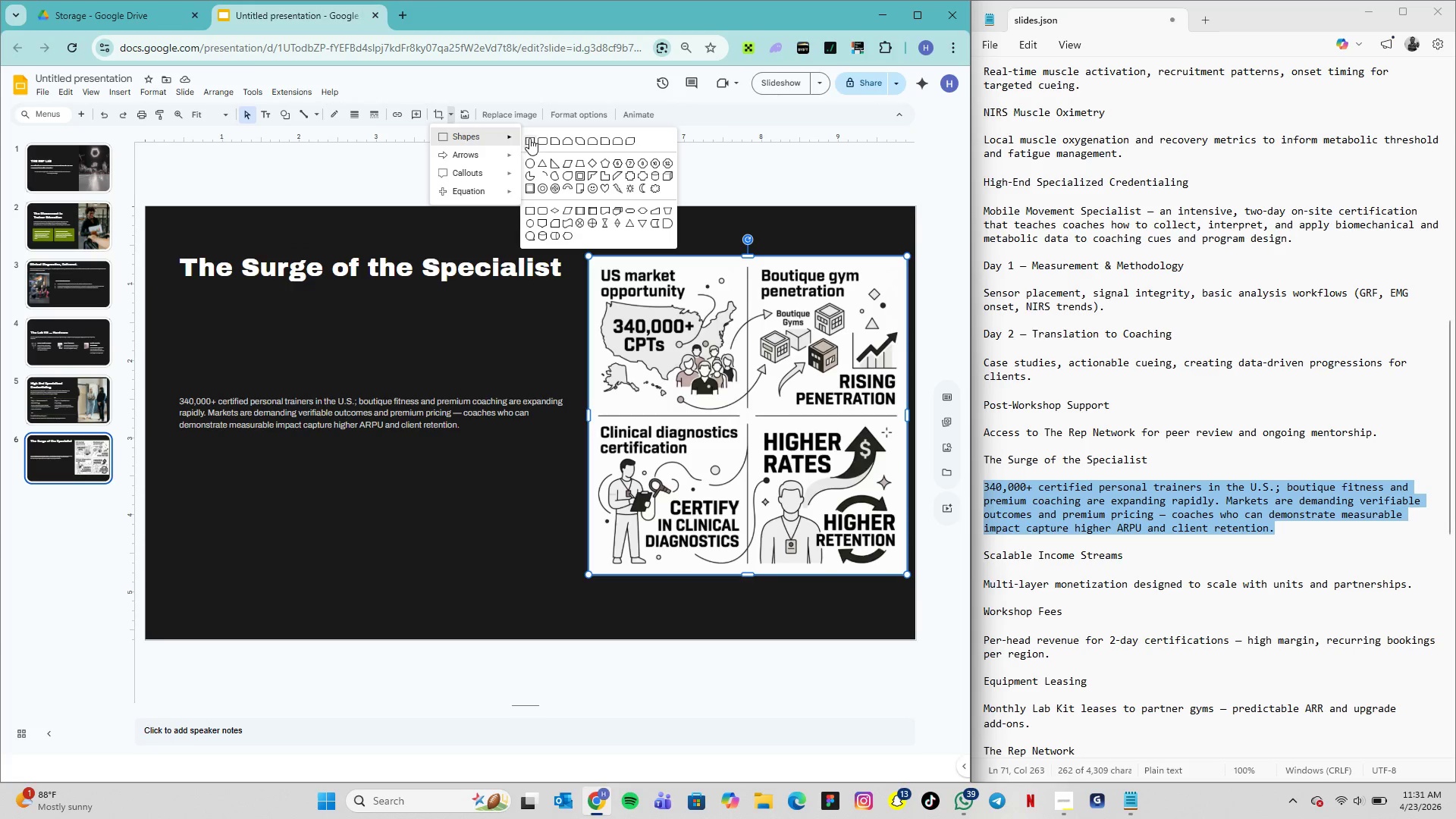 
left_click([540, 140])
 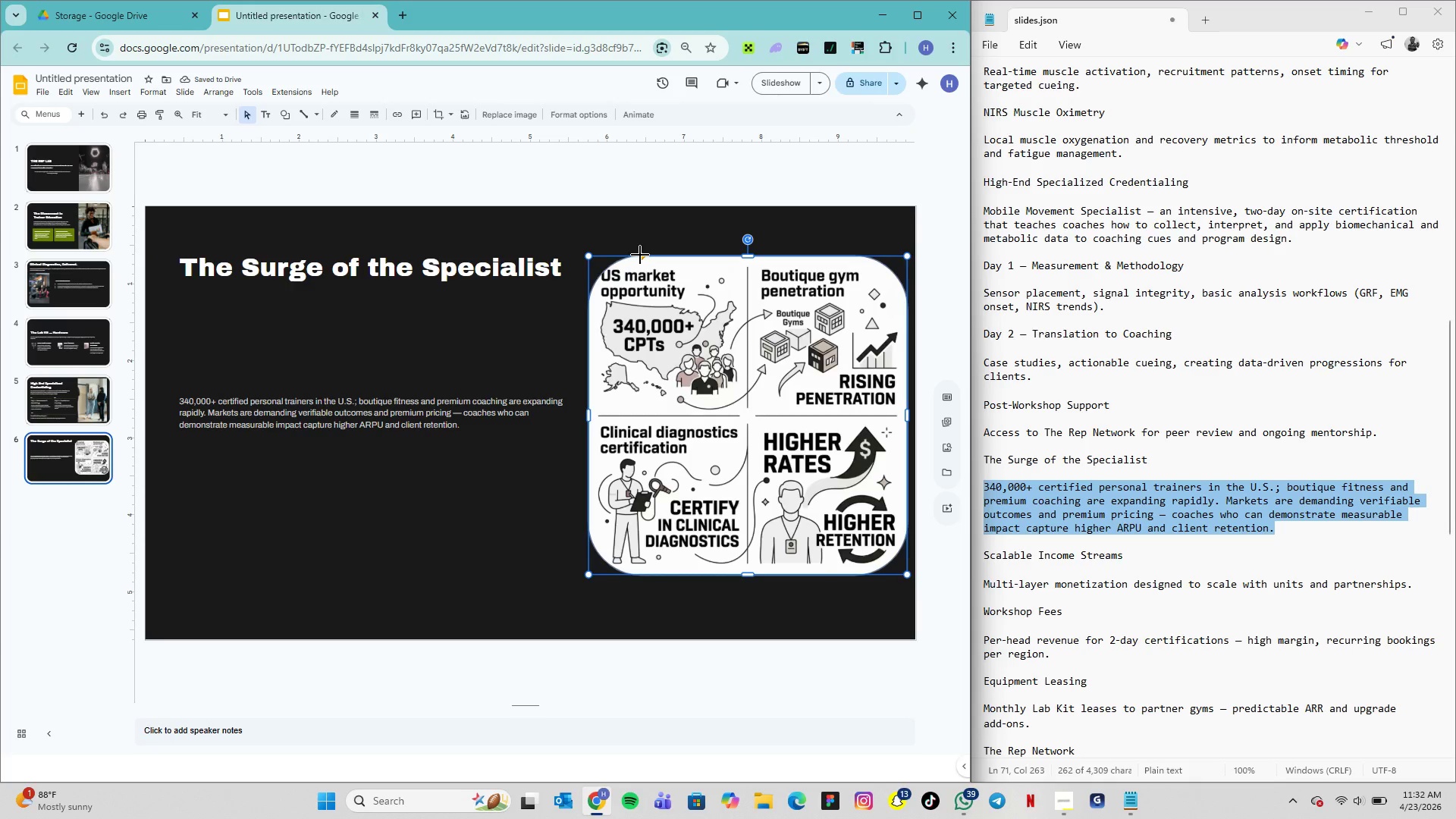 
left_click_drag(start_coordinate=[643, 255], to_coordinate=[598, 249])
 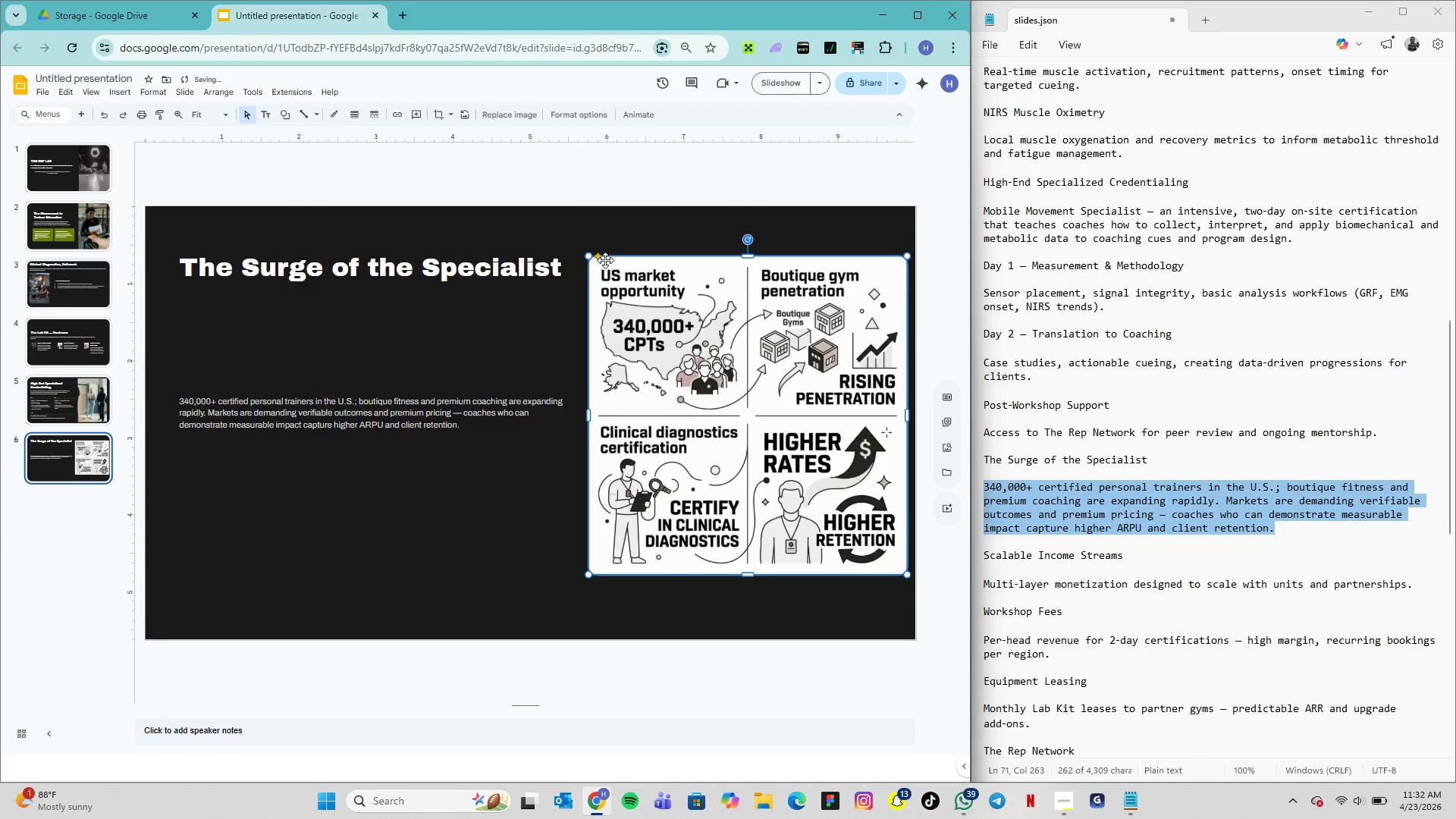 
left_click_drag(start_coordinate=[601, 256], to_coordinate=[595, 256])
 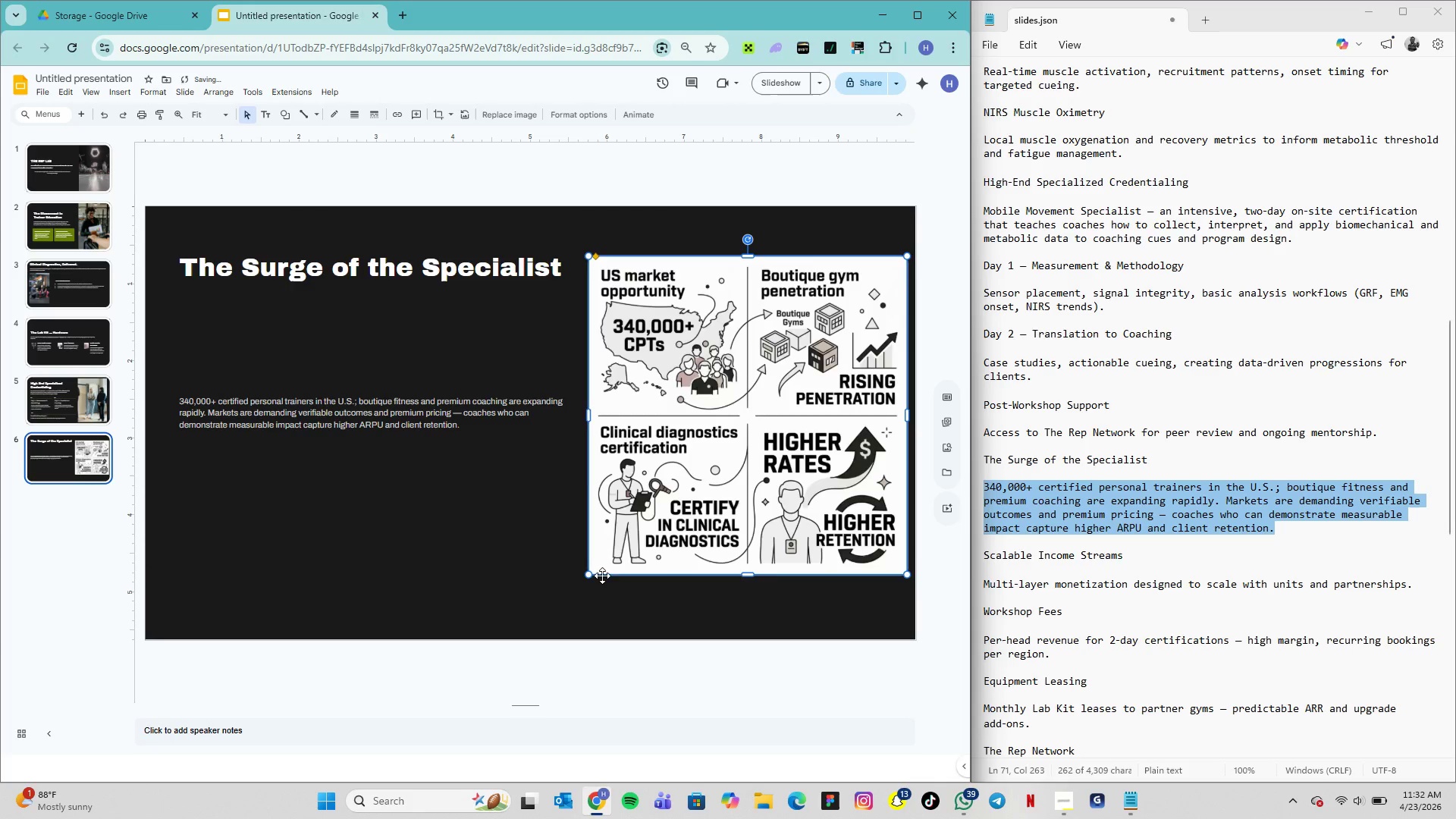 
left_click([617, 615])
 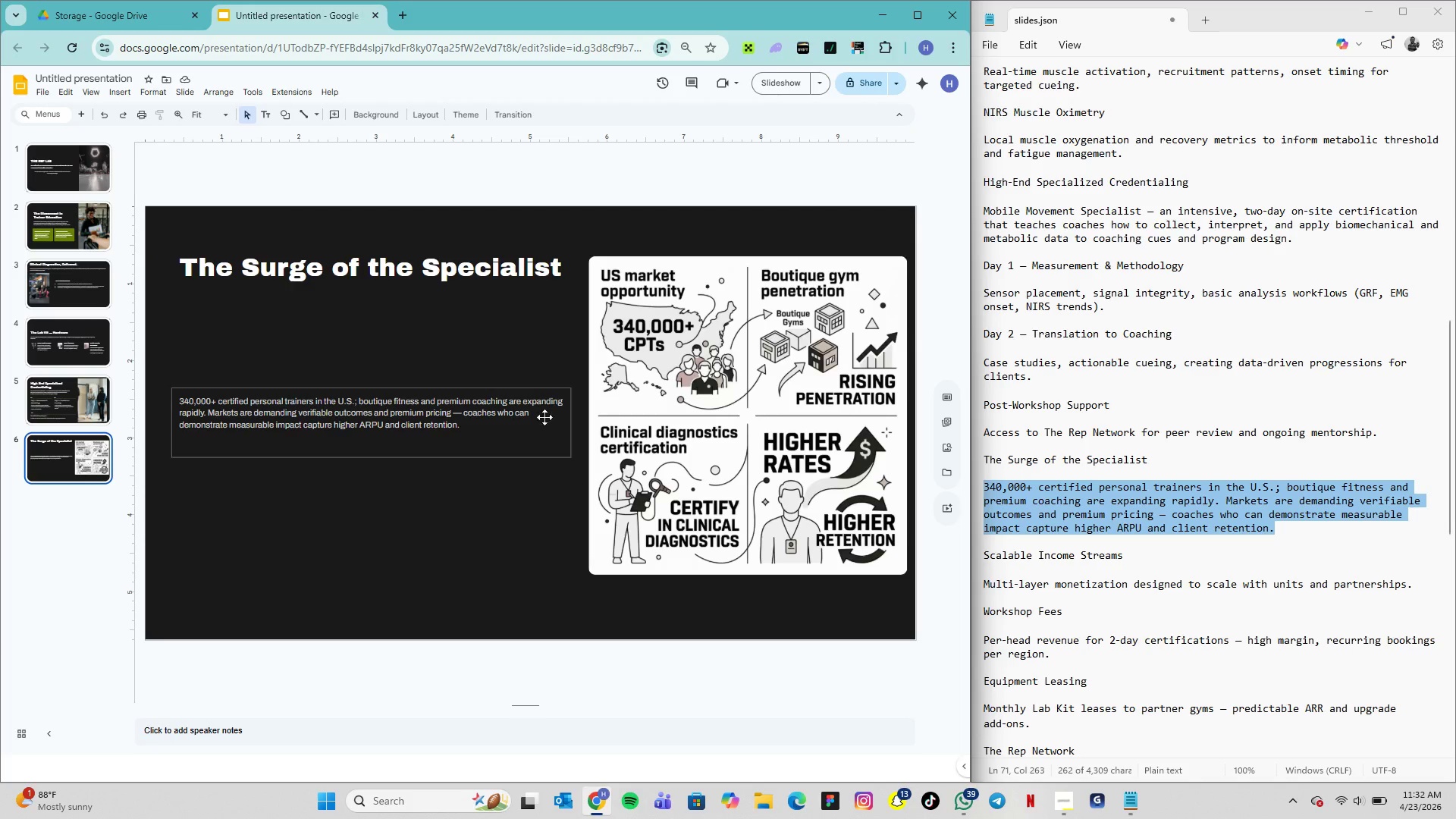 
wait(6.81)
 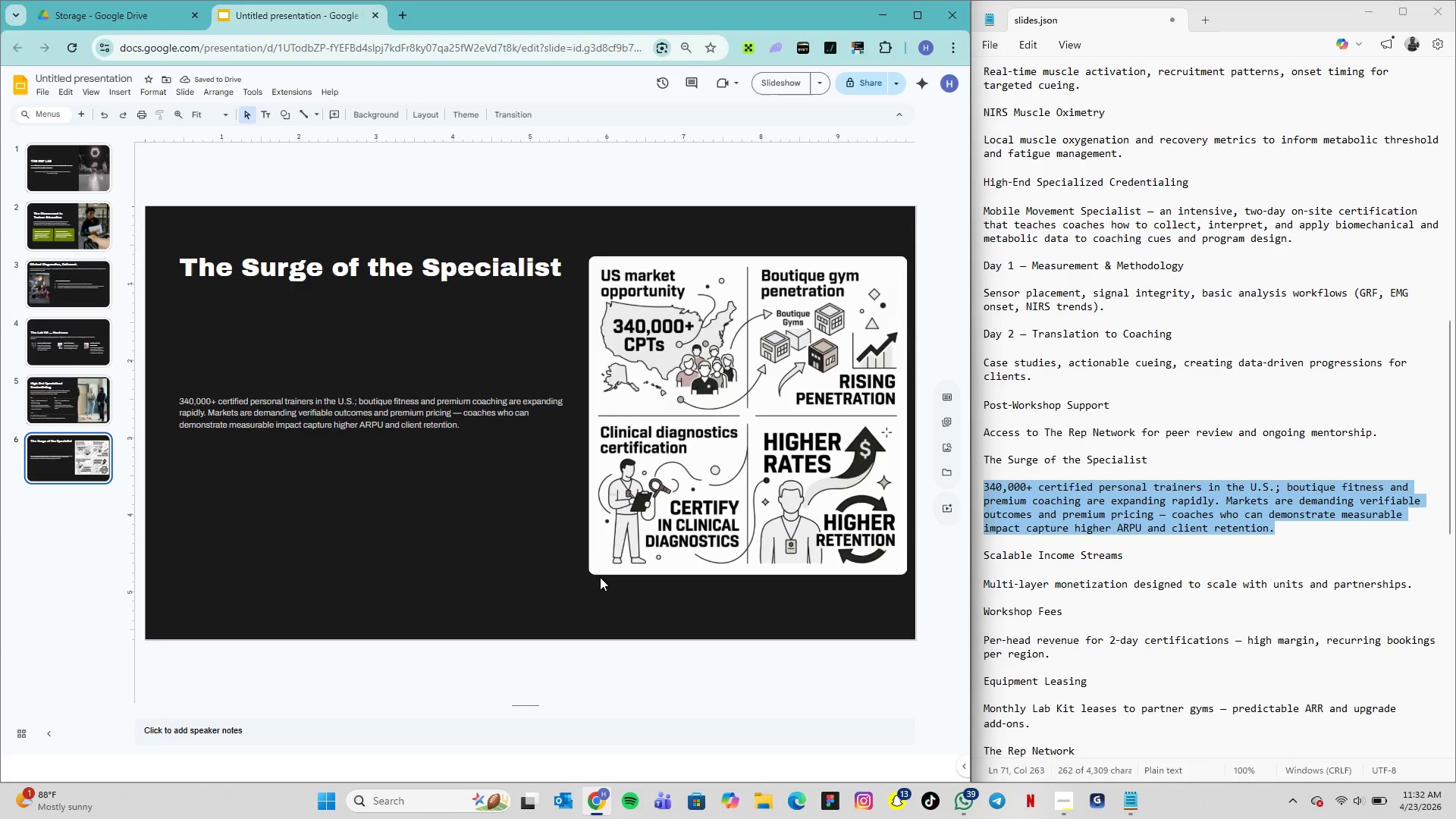 
left_click_drag(start_coordinate=[681, 347], to_coordinate=[675, 369])
 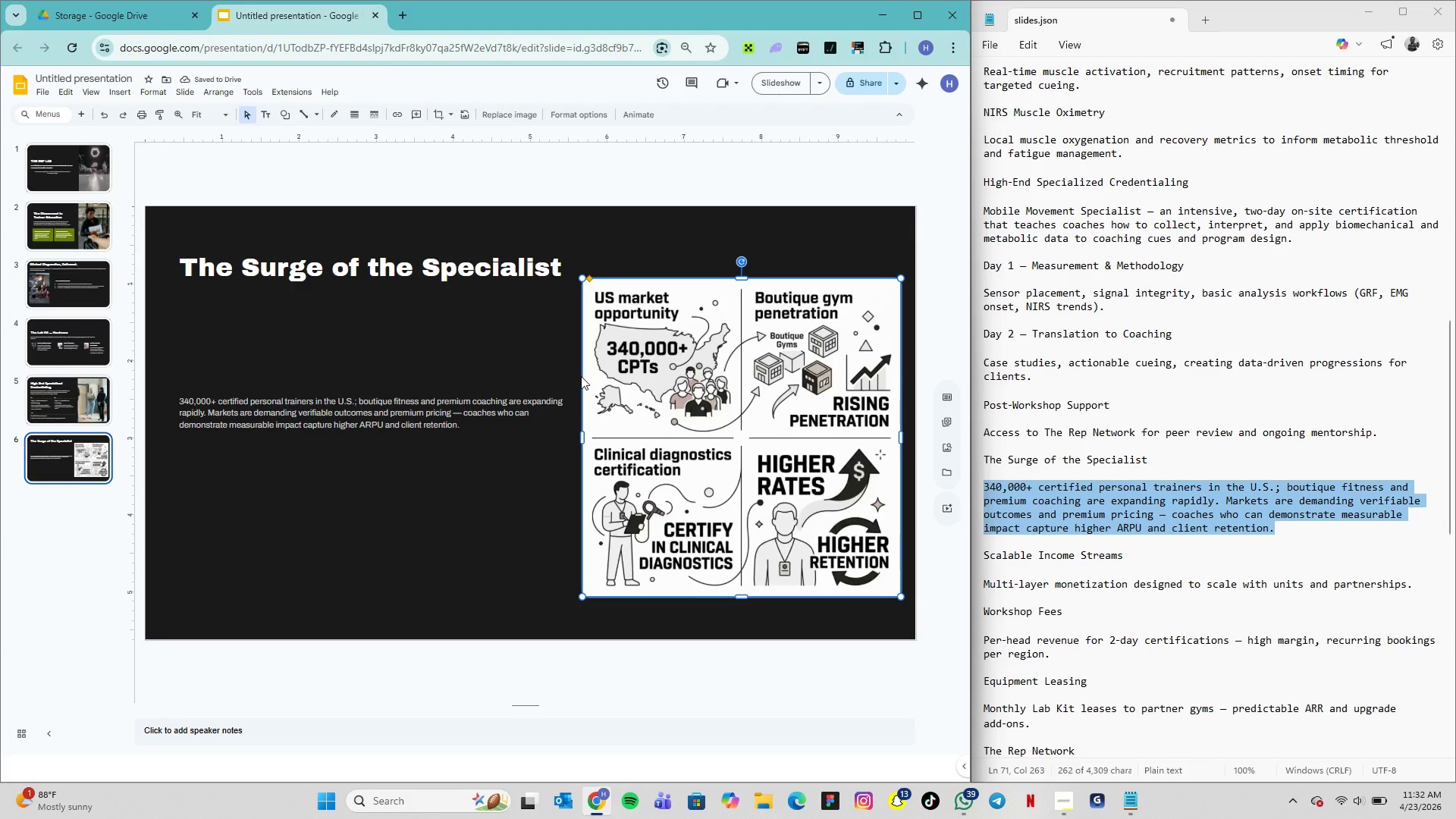 
wait(6.05)
 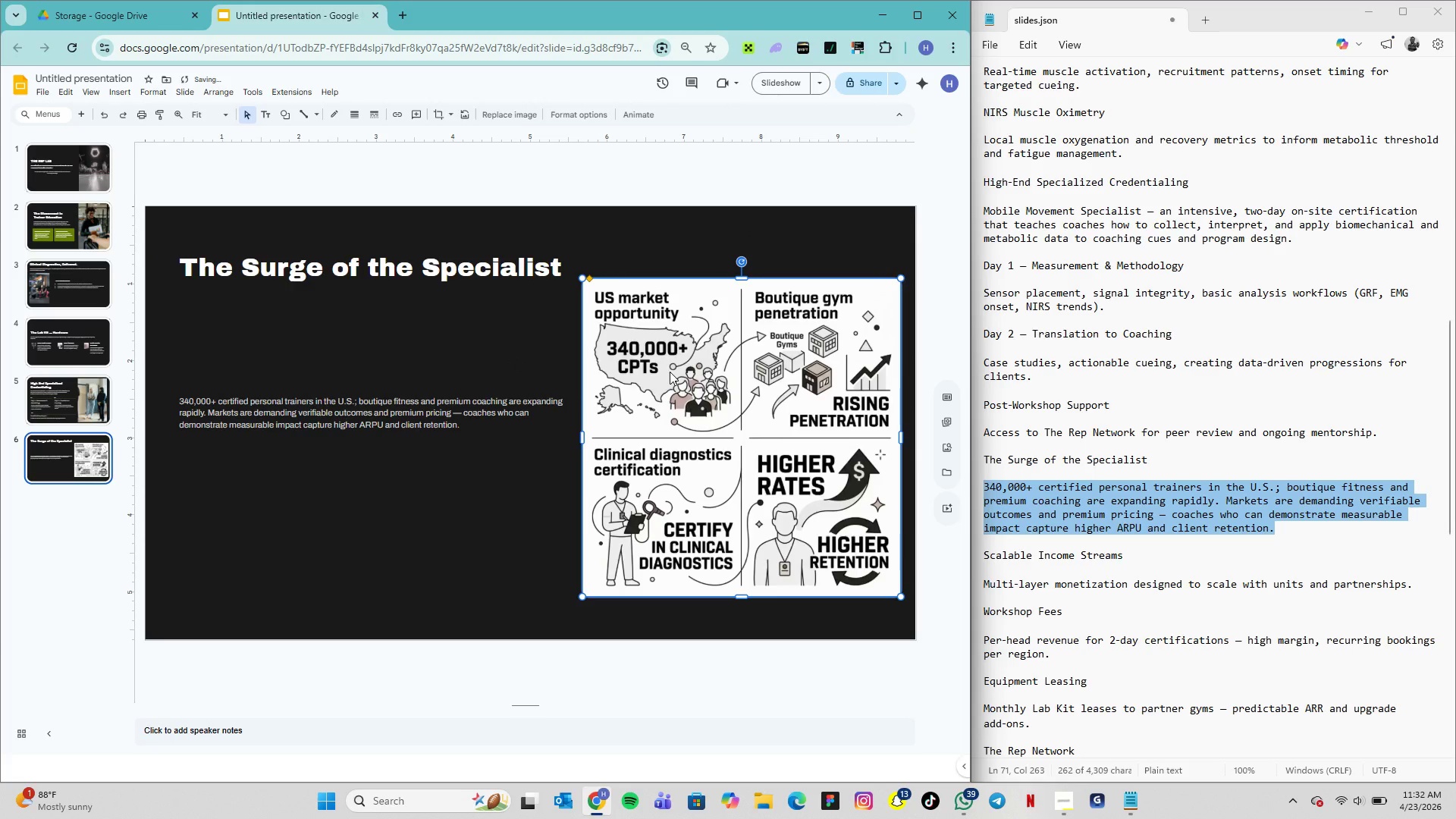 
left_click_drag(start_coordinate=[582, 376], to_coordinate=[570, 370])
 